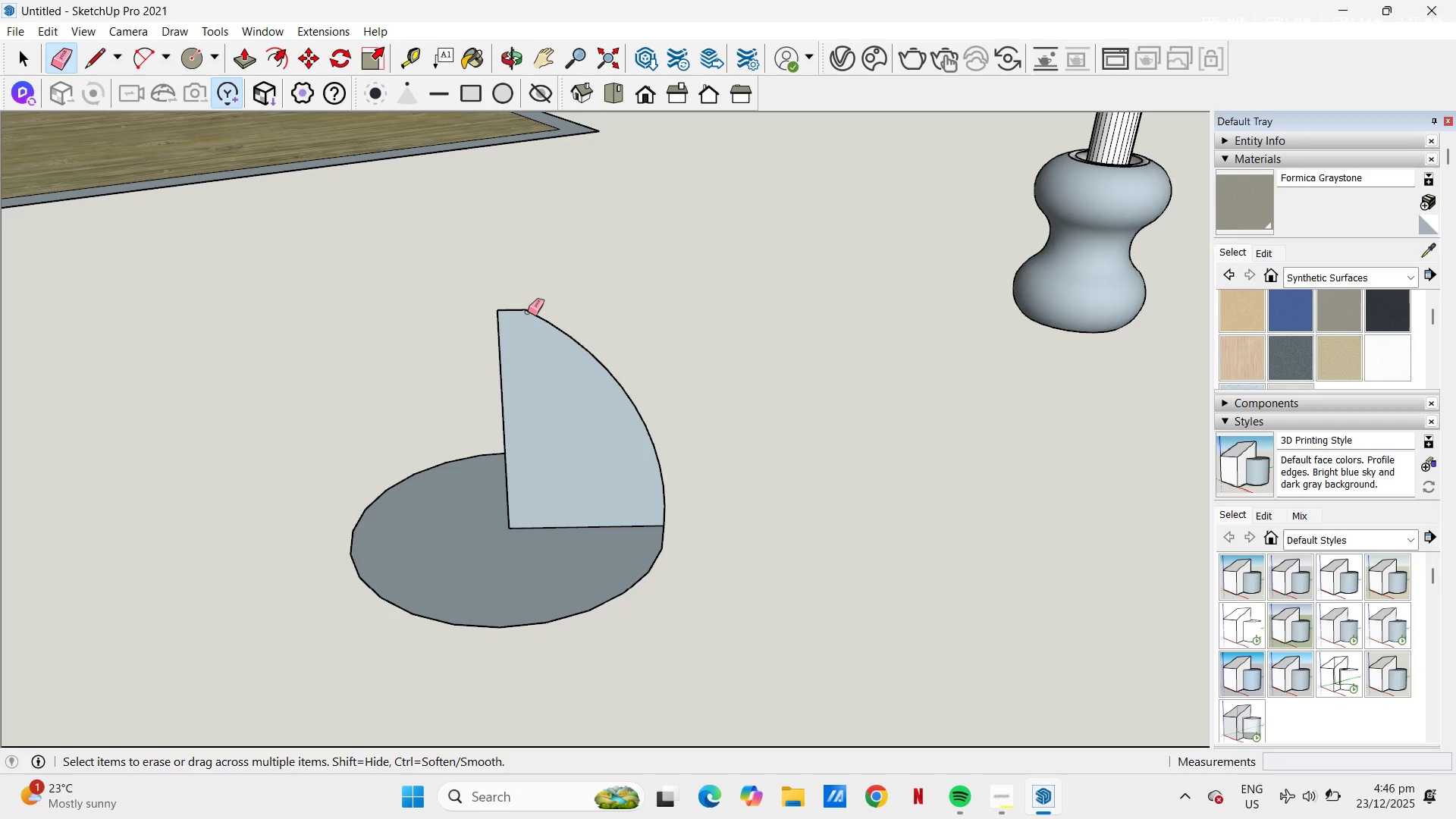 
key(L)
 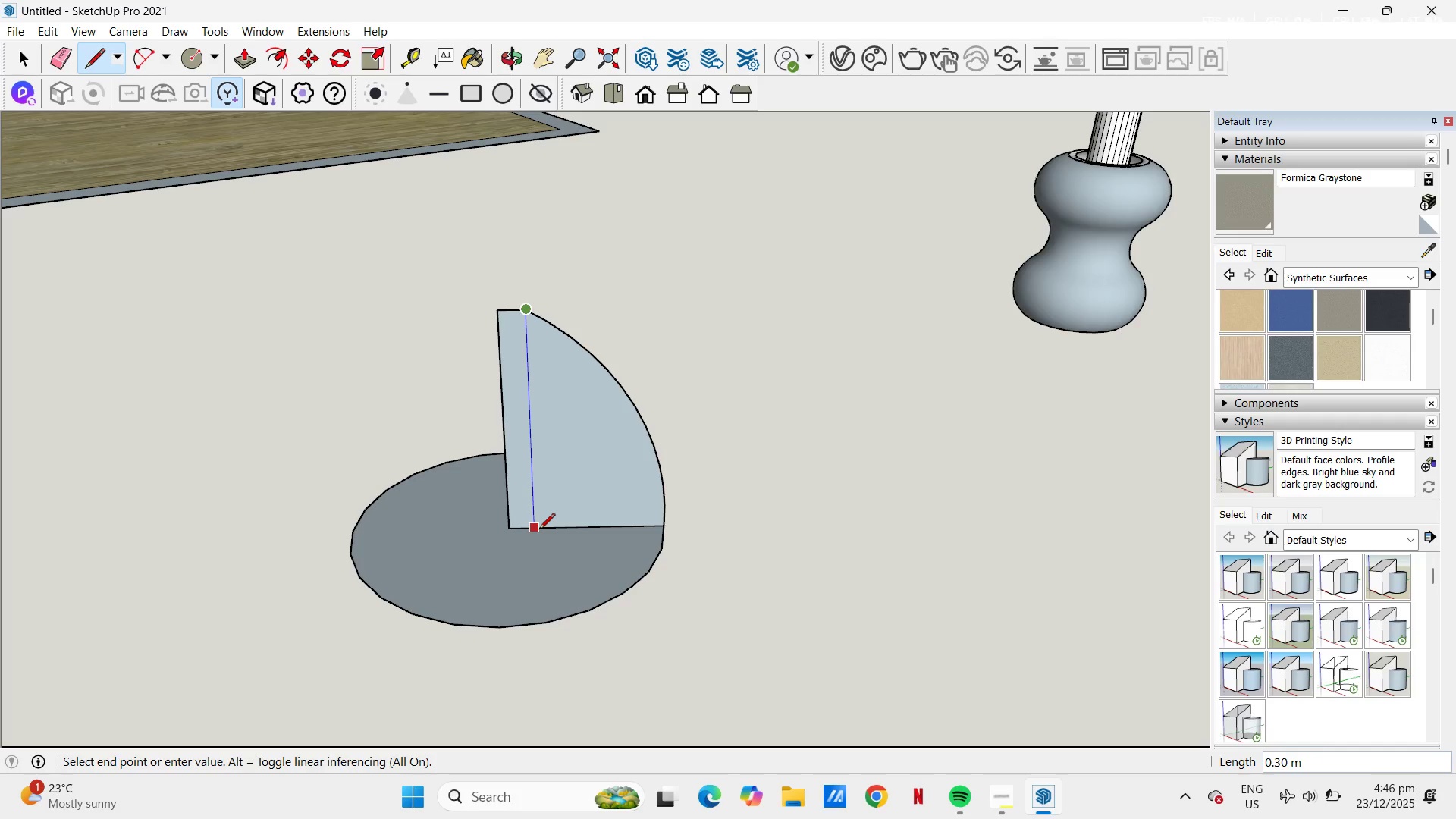 
left_click([539, 530])
 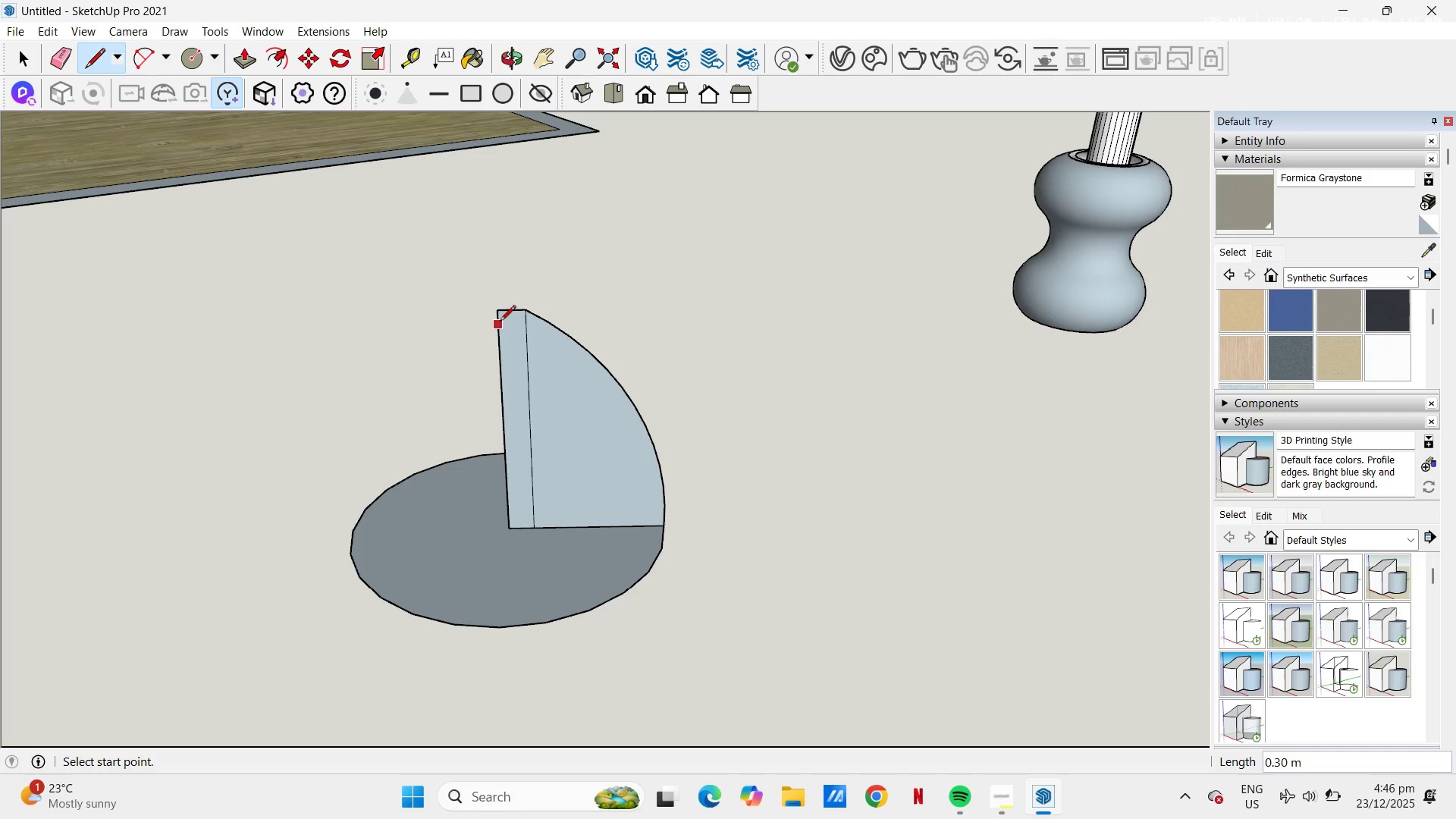 
key(E)
 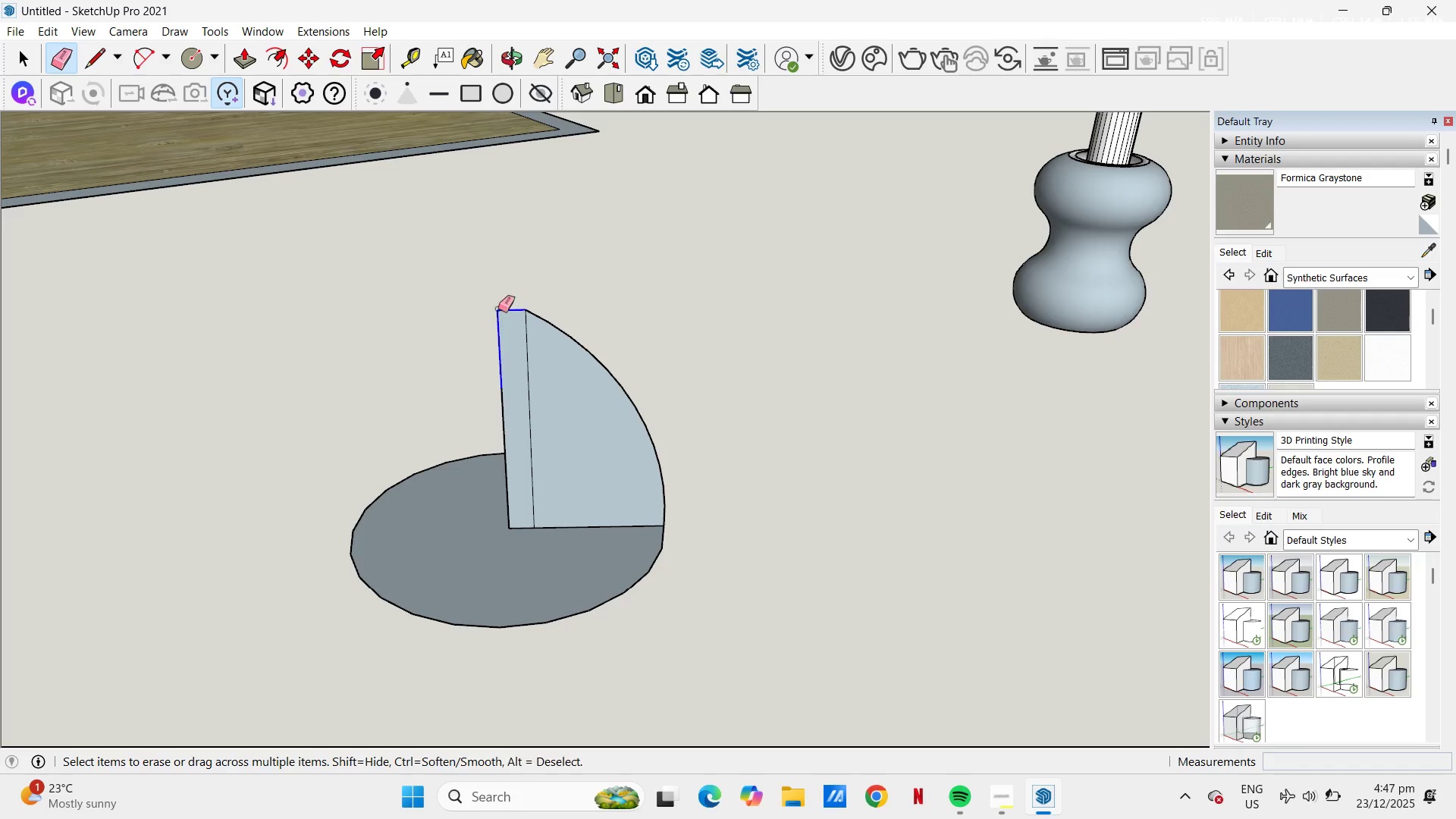 
left_click_drag(start_coordinate=[497, 308], to_coordinate=[488, 328])
 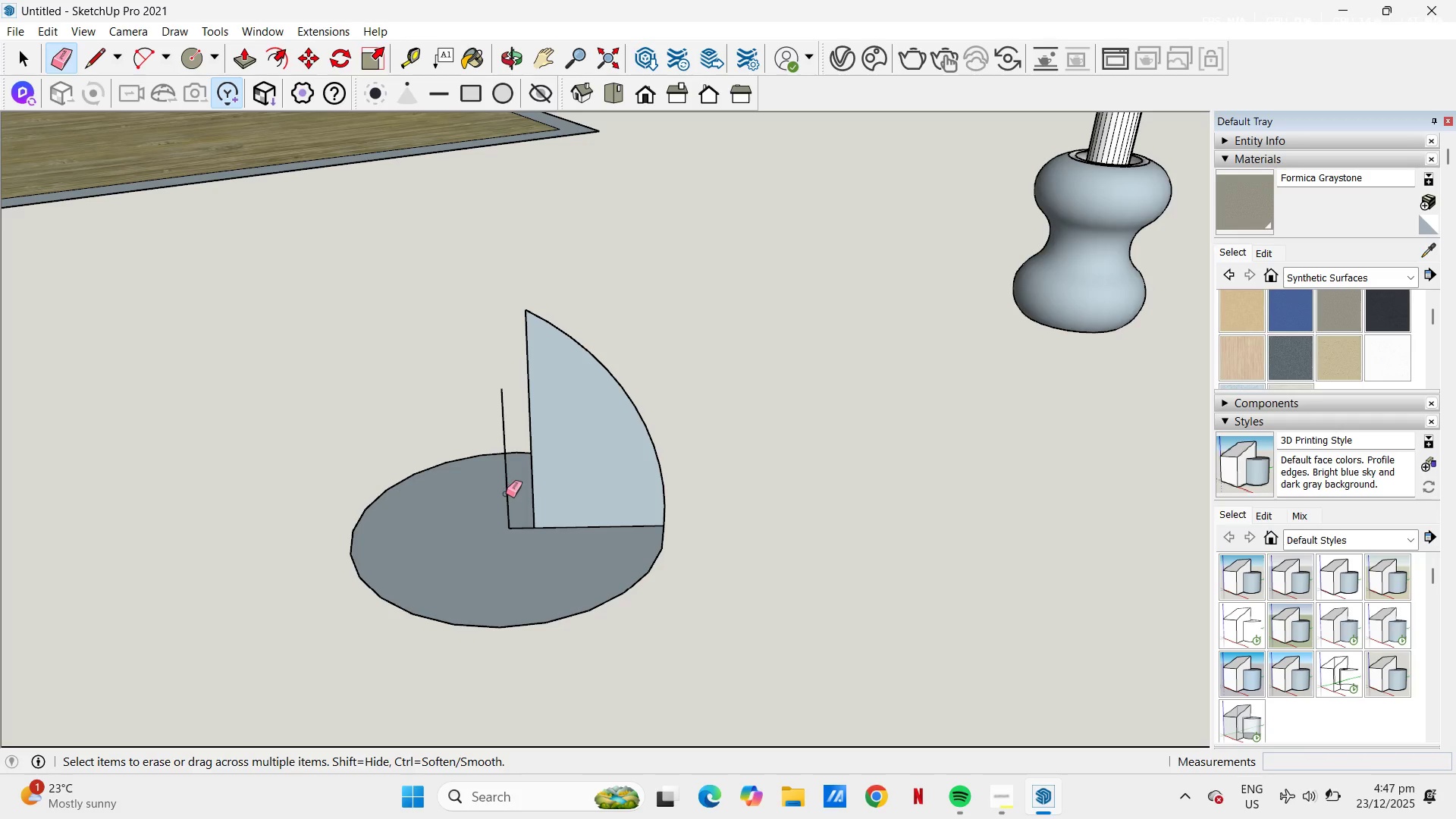 
left_click_drag(start_coordinate=[506, 494], to_coordinate=[518, 532])
 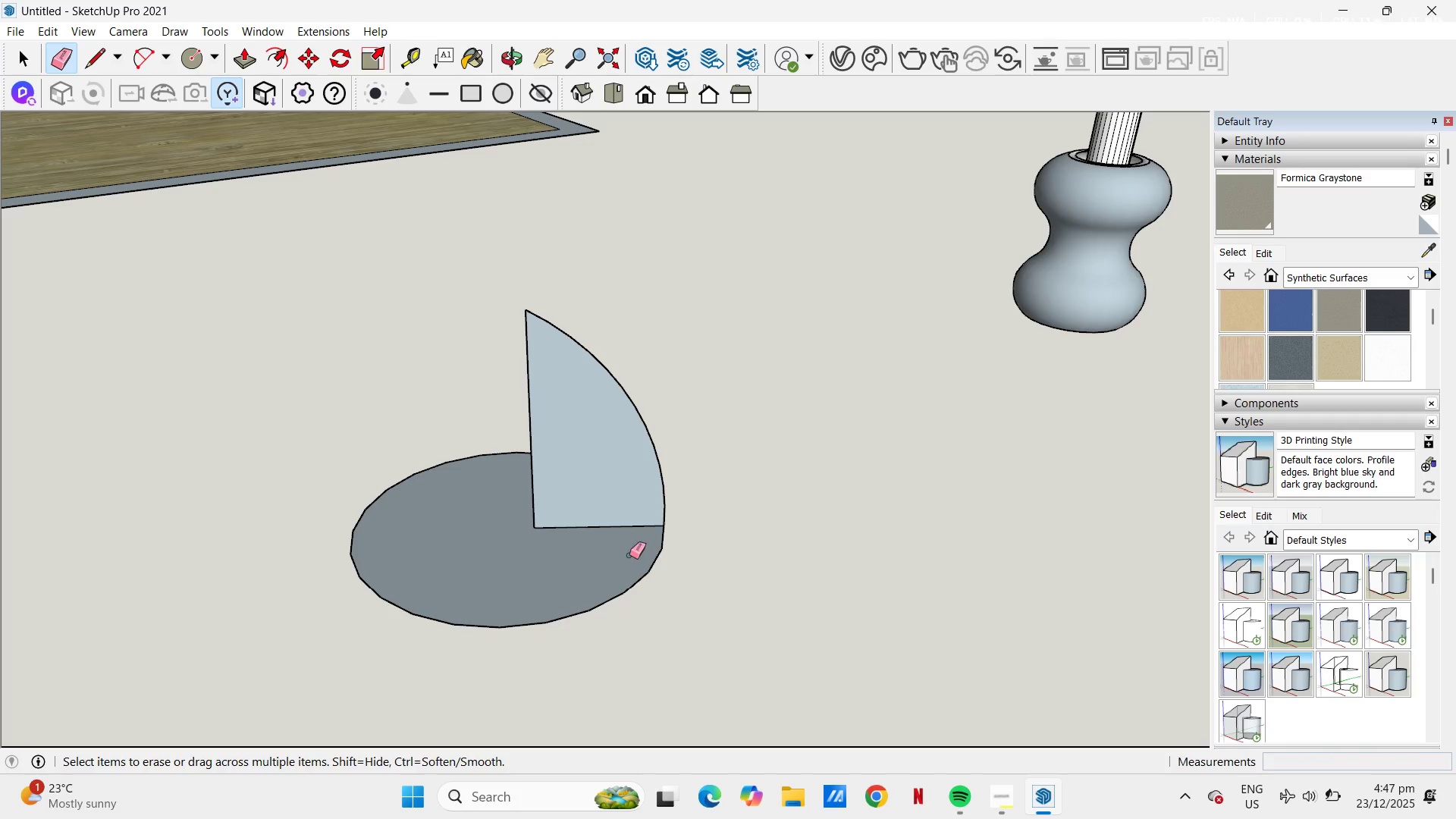 
key(Space)
 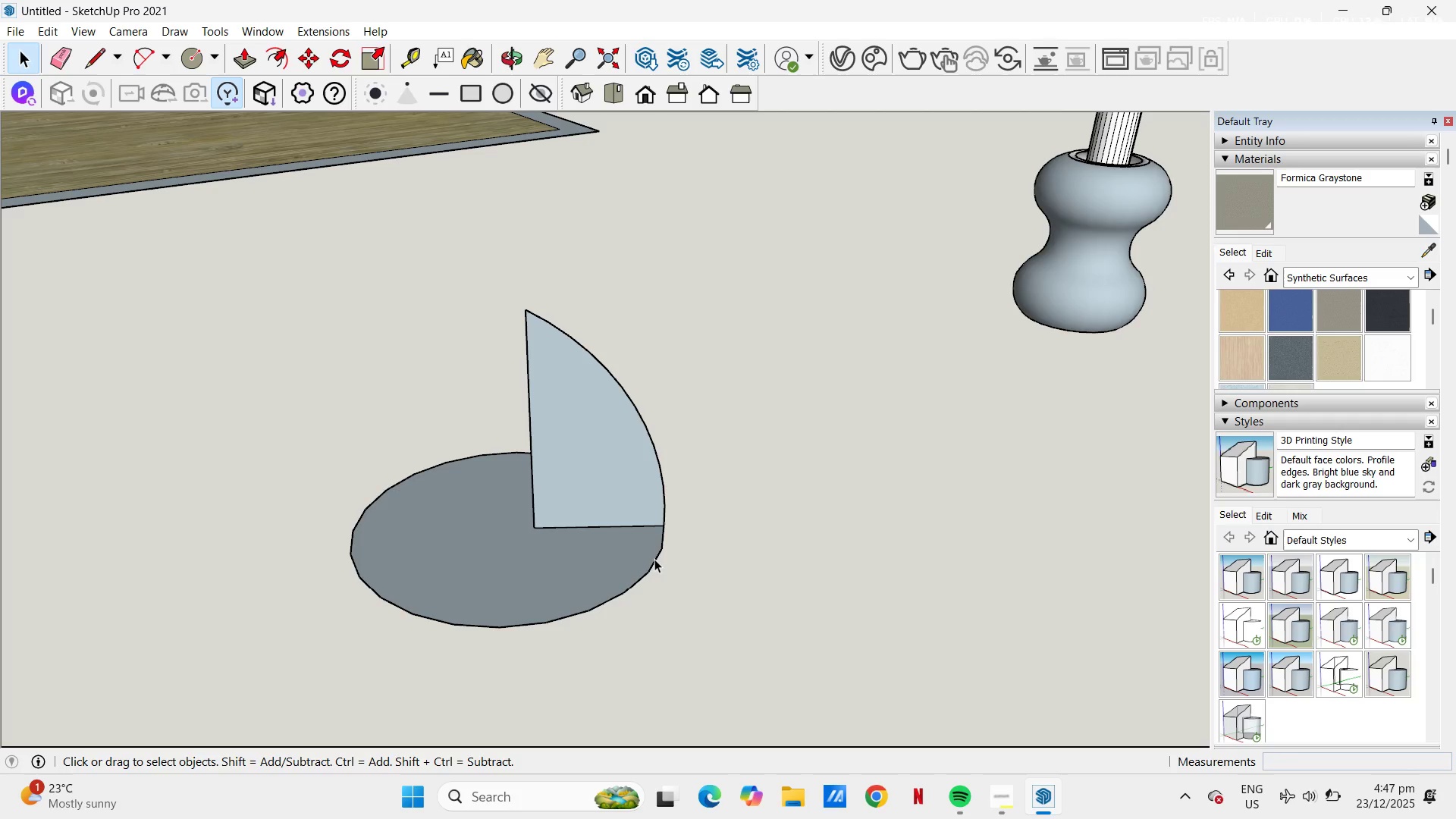 
left_click([654, 559])
 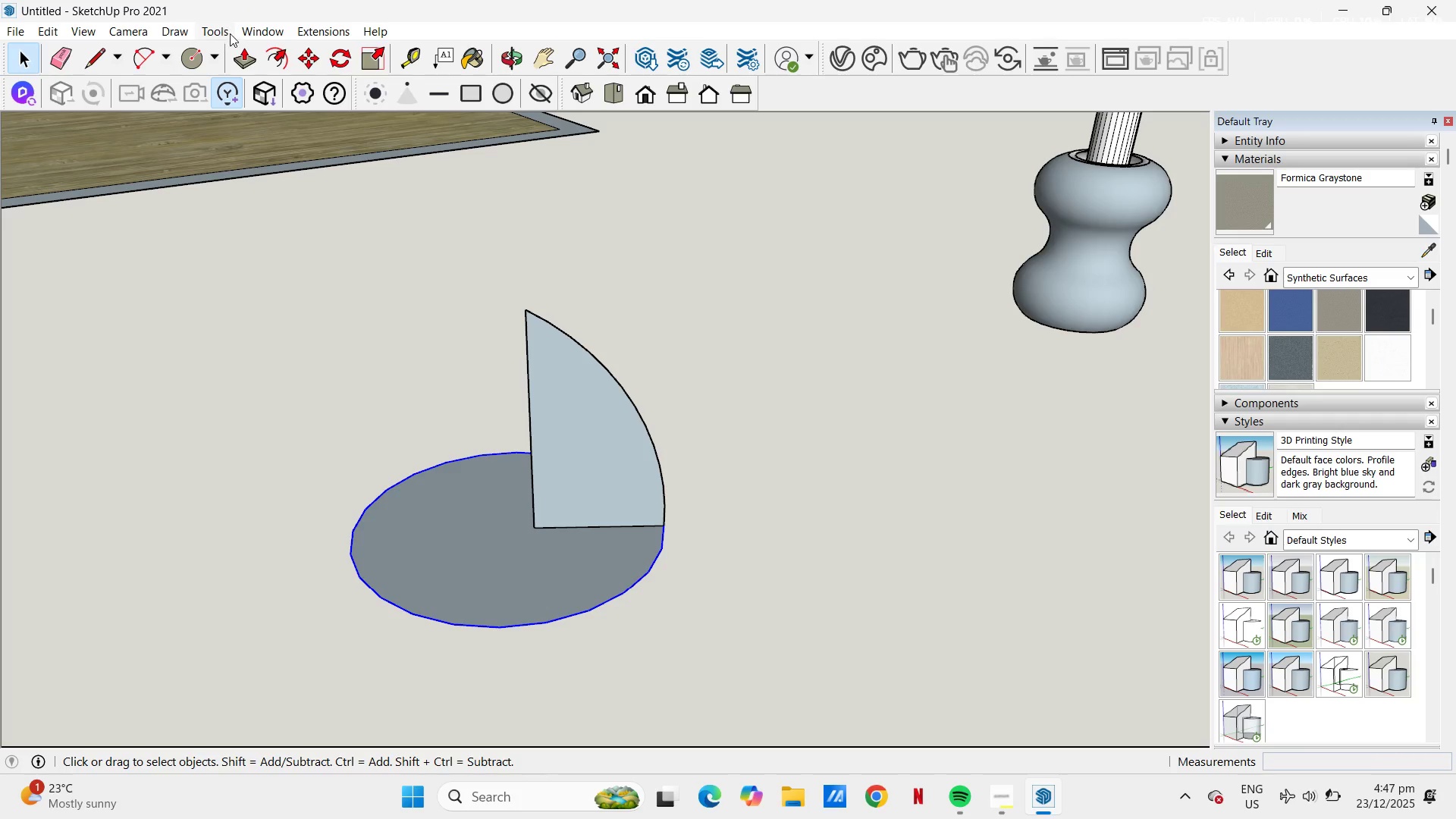 
left_click([215, 28])
 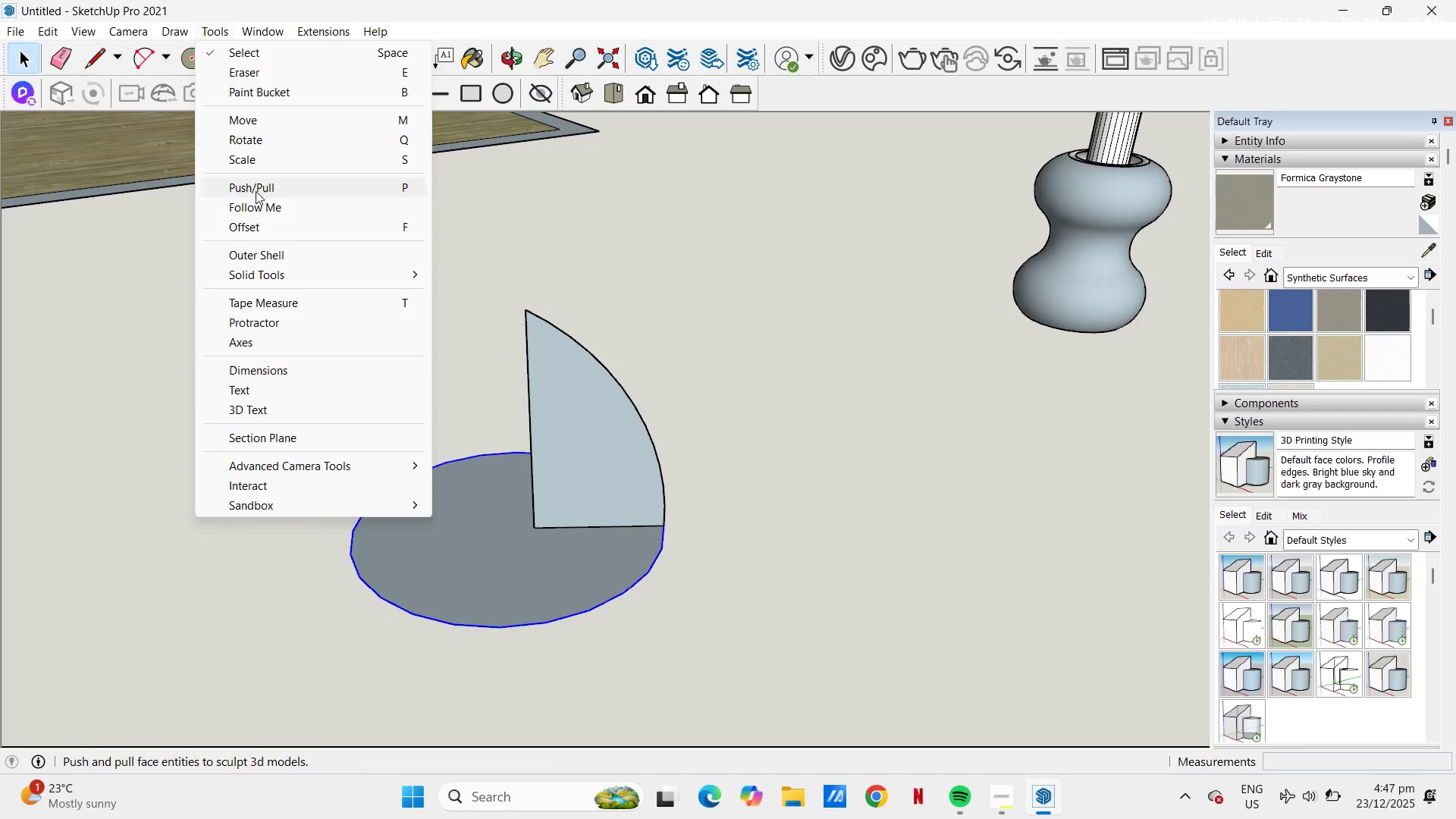 
left_click([267, 210])
 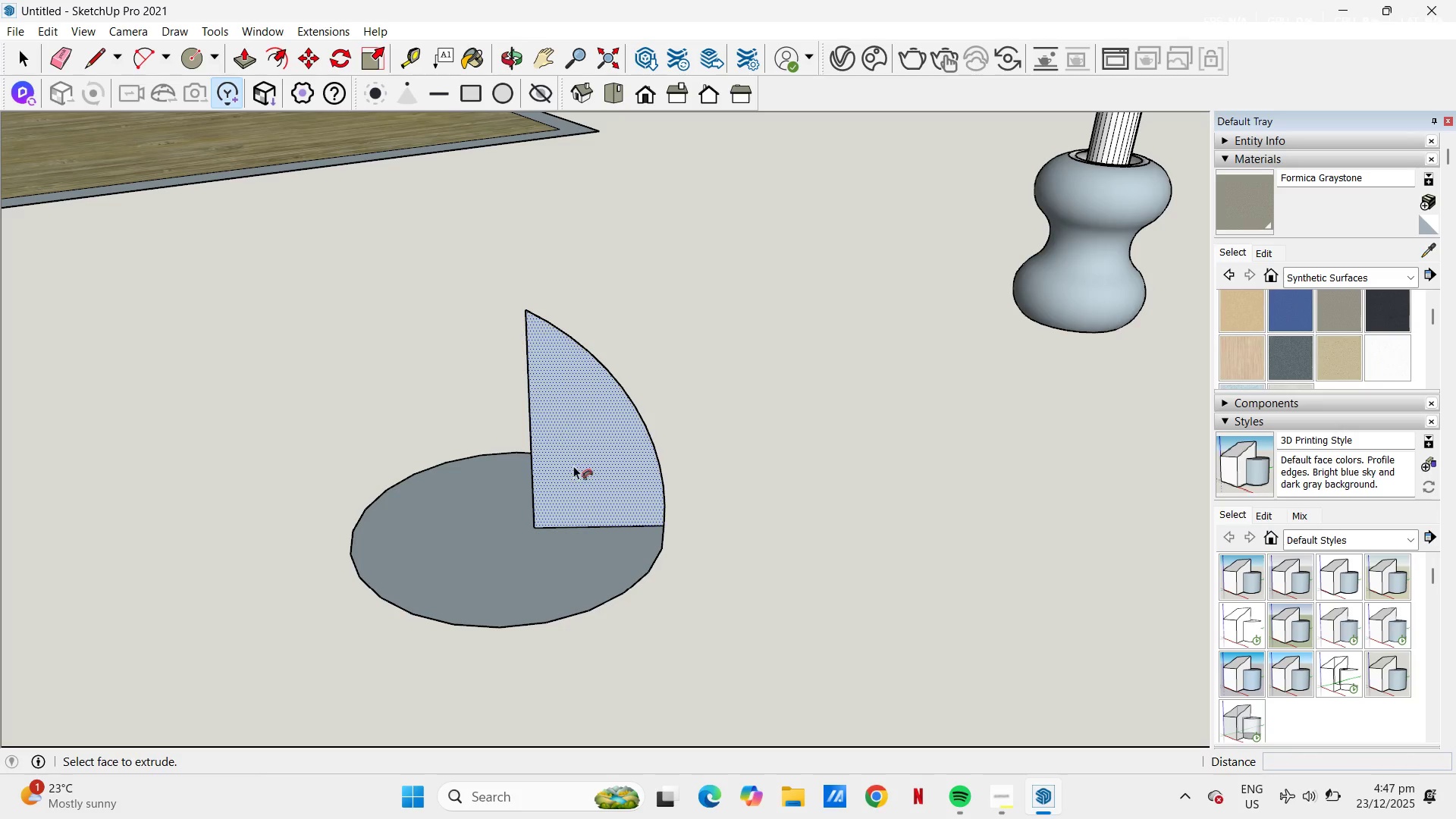 
left_click([573, 466])
 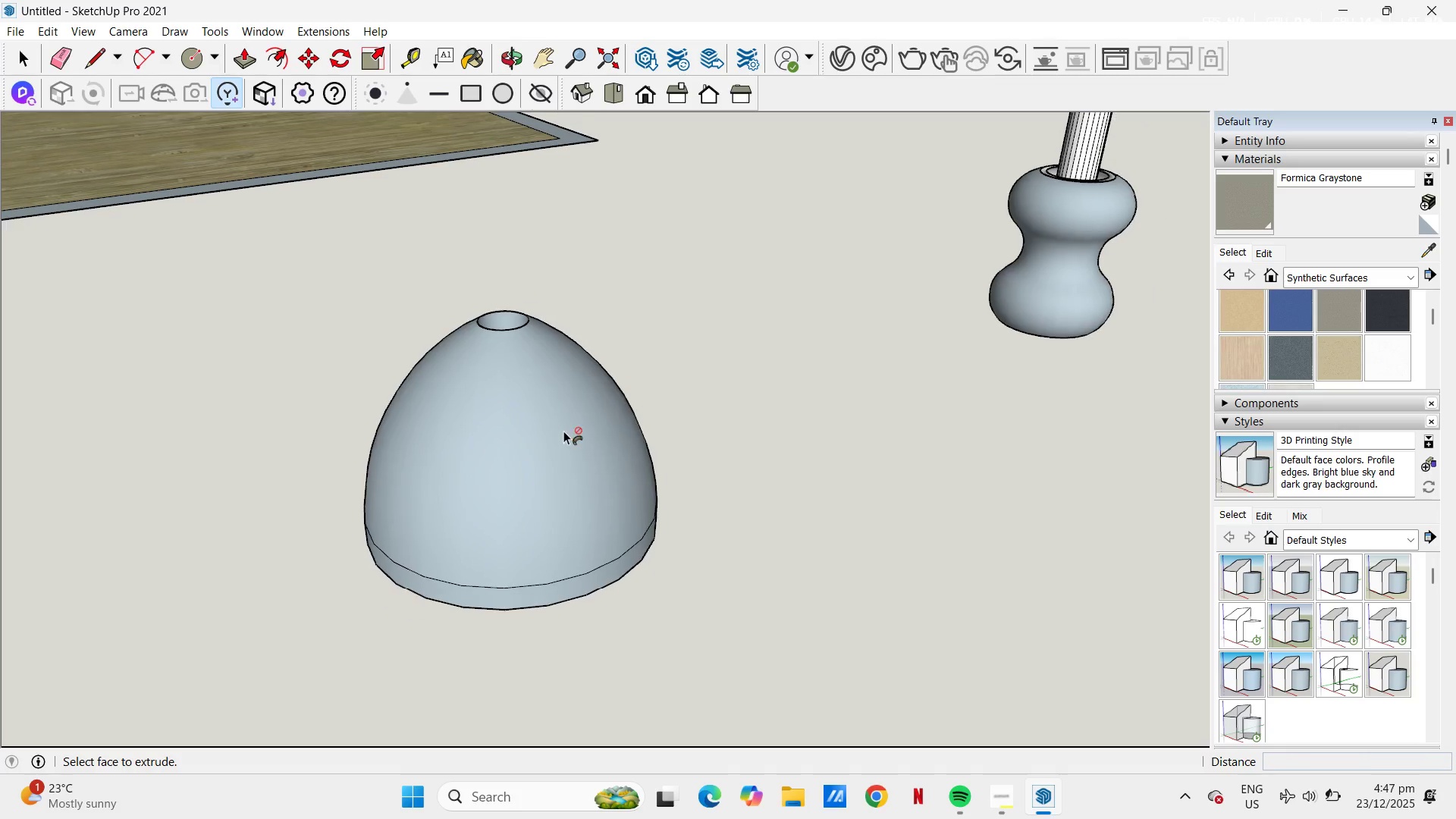 
scroll: coordinate [563, 431], scroll_direction: down, amount: 1.0
 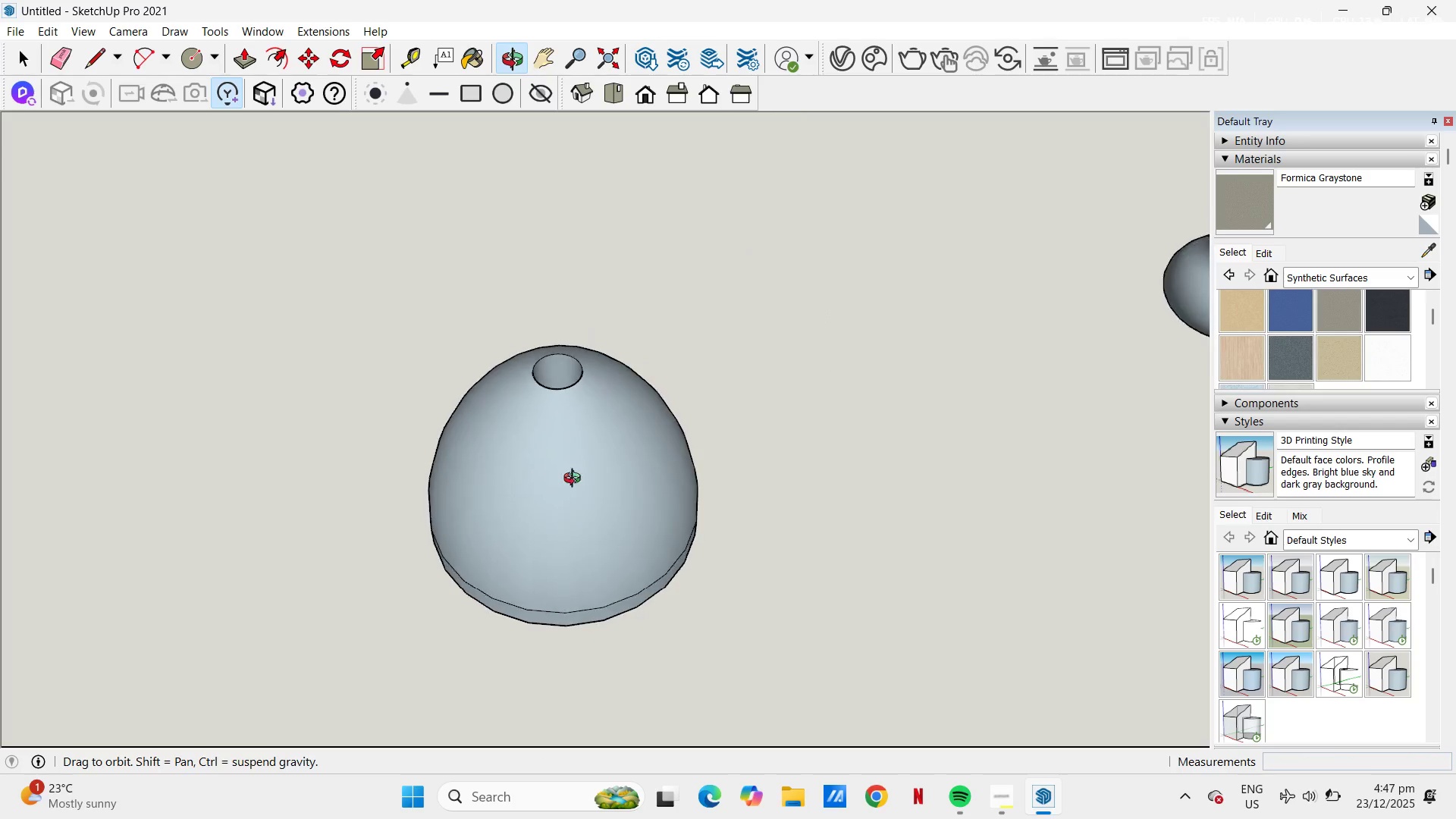 
key(Space)
 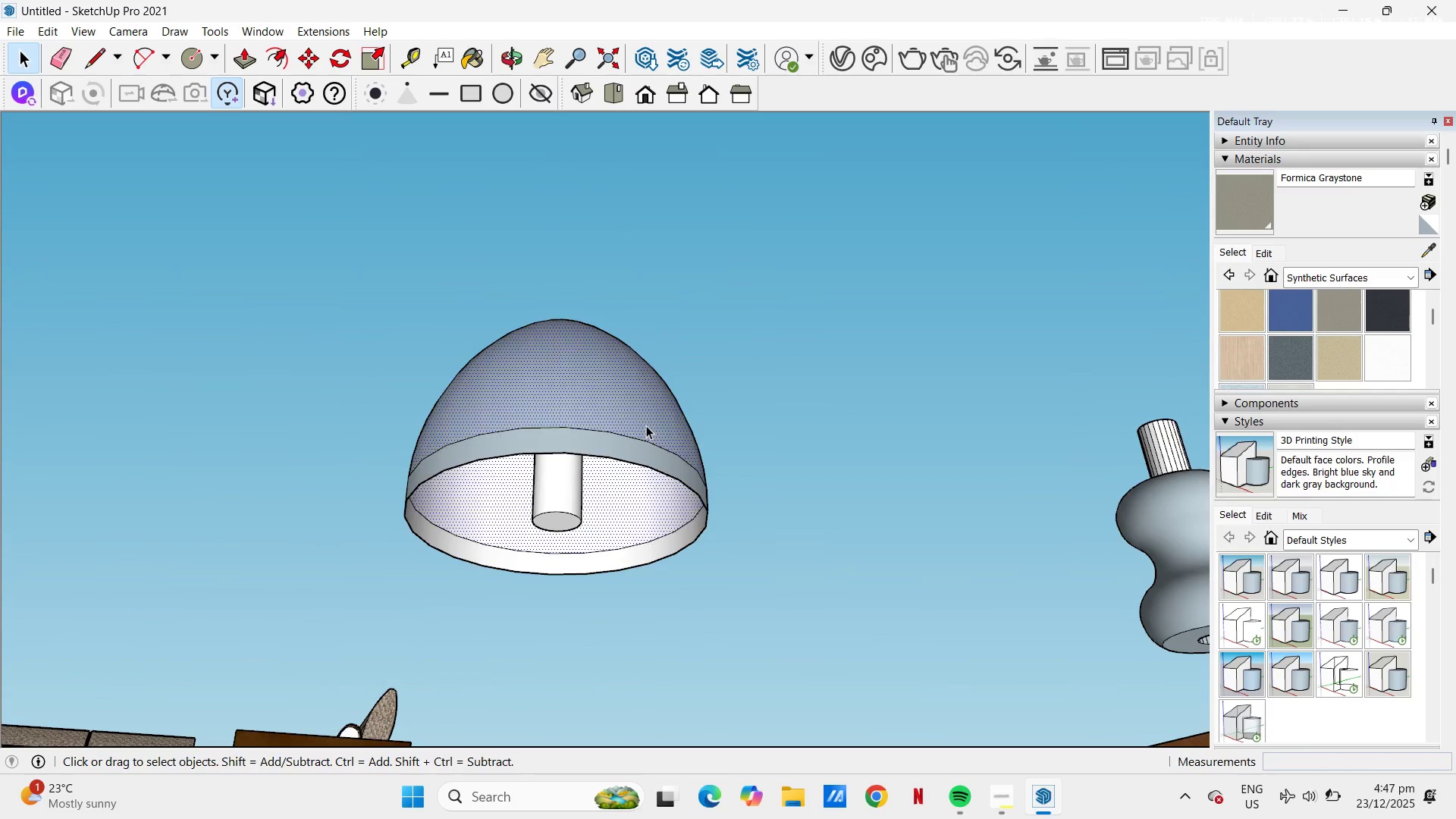 
double_click([646, 425])
 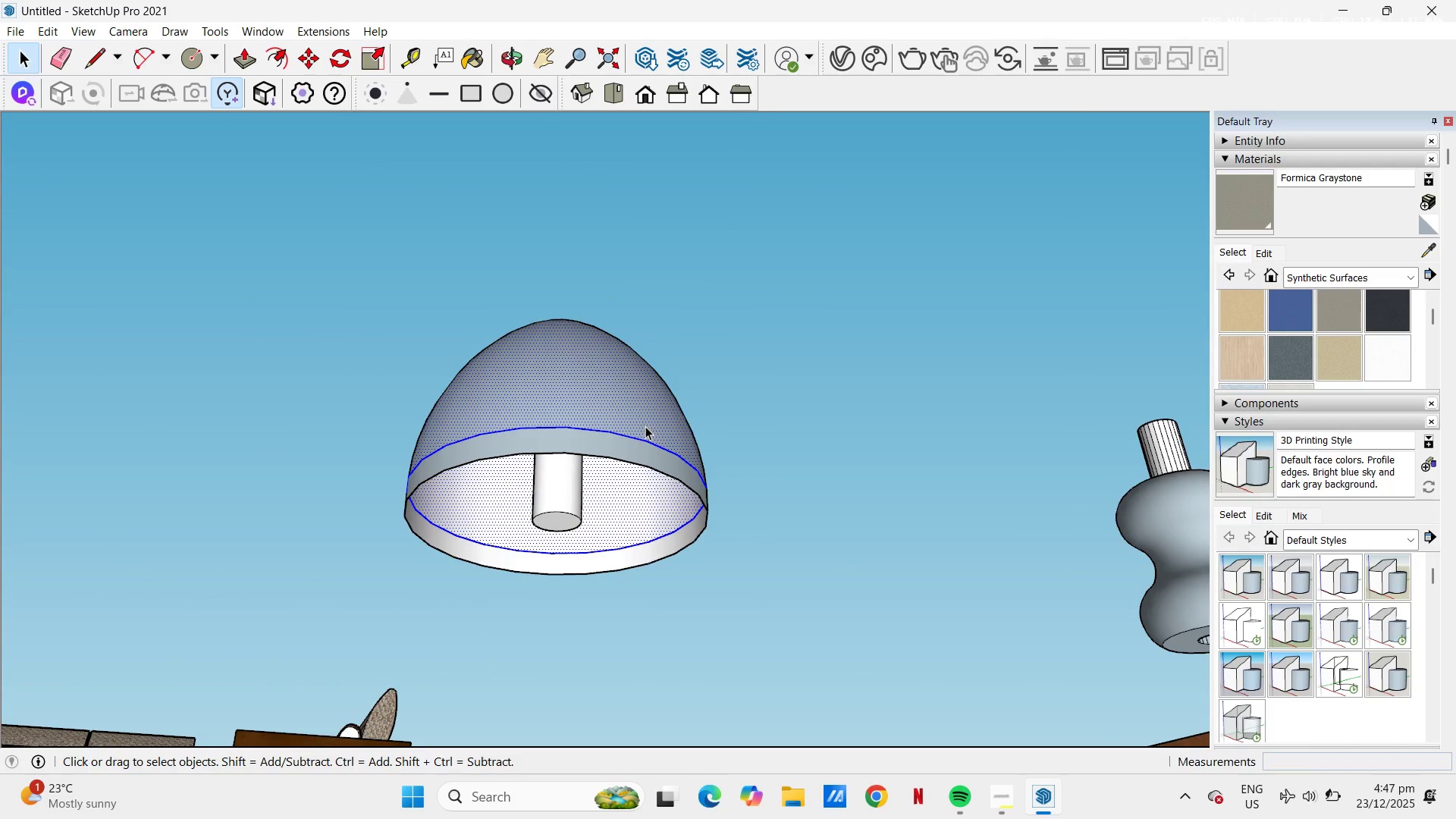 
hold_key(key=ControlLeft, duration=0.38)
left_click([639, 461])
 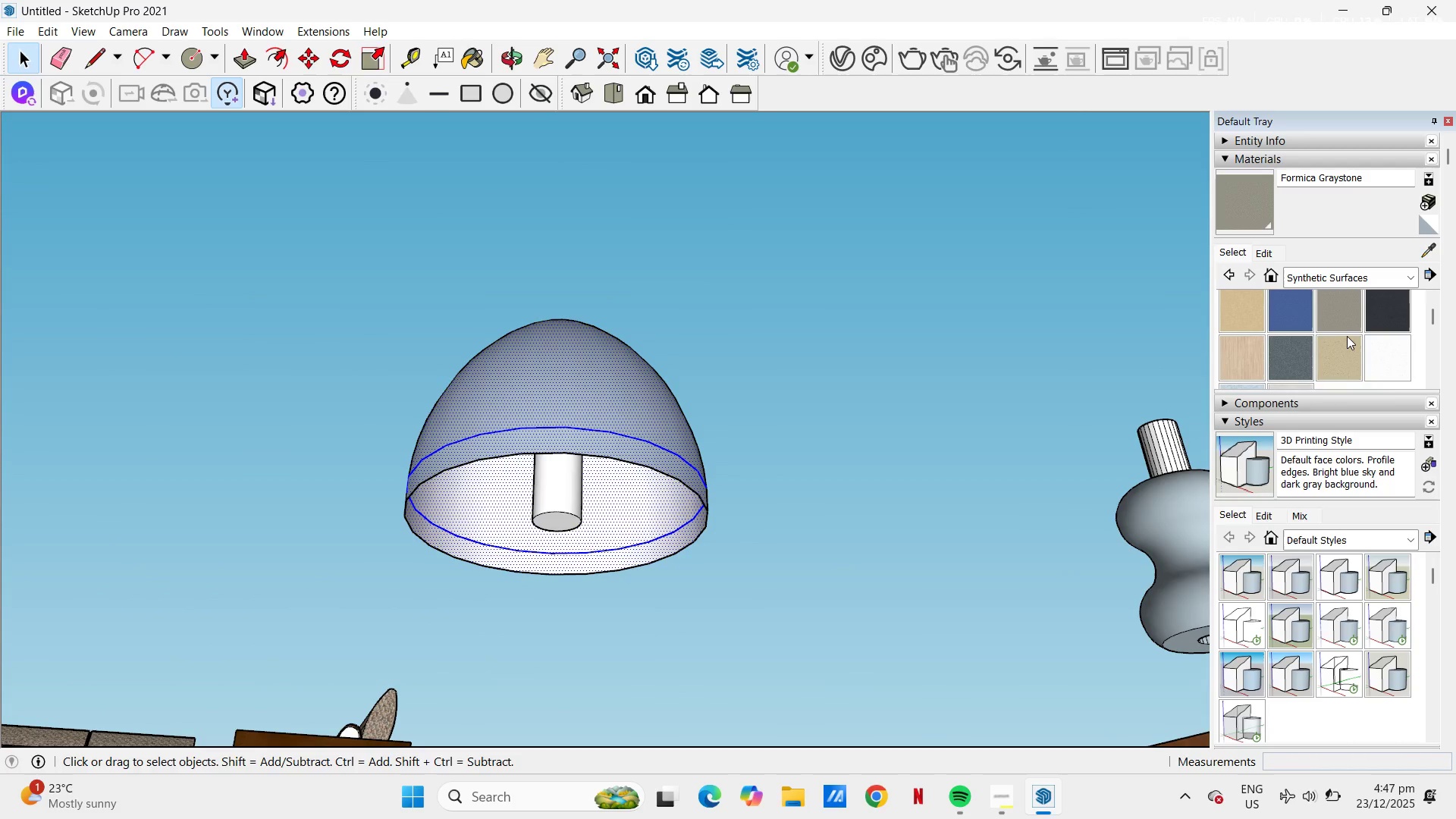 
scroll: coordinate [1371, 325], scroll_direction: down, amount: 1.0
 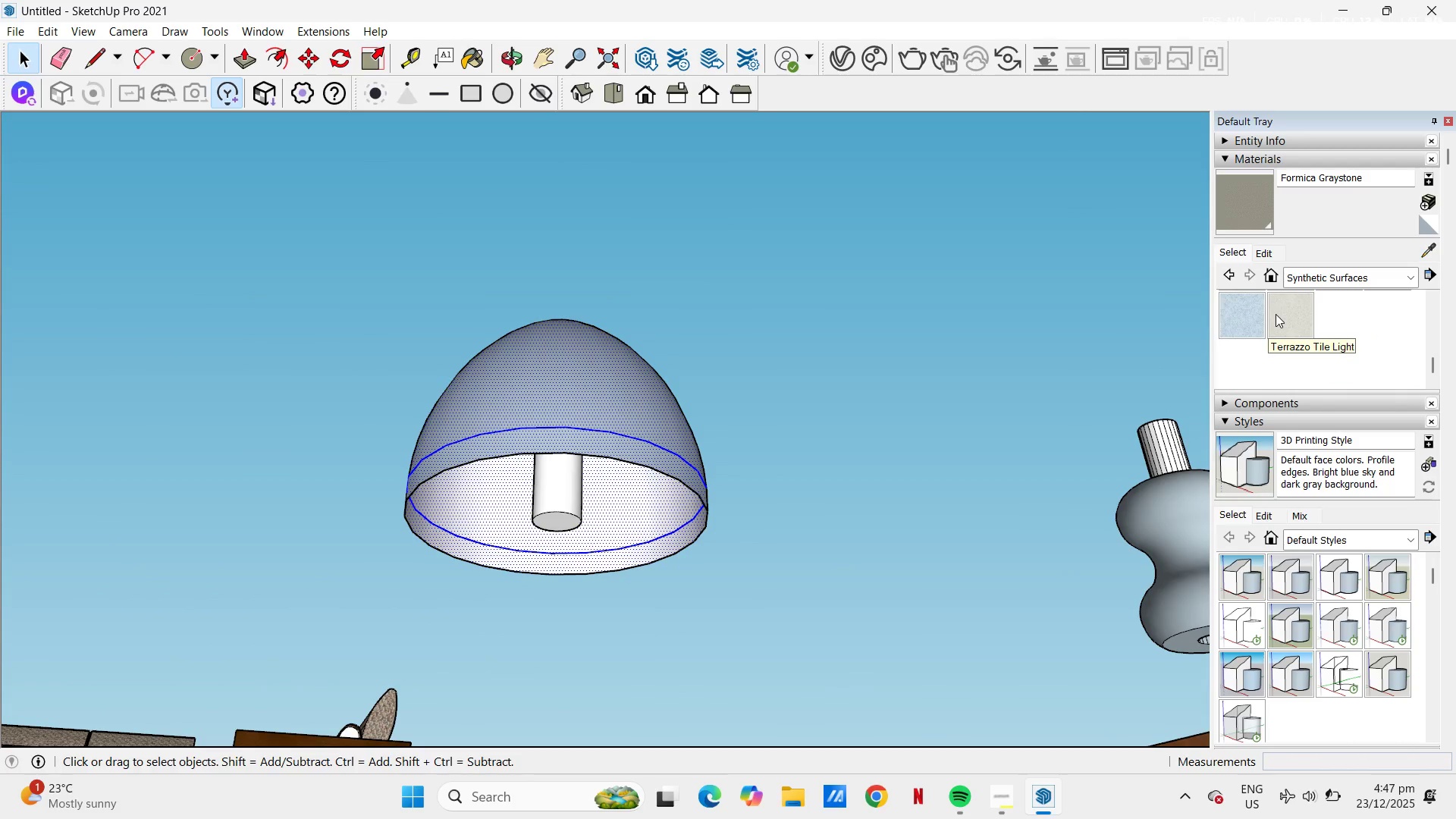 
left_click([1276, 314])
 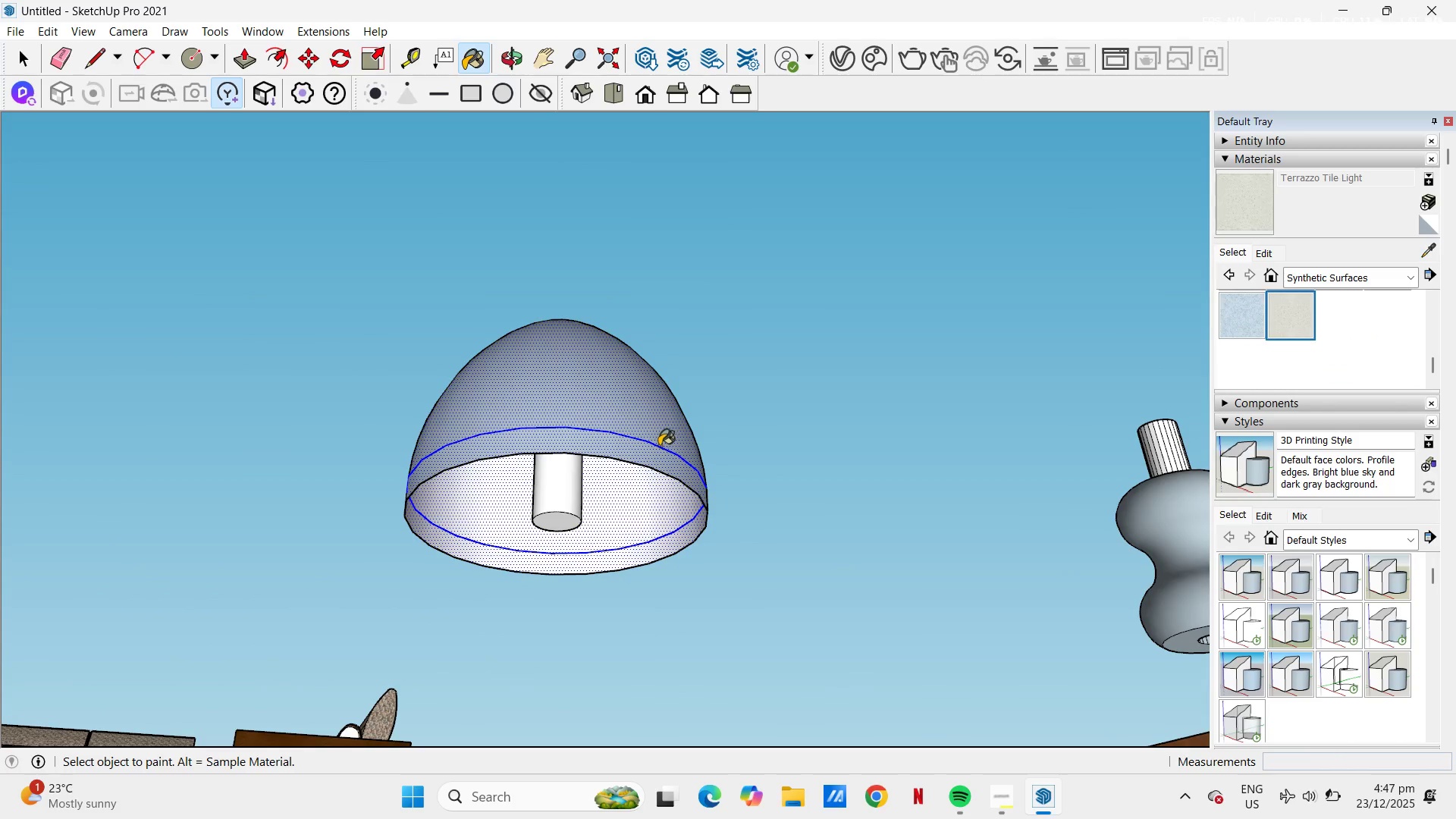 
left_click([659, 445])
 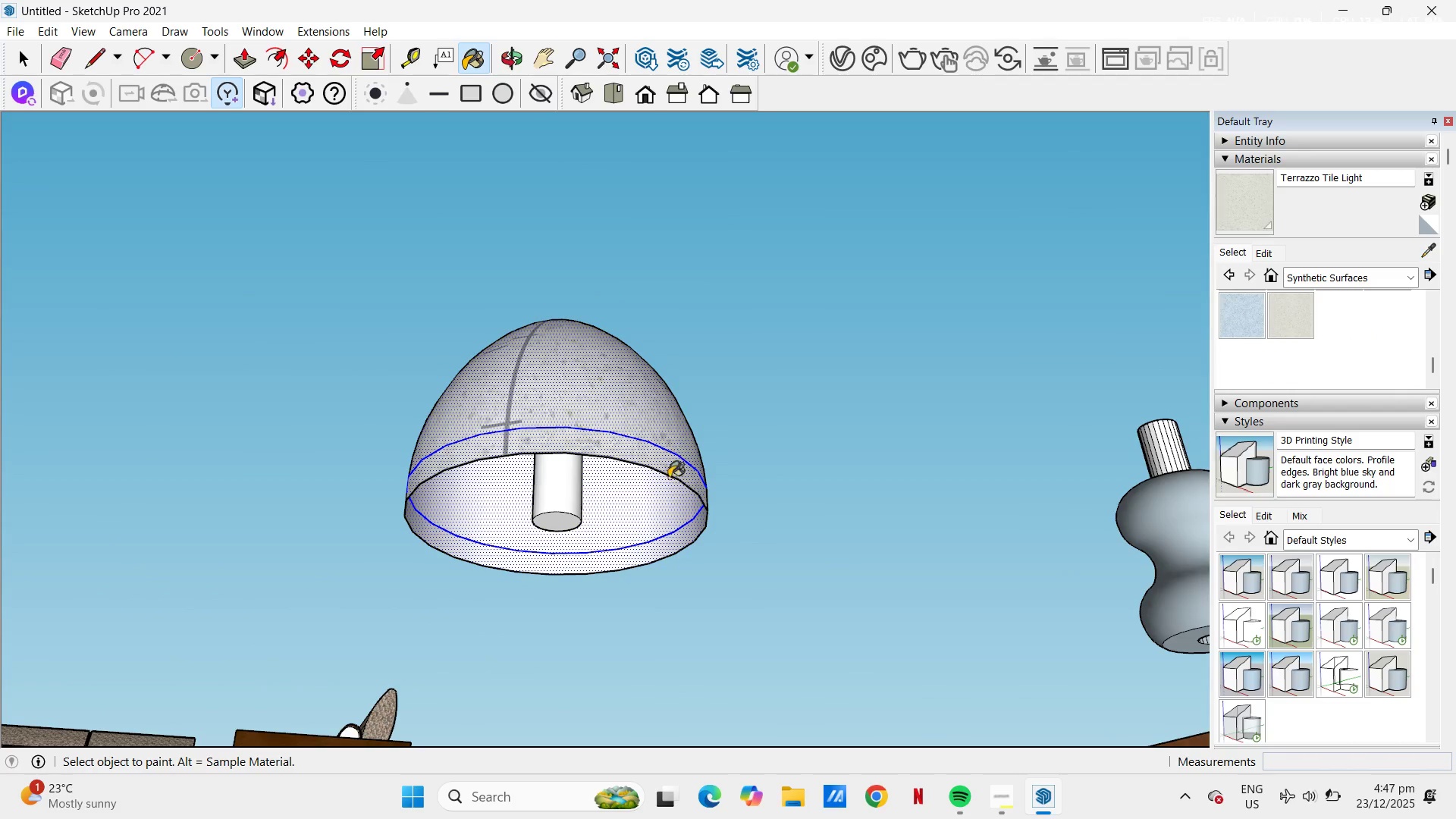 
left_click([670, 509])
 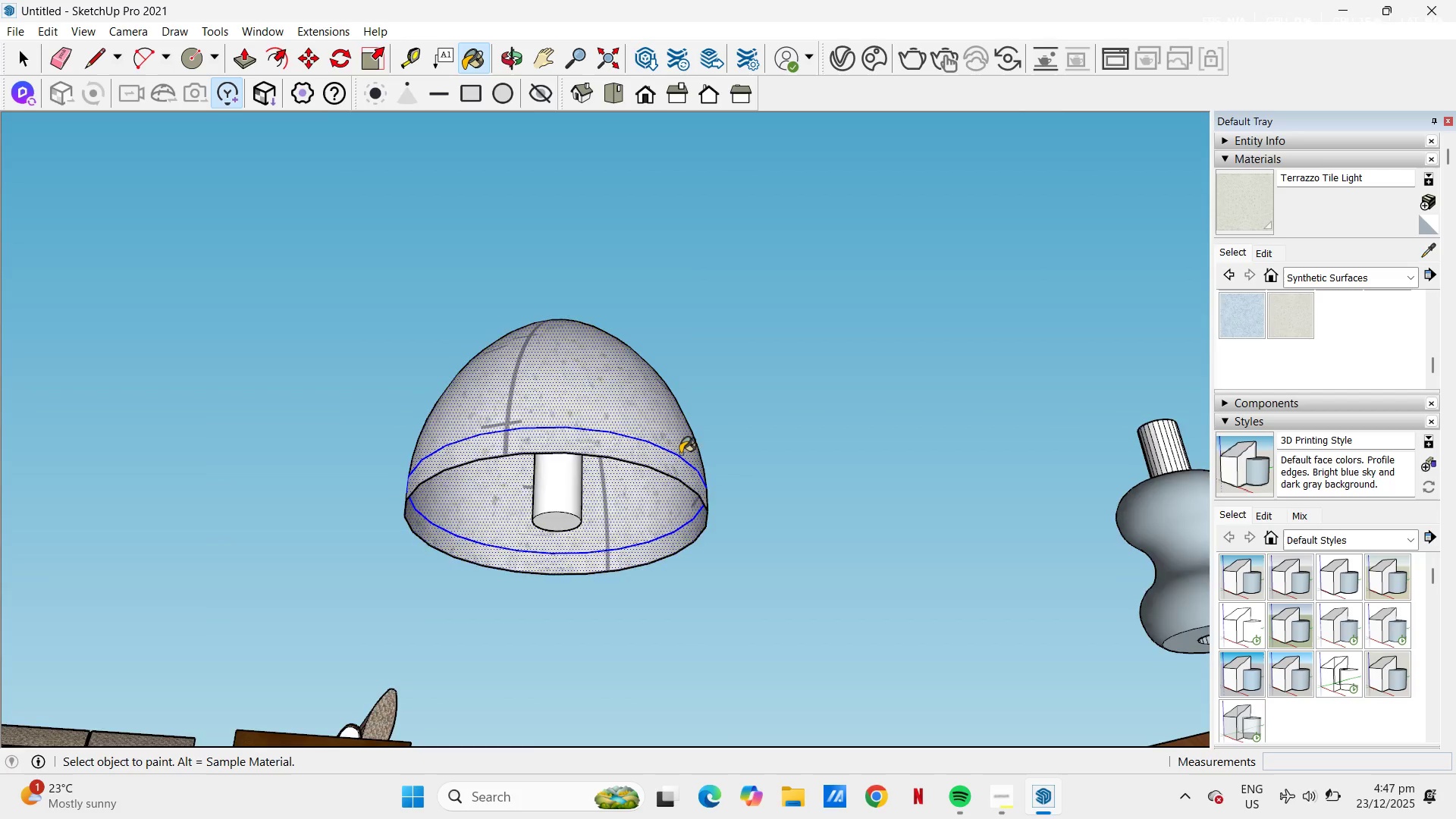 
scroll: coordinate [711, 432], scroll_direction: down, amount: 3.0
 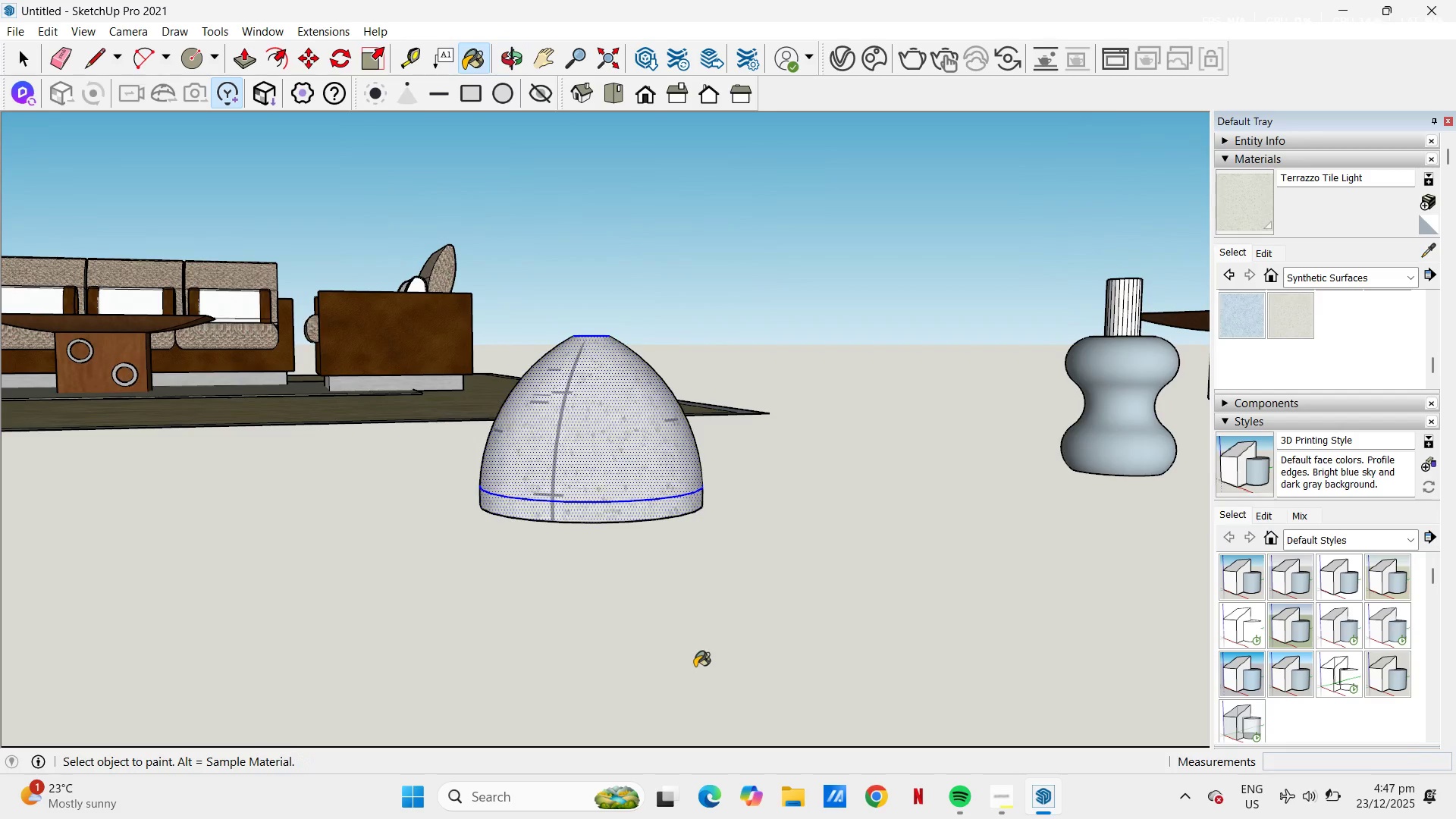 
key(Space)
 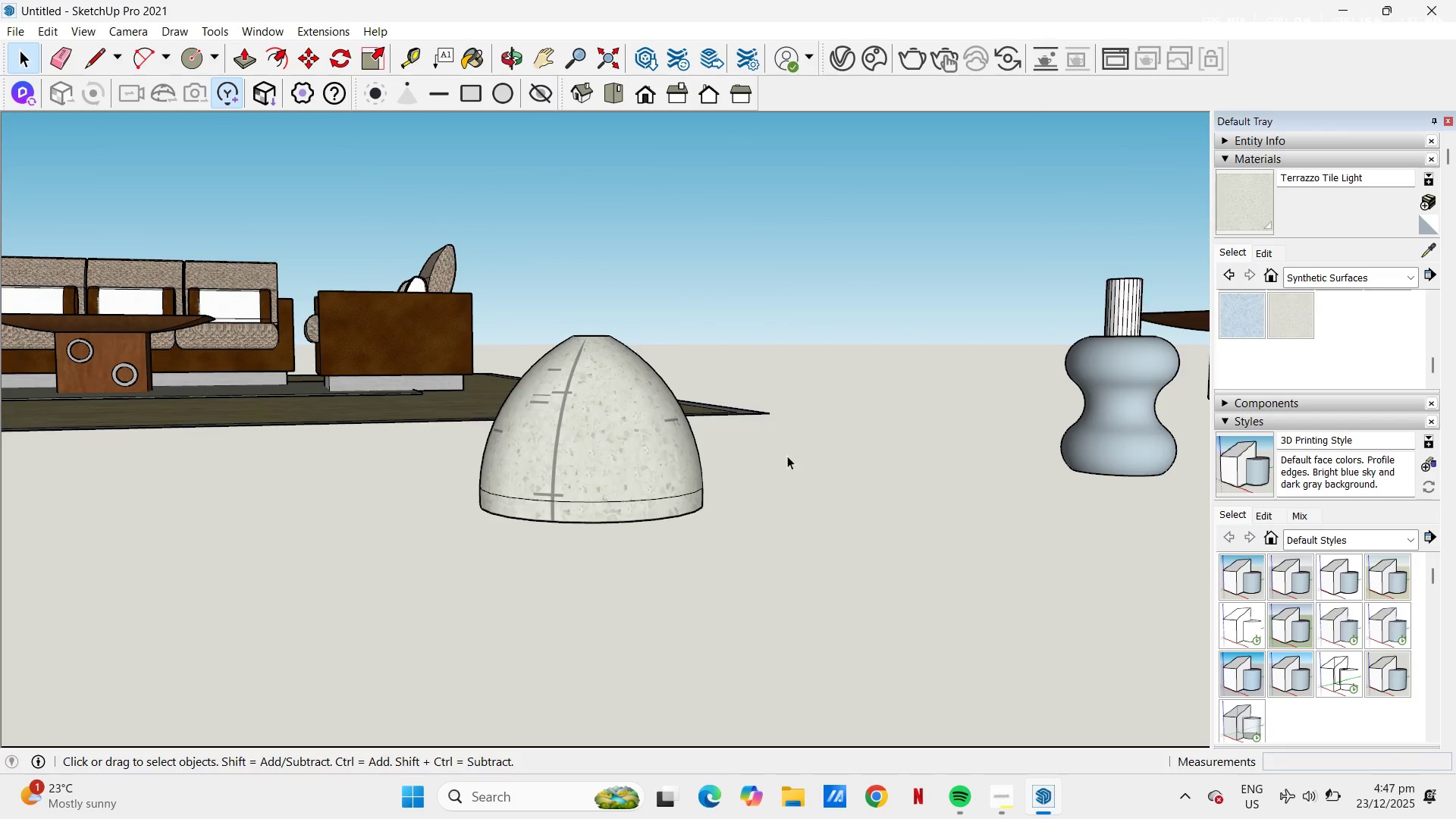 
scroll: coordinate [783, 455], scroll_direction: down, amount: 2.0
 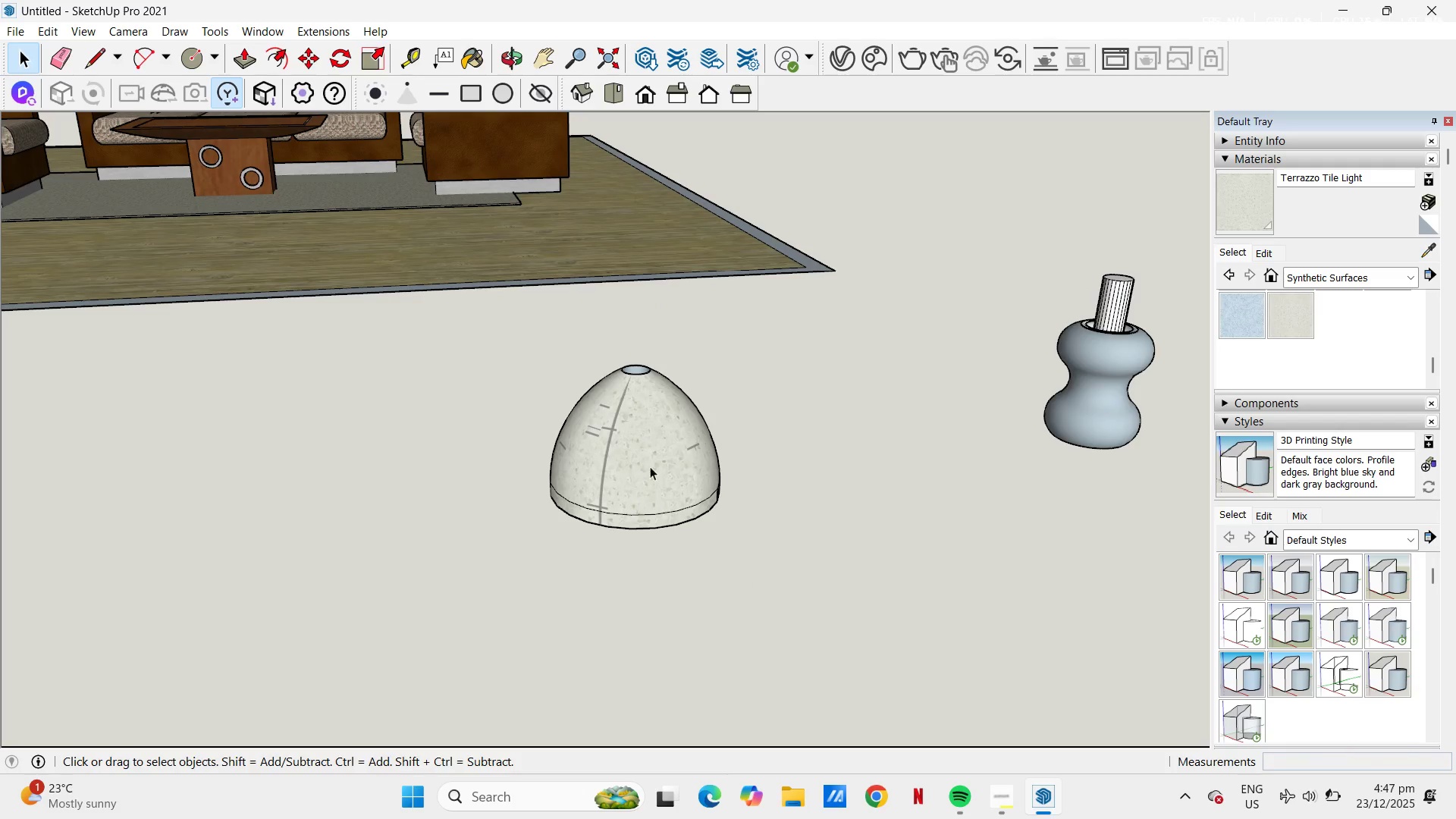 
left_click([650, 466])
 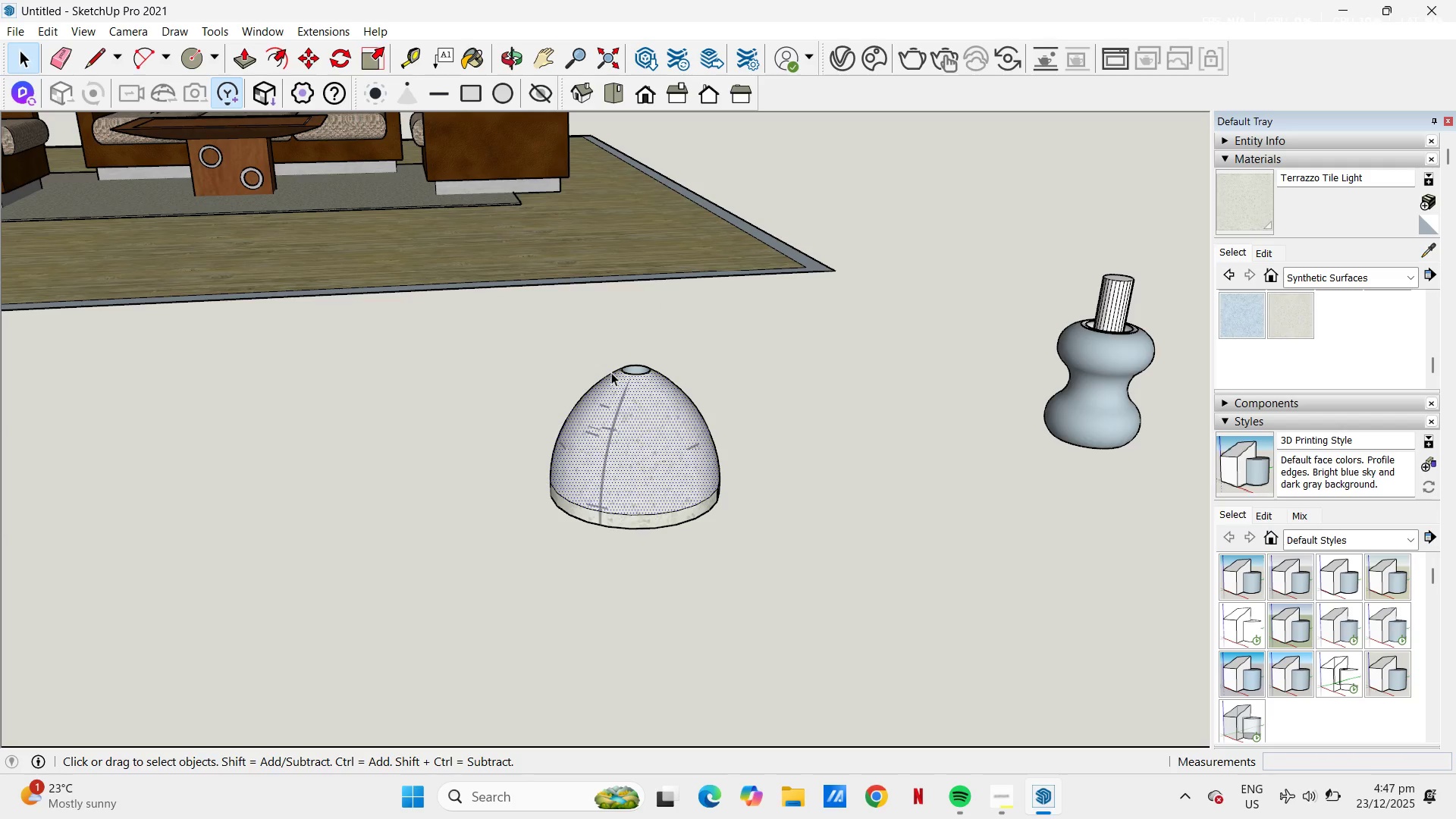 
left_click_drag(start_coordinate=[489, 323], to_coordinate=[804, 610])
 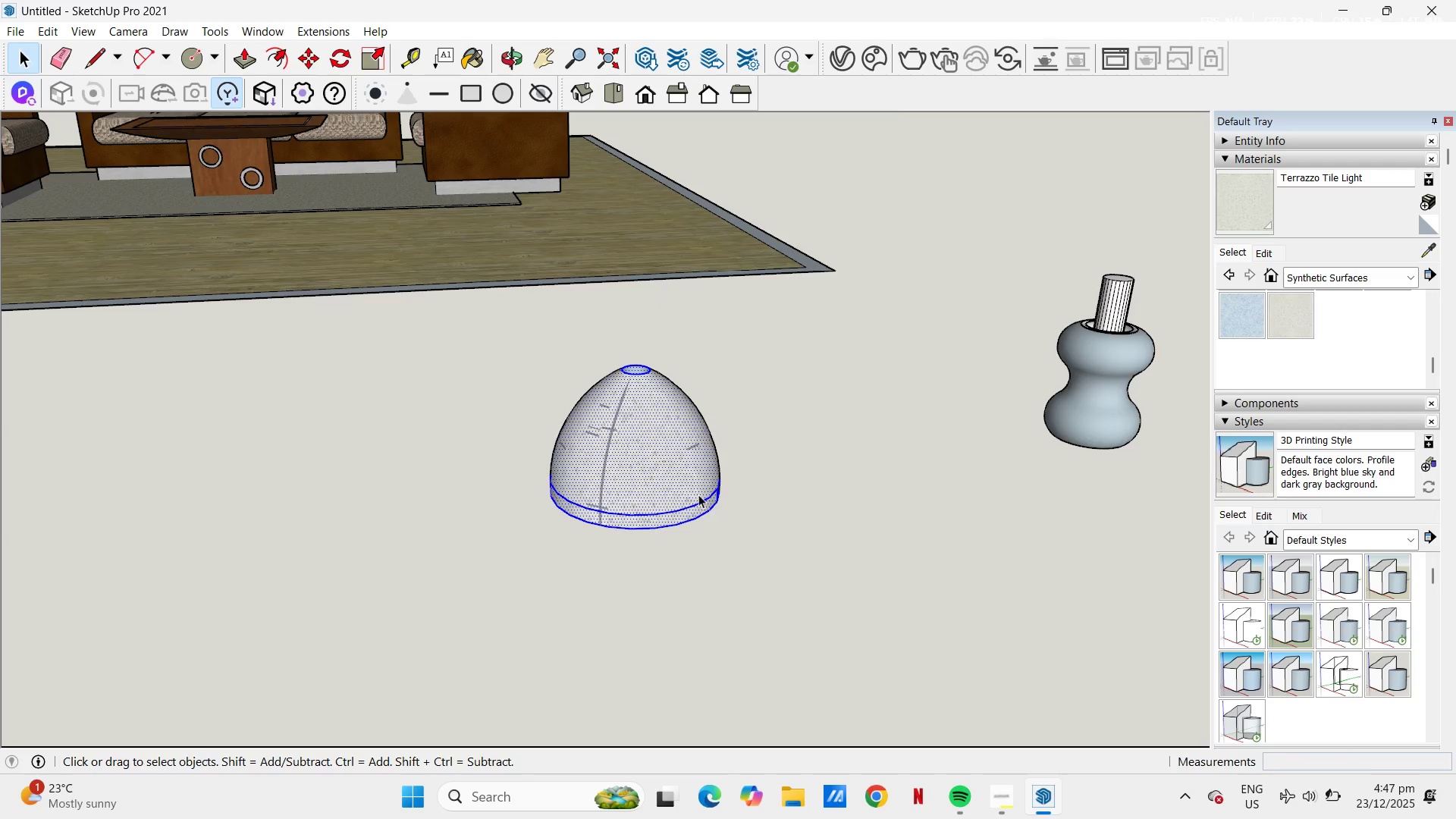 
right_click([698, 491])
 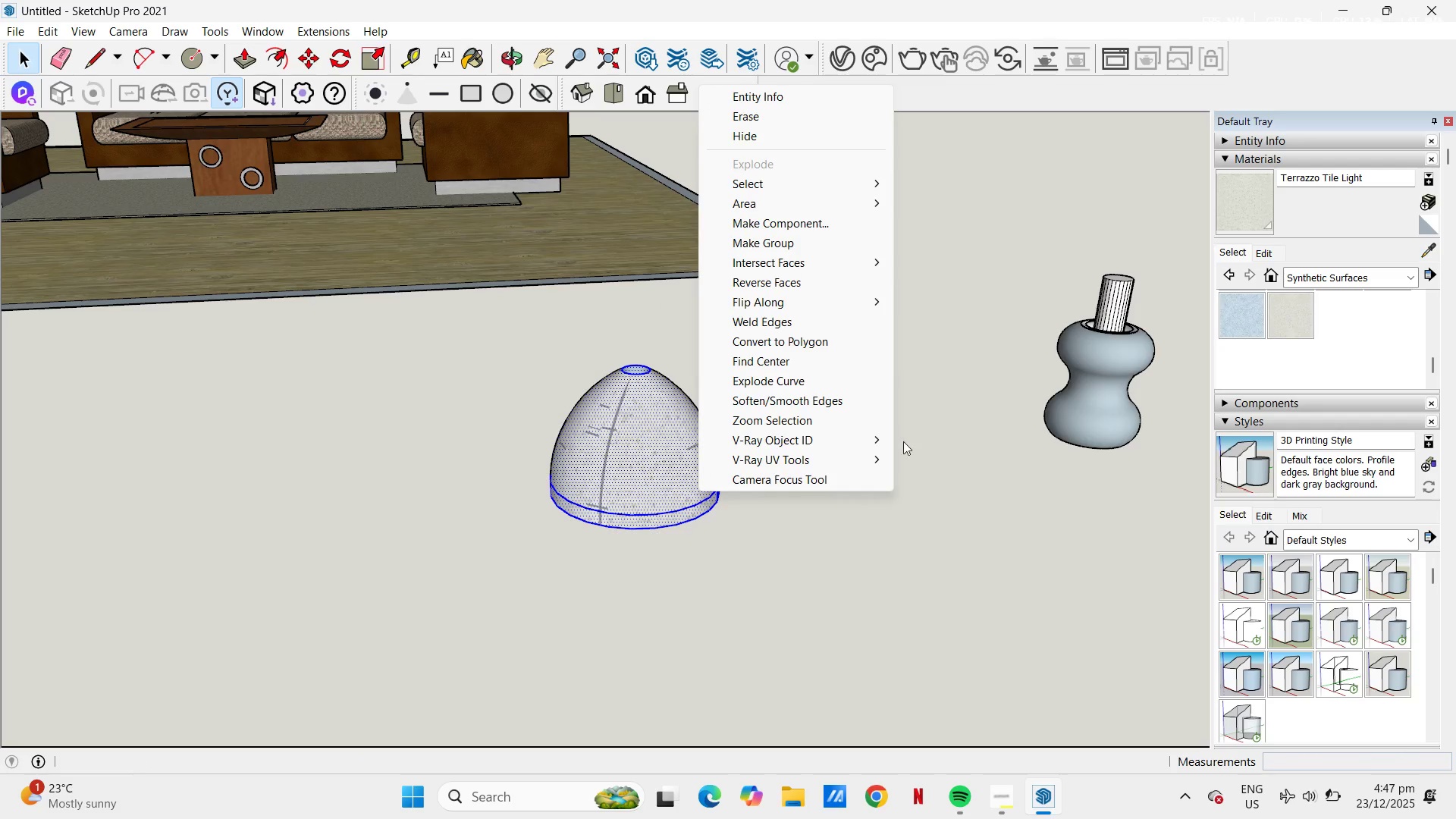 
left_click([996, 576])
 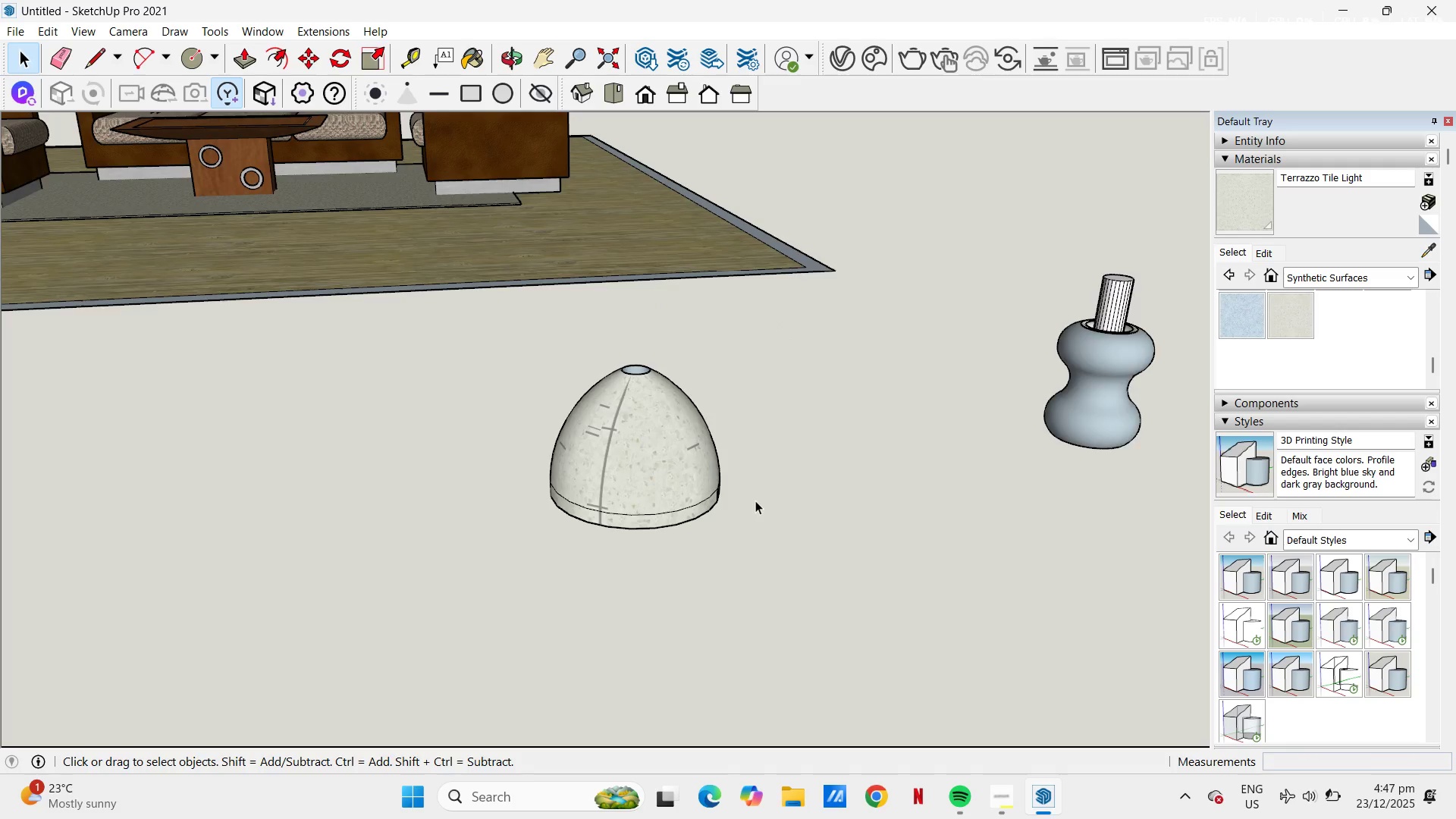 
scroll: coordinate [755, 494], scroll_direction: down, amount: 4.0
 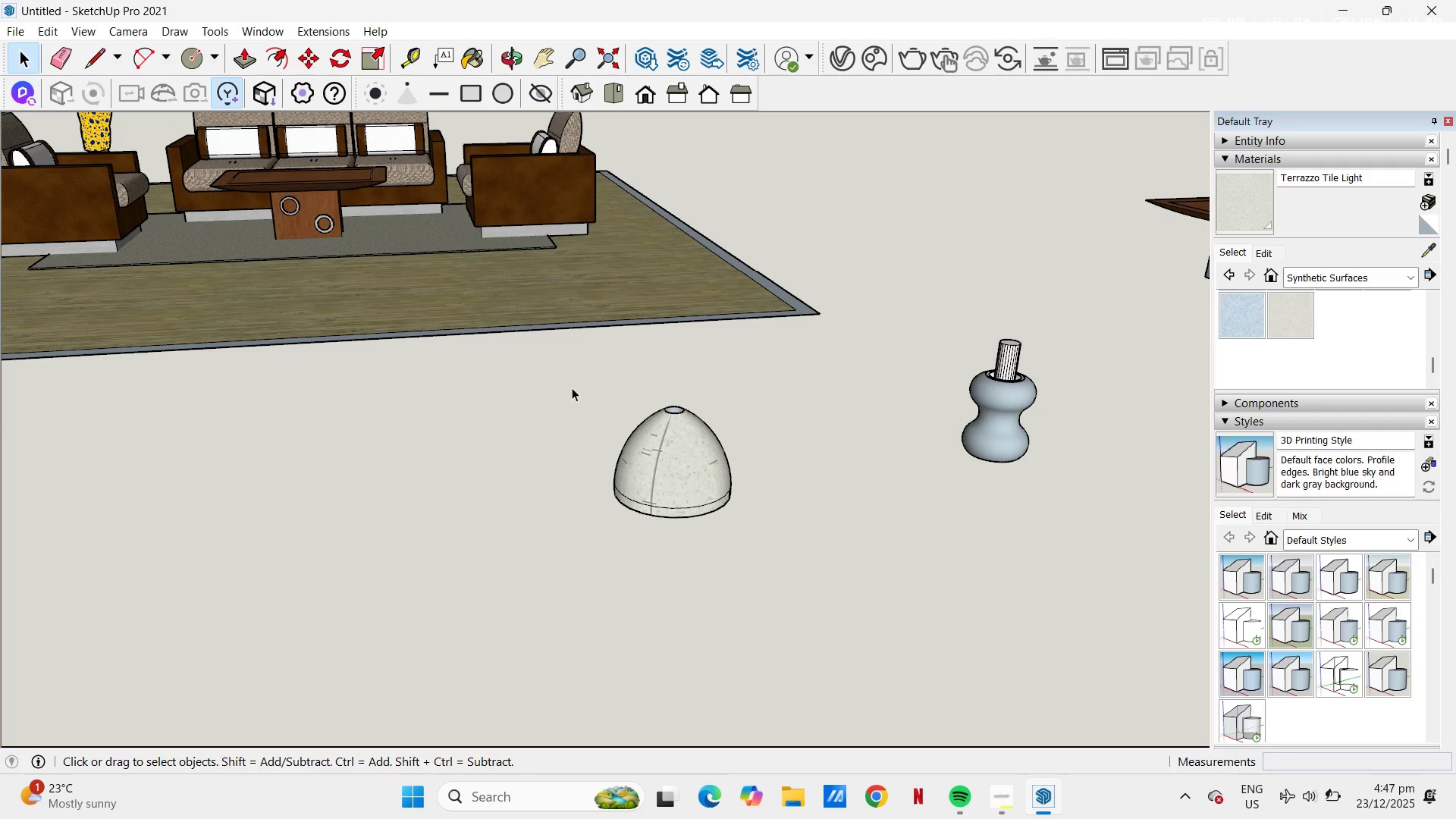 
left_click_drag(start_coordinate=[573, 392], to_coordinate=[770, 560])
 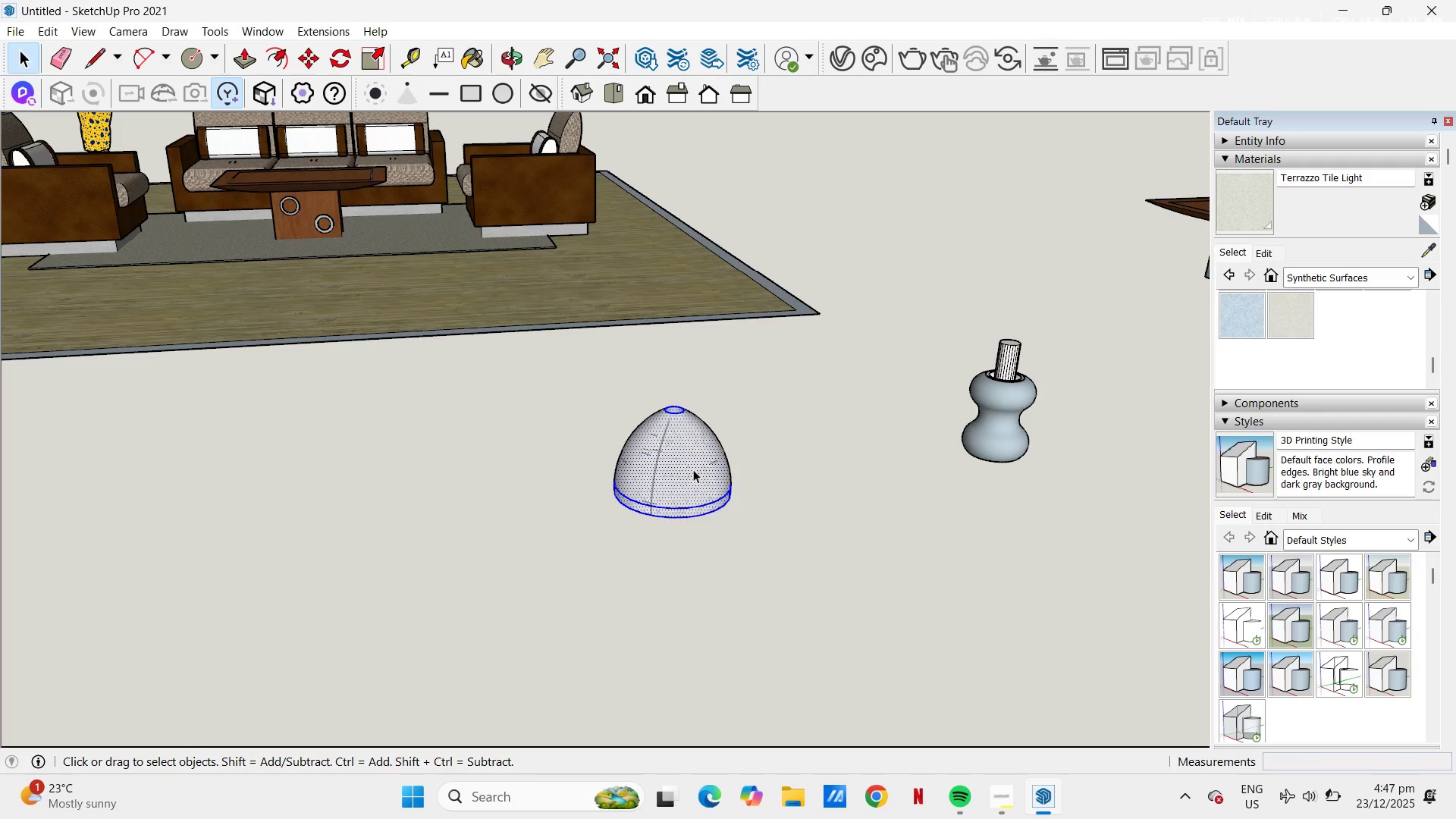 
right_click([693, 469])
 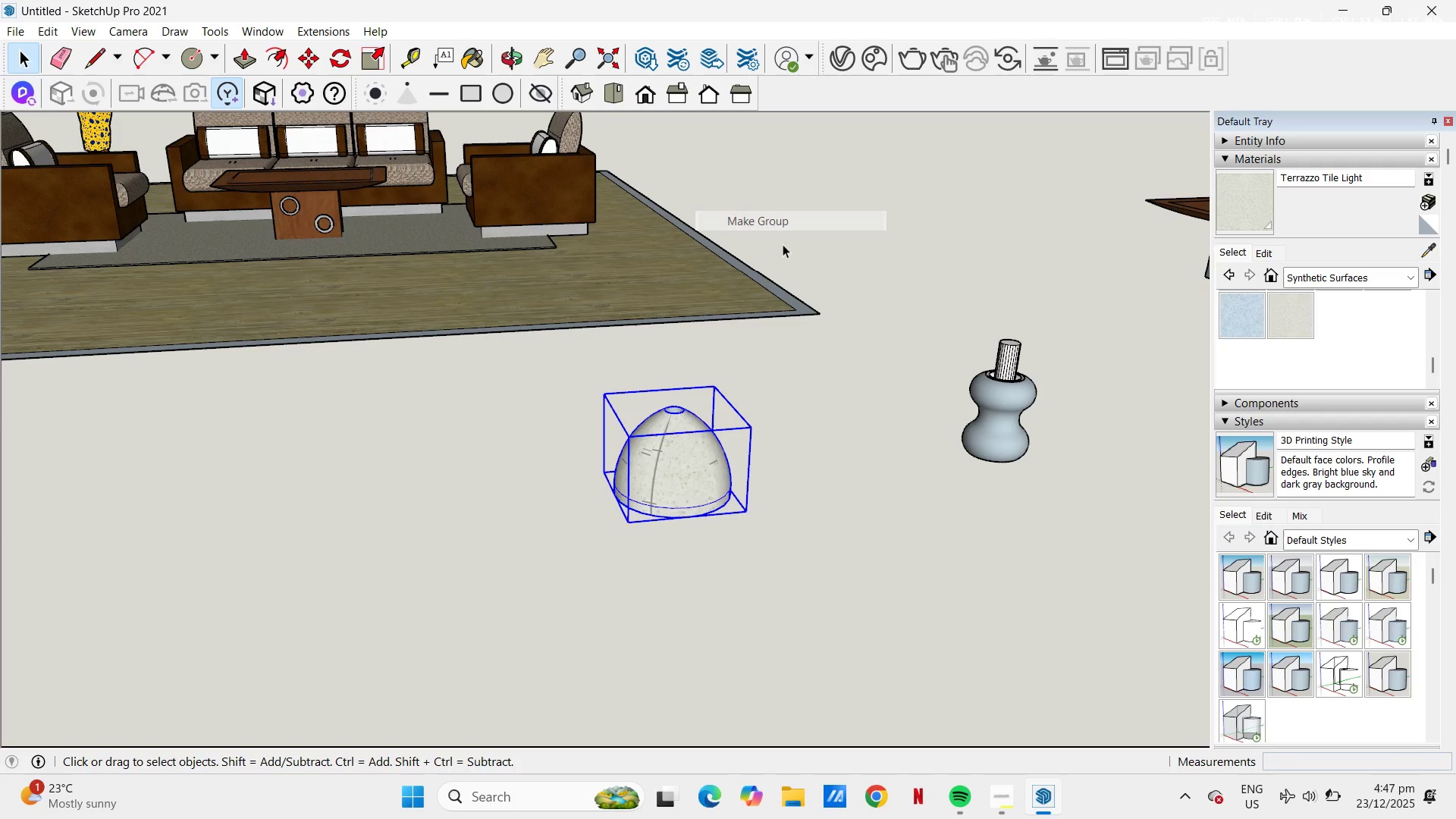 
scroll: coordinate [700, 419], scroll_direction: up, amount: 3.0
 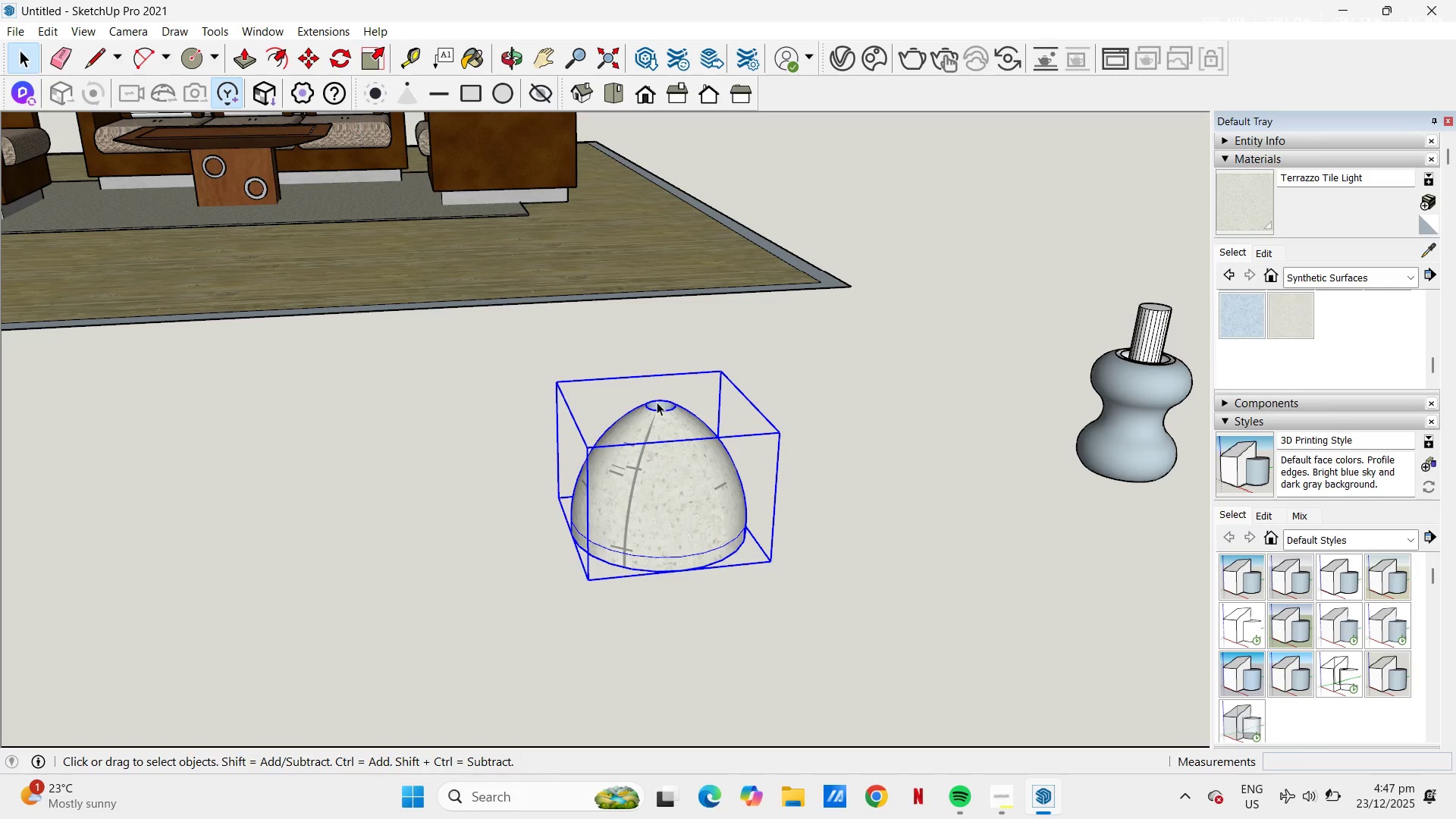 
key(M)
 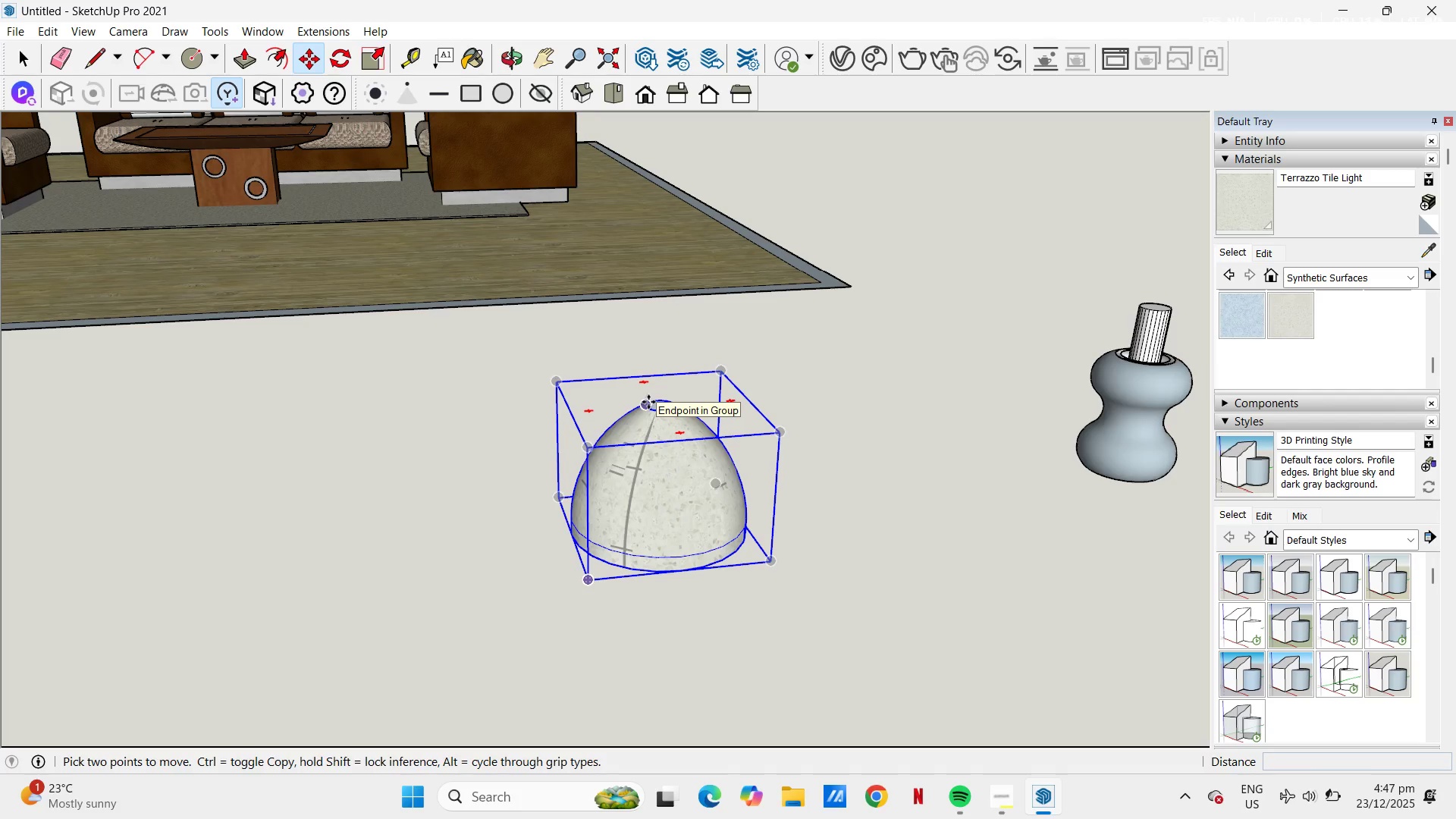 
scroll: coordinate [883, 337], scroll_direction: up, amount: 10.0
 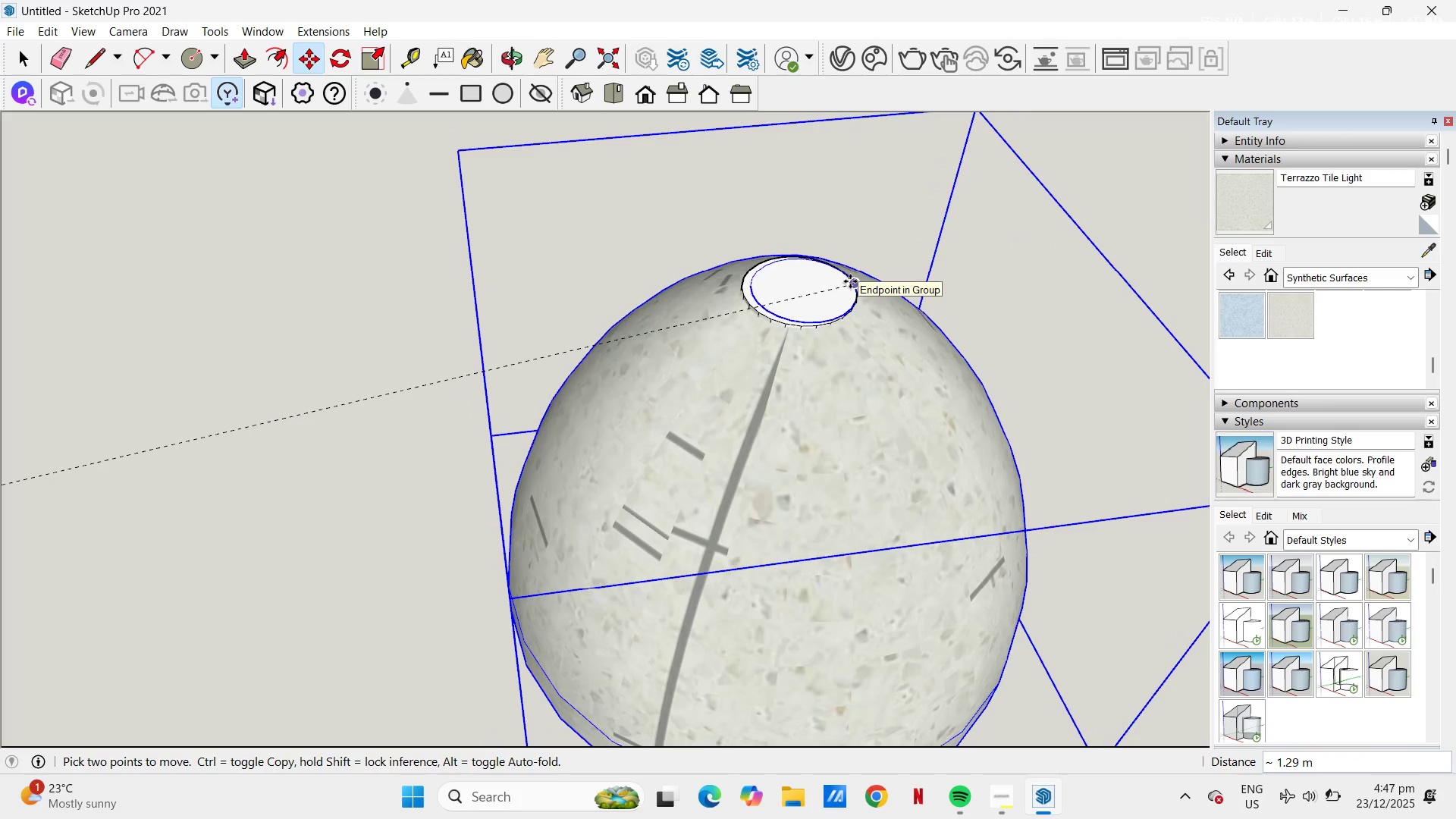 
left_click([850, 281])
 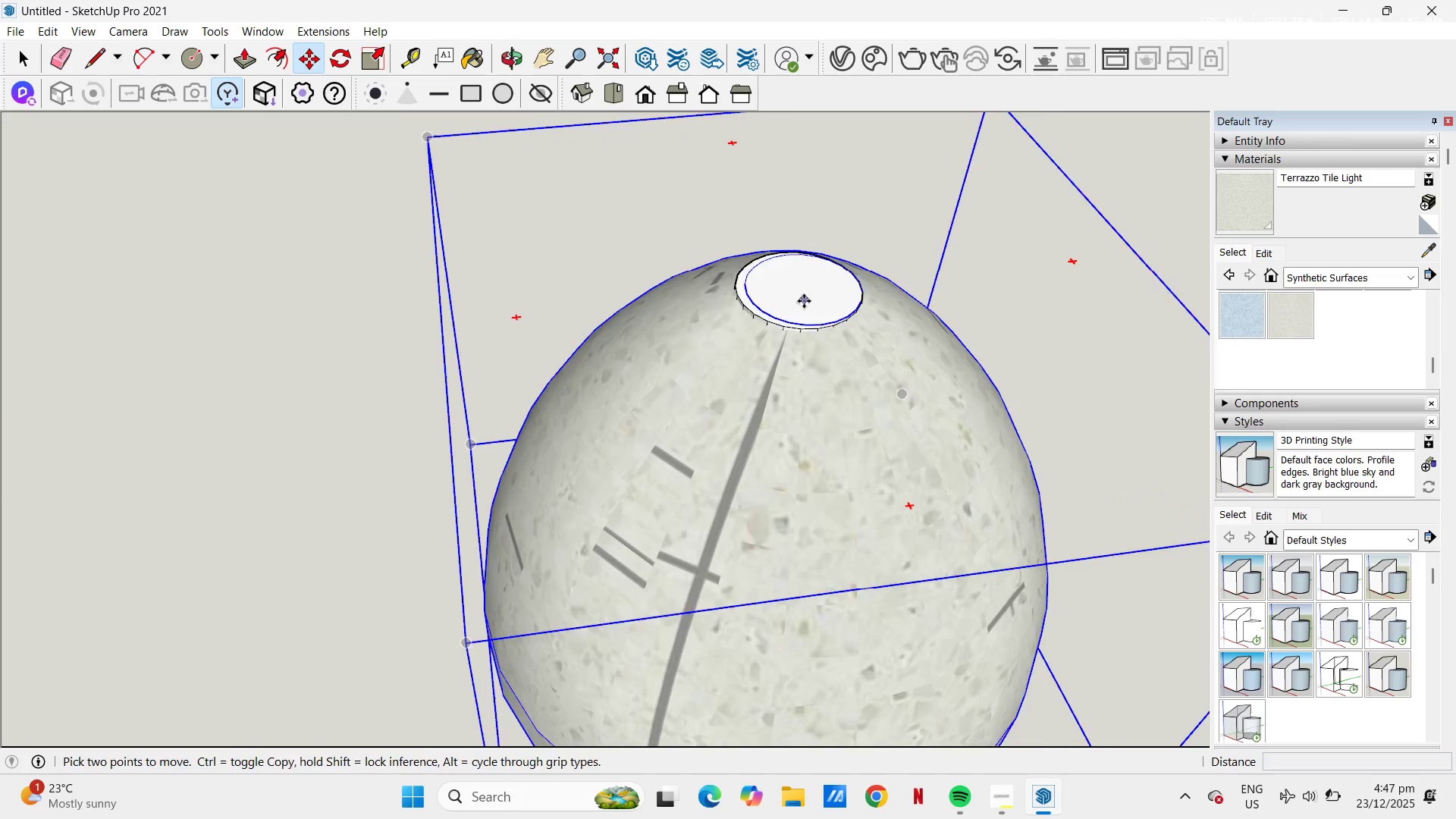 
scroll: coordinate [804, 301], scroll_direction: up, amount: 2.0
 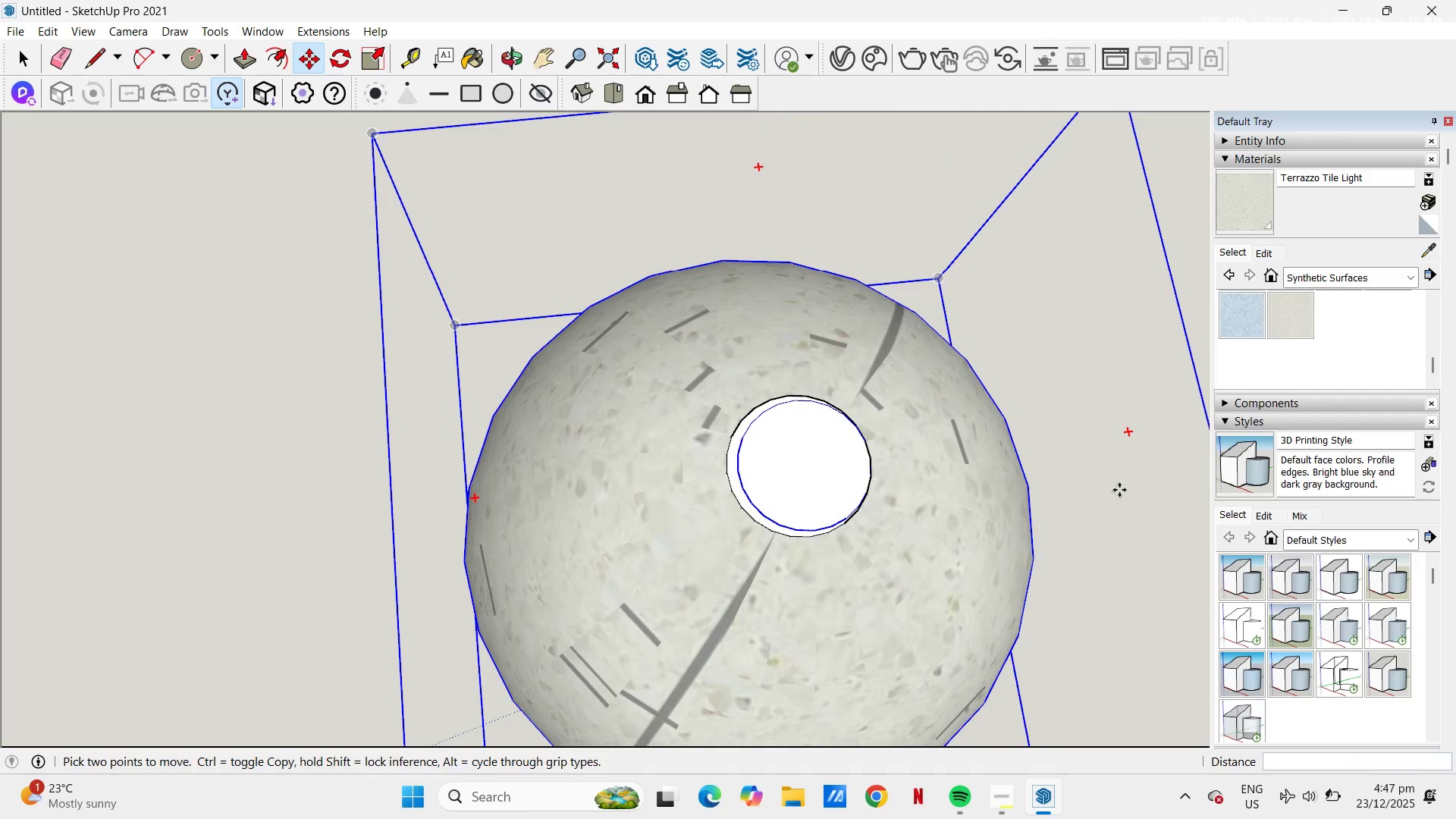 
left_click([1119, 490])
 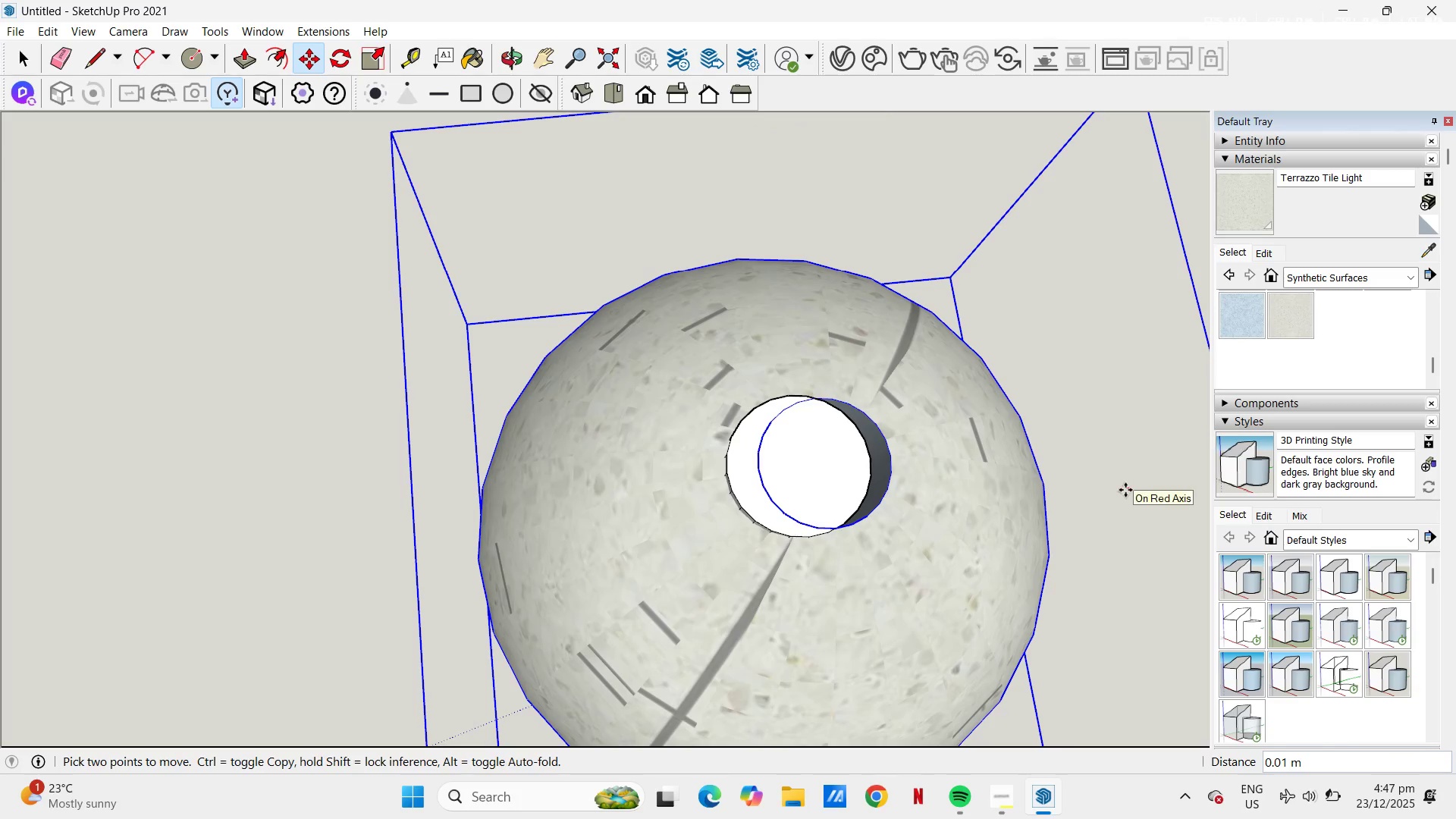 
key(NumpadDecimal)
 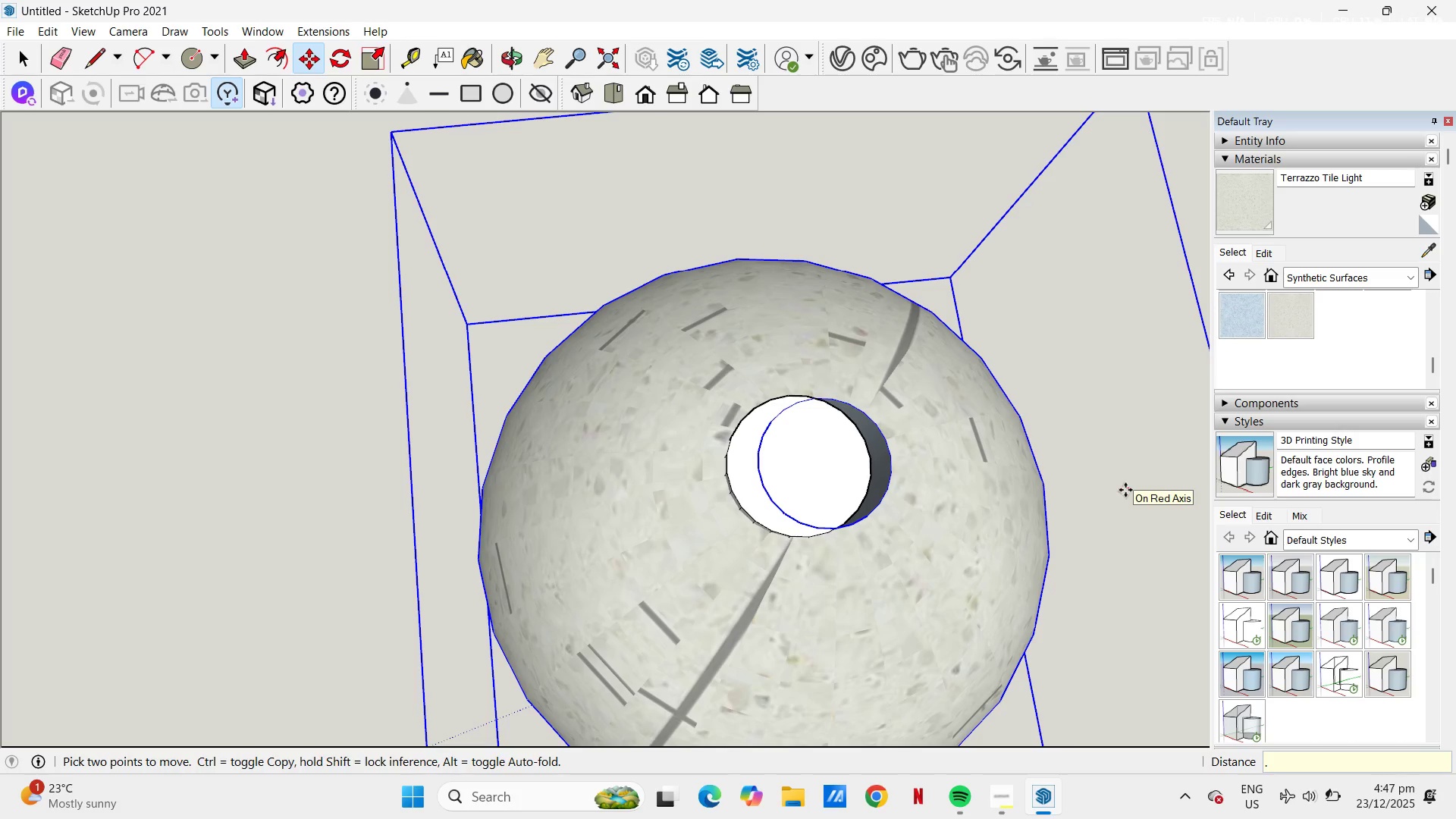 
key(Numpad0)
 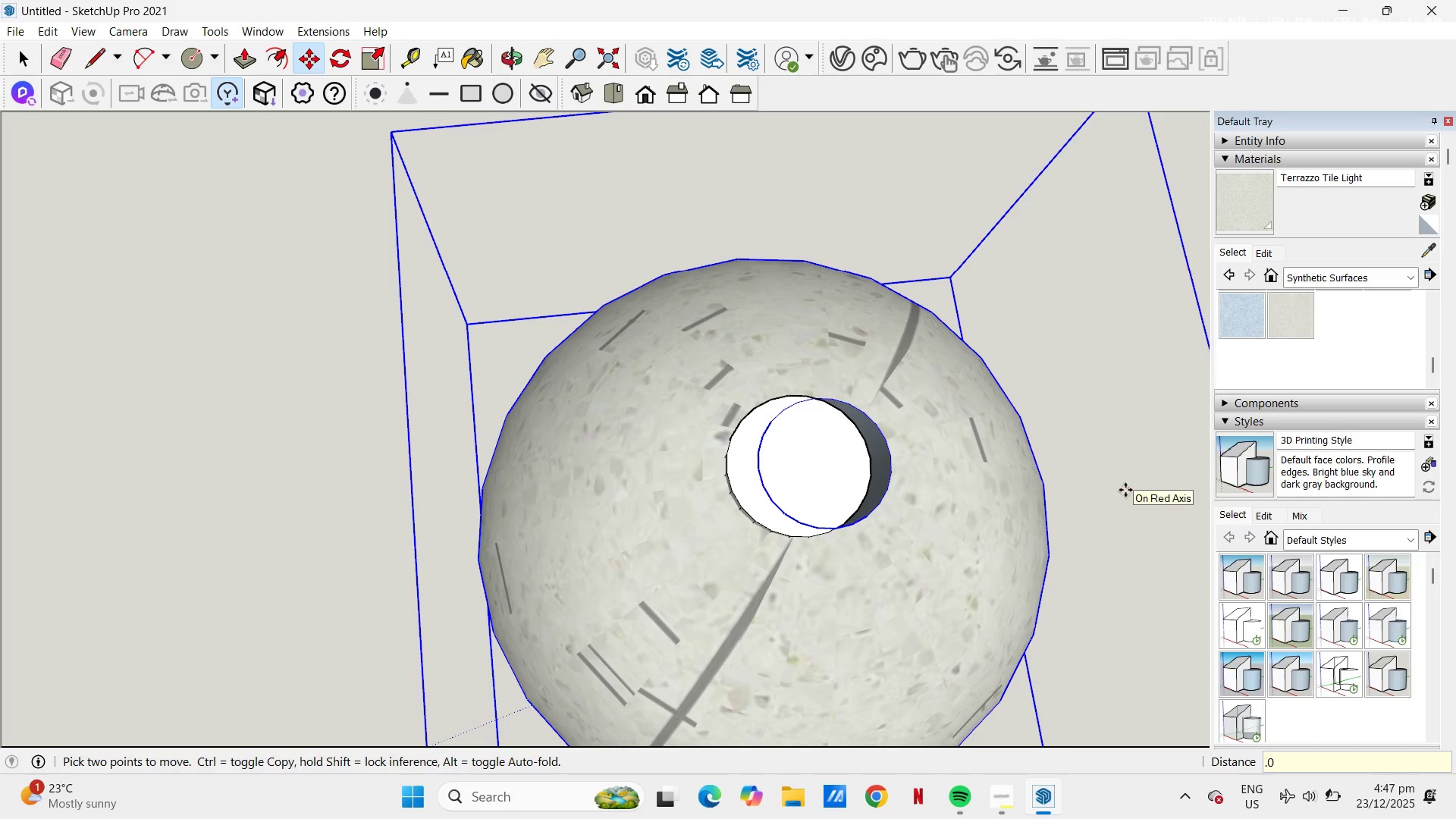 
key(Numpad3)
 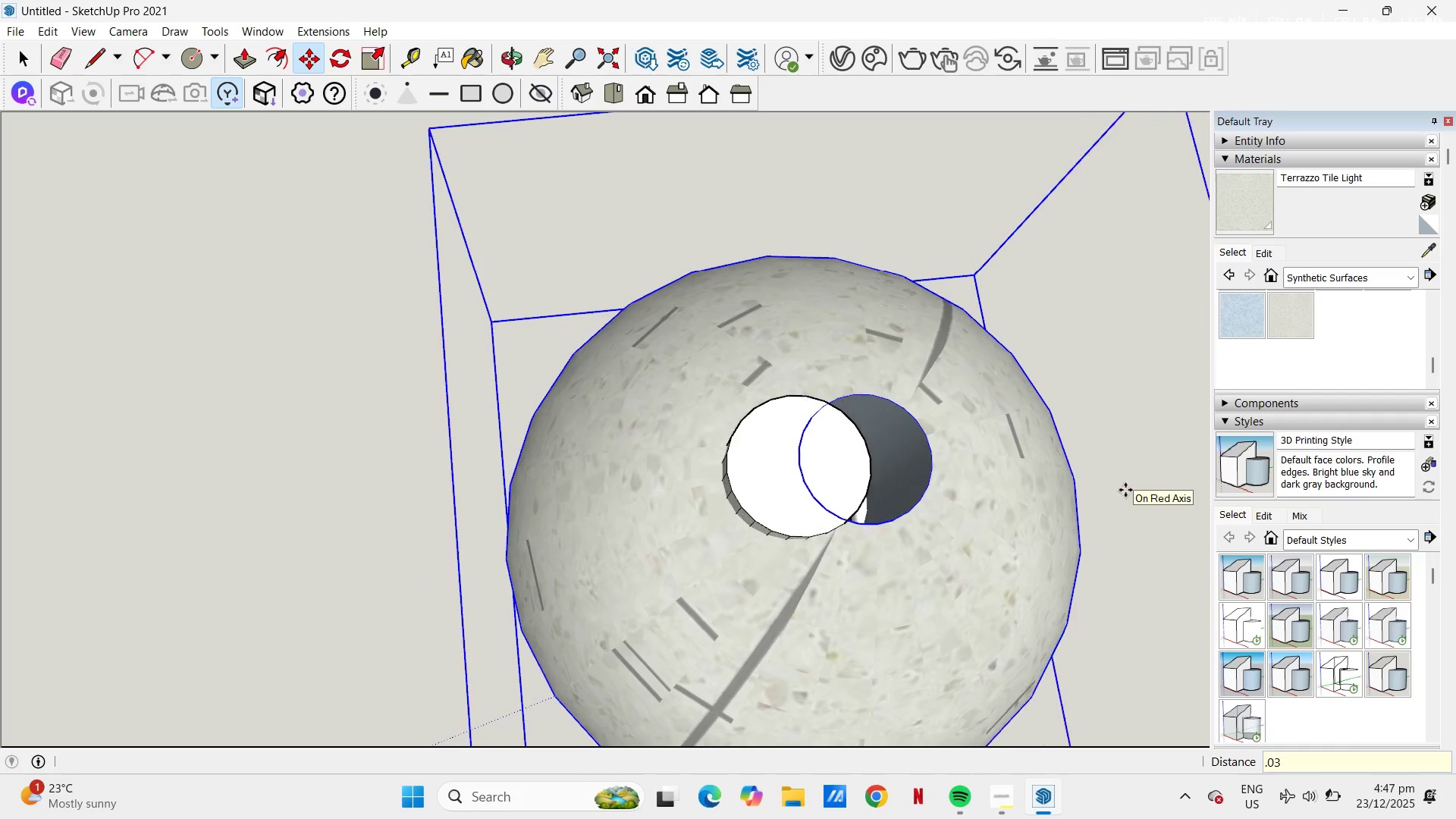 
key(NumpadEnter)
 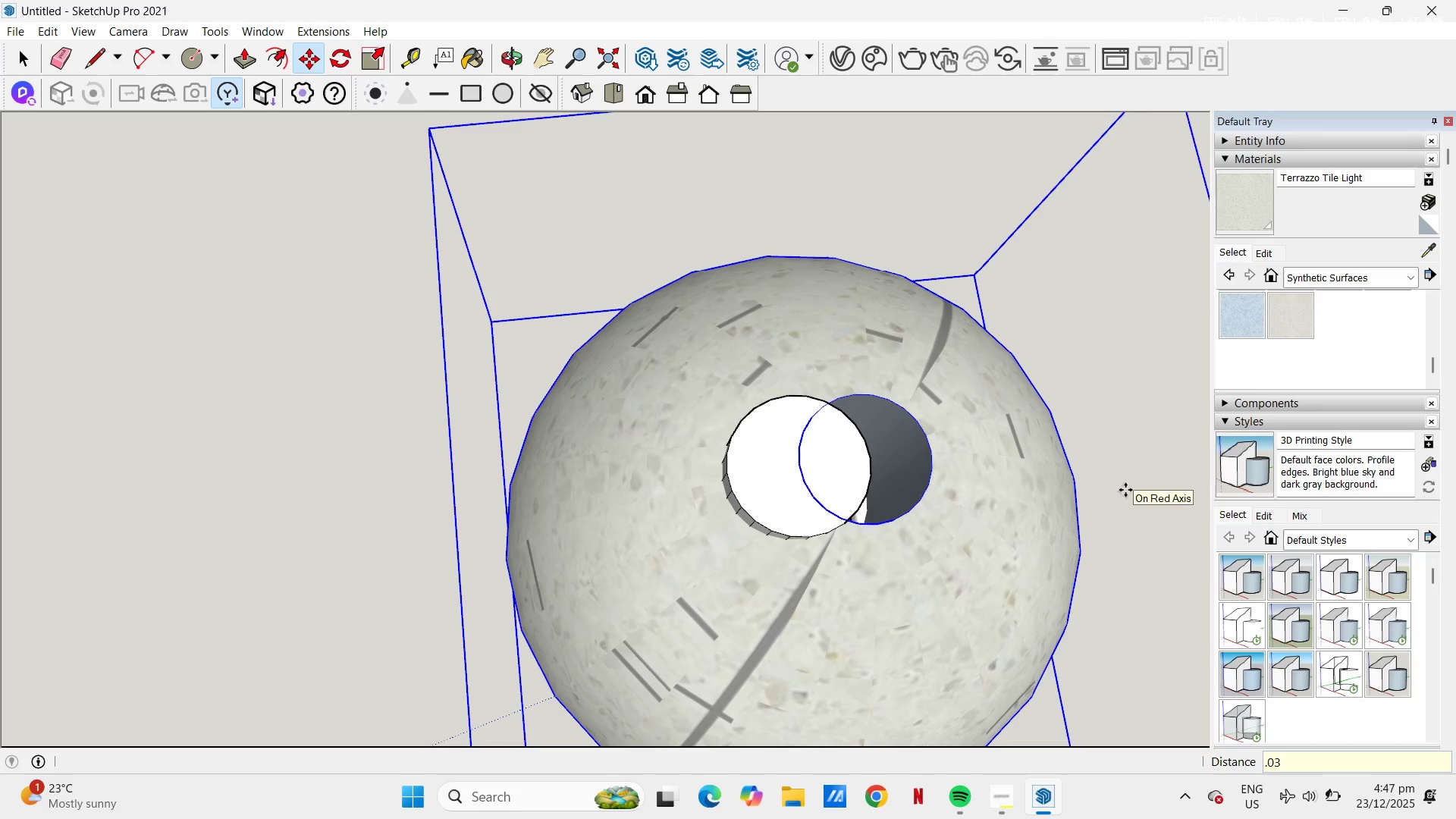 
key(Control+Z)
 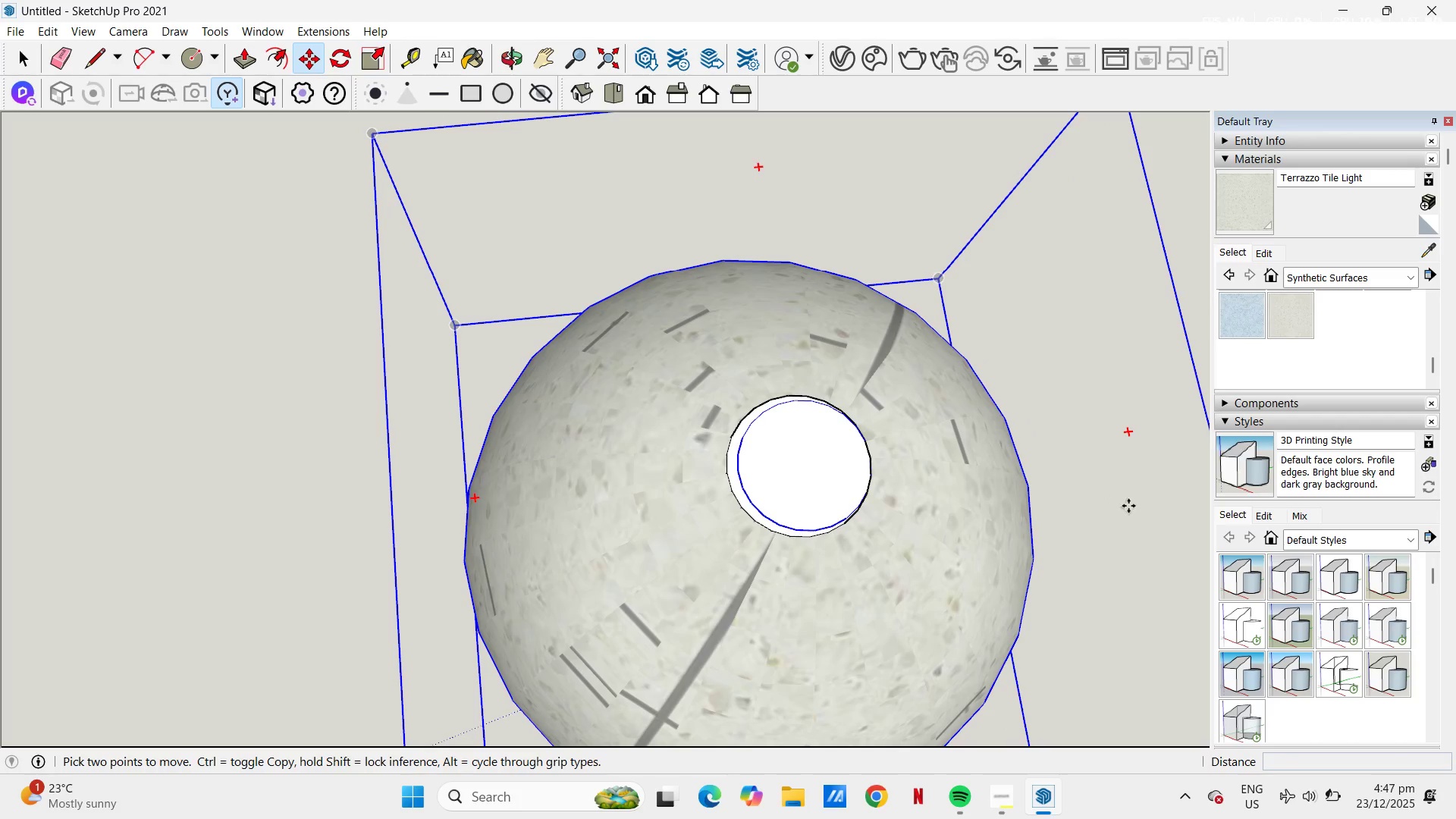 
left_click([1128, 507])
 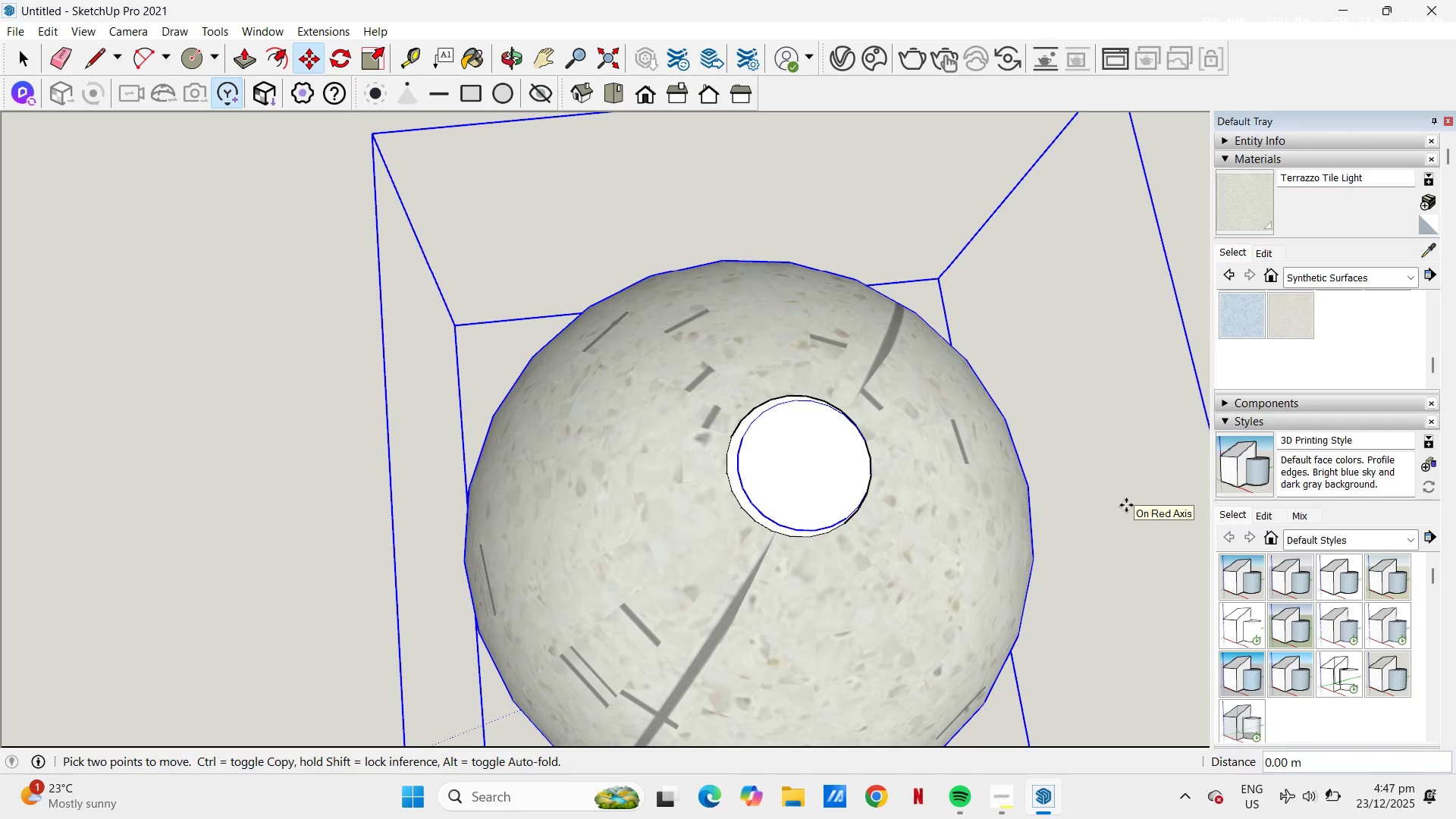 
left_click([1126, 505])
 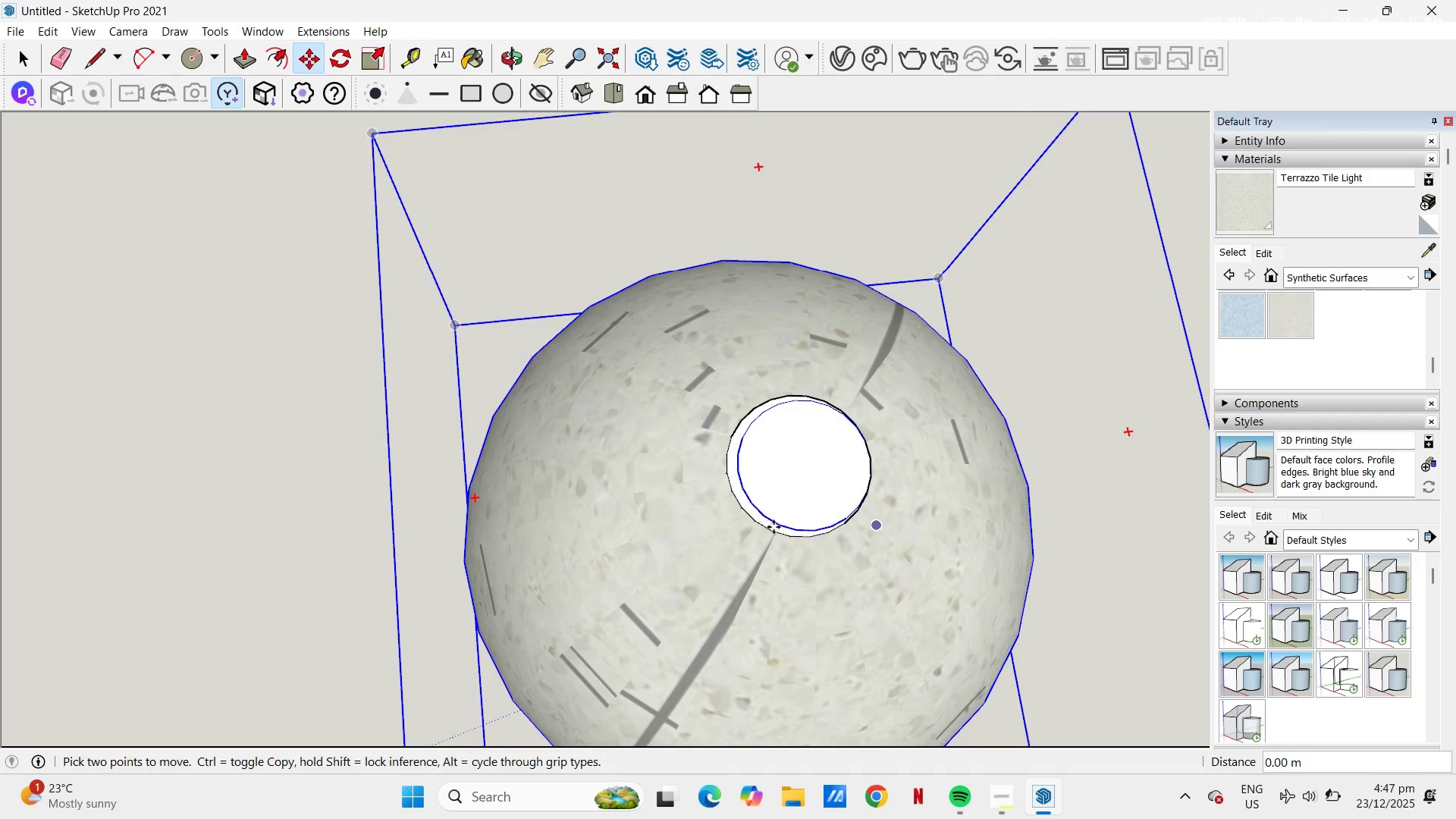 
scroll: coordinate [739, 510], scroll_direction: down, amount: 3.0
 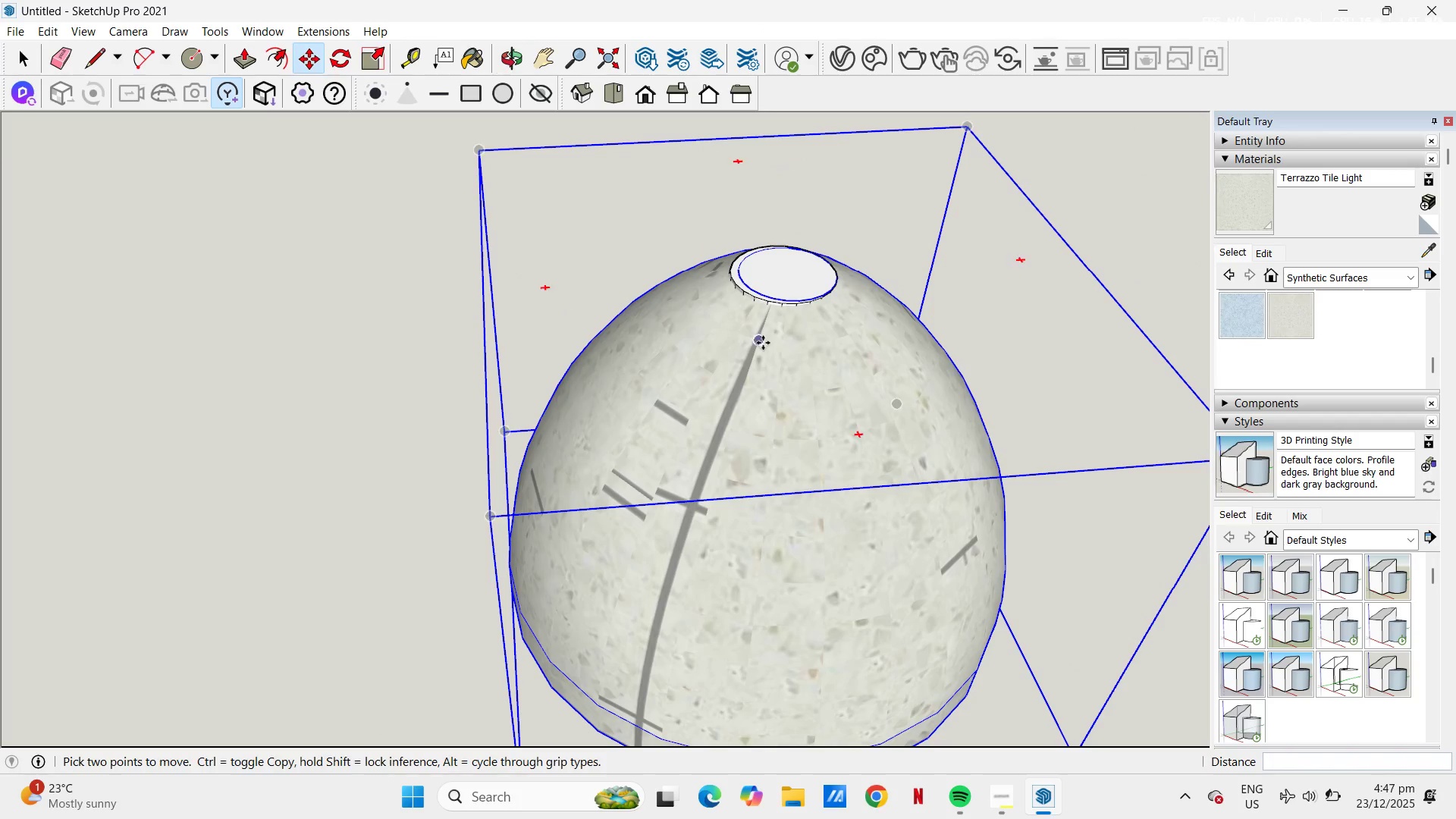 
key(P)
 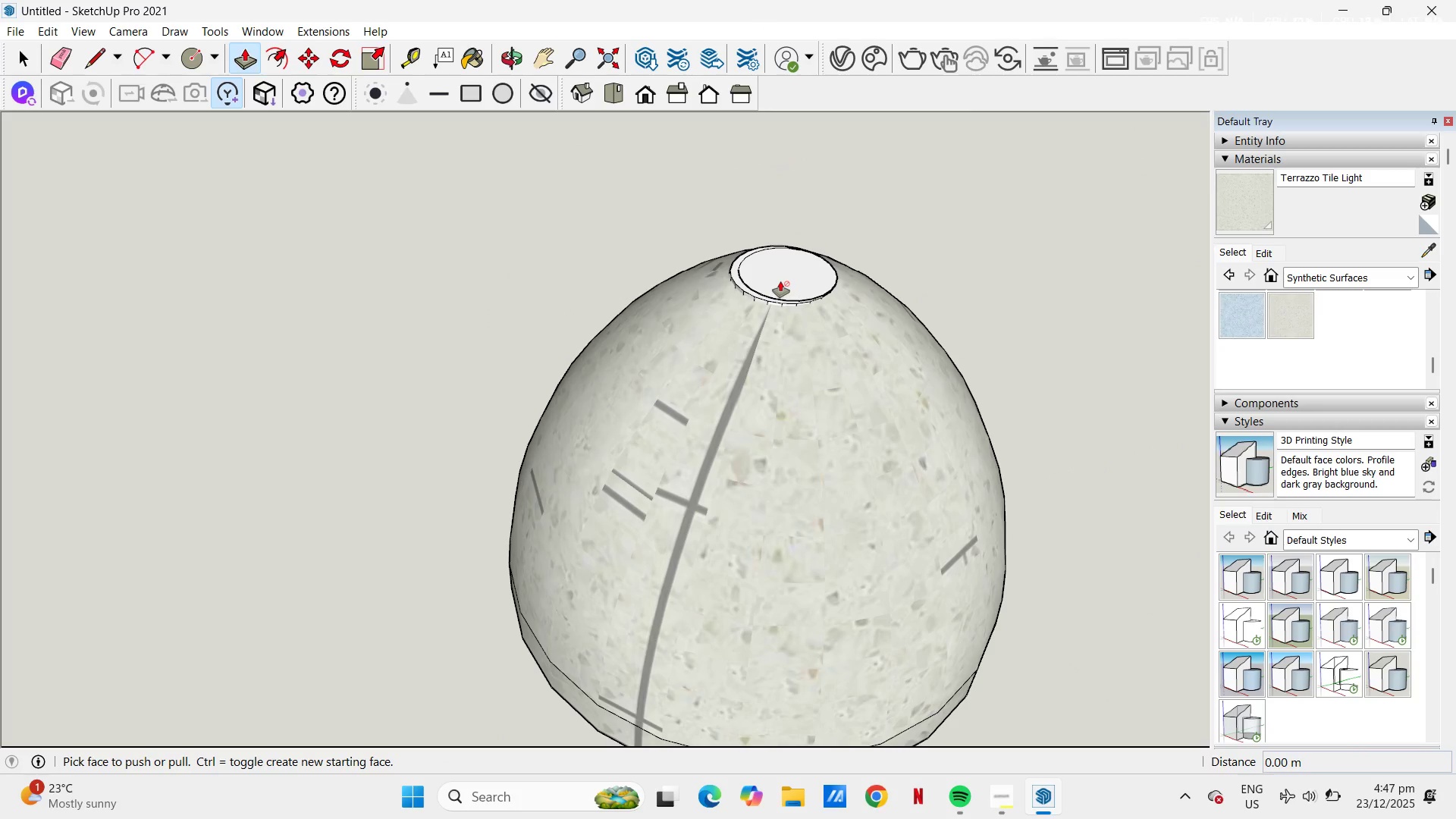 
left_click([780, 281])
 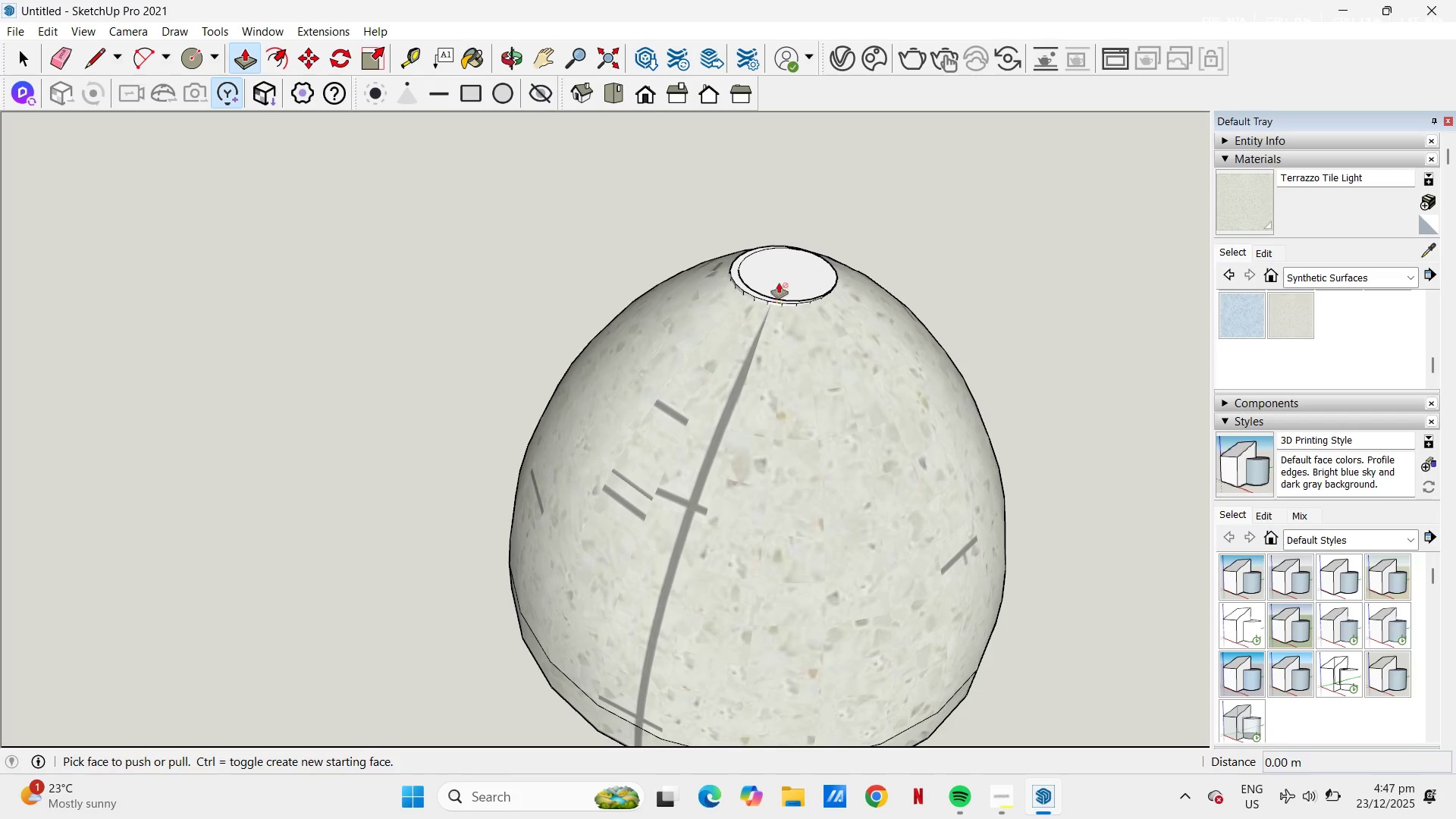 
key(Space)
 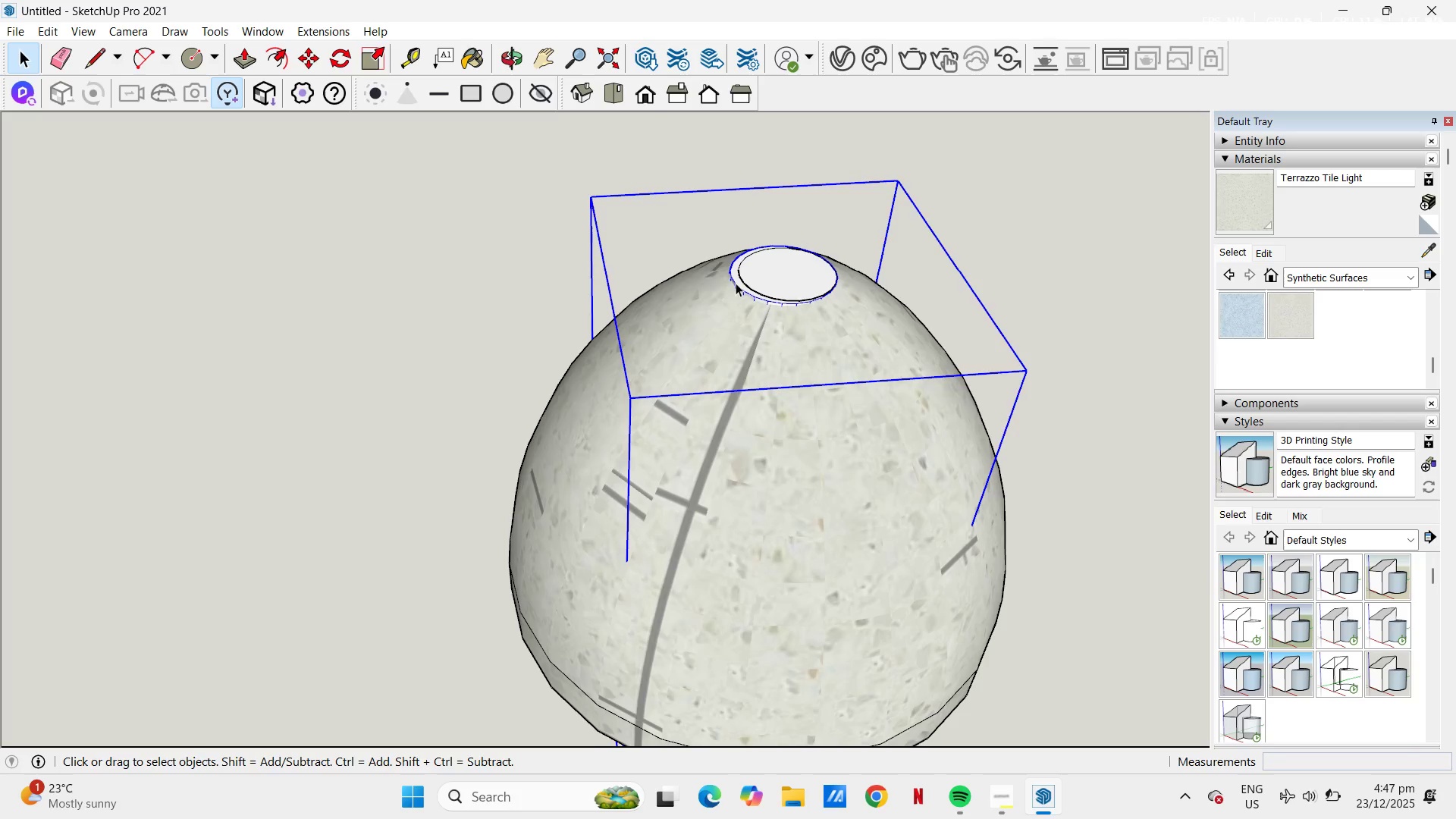 
double_click([736, 283])
 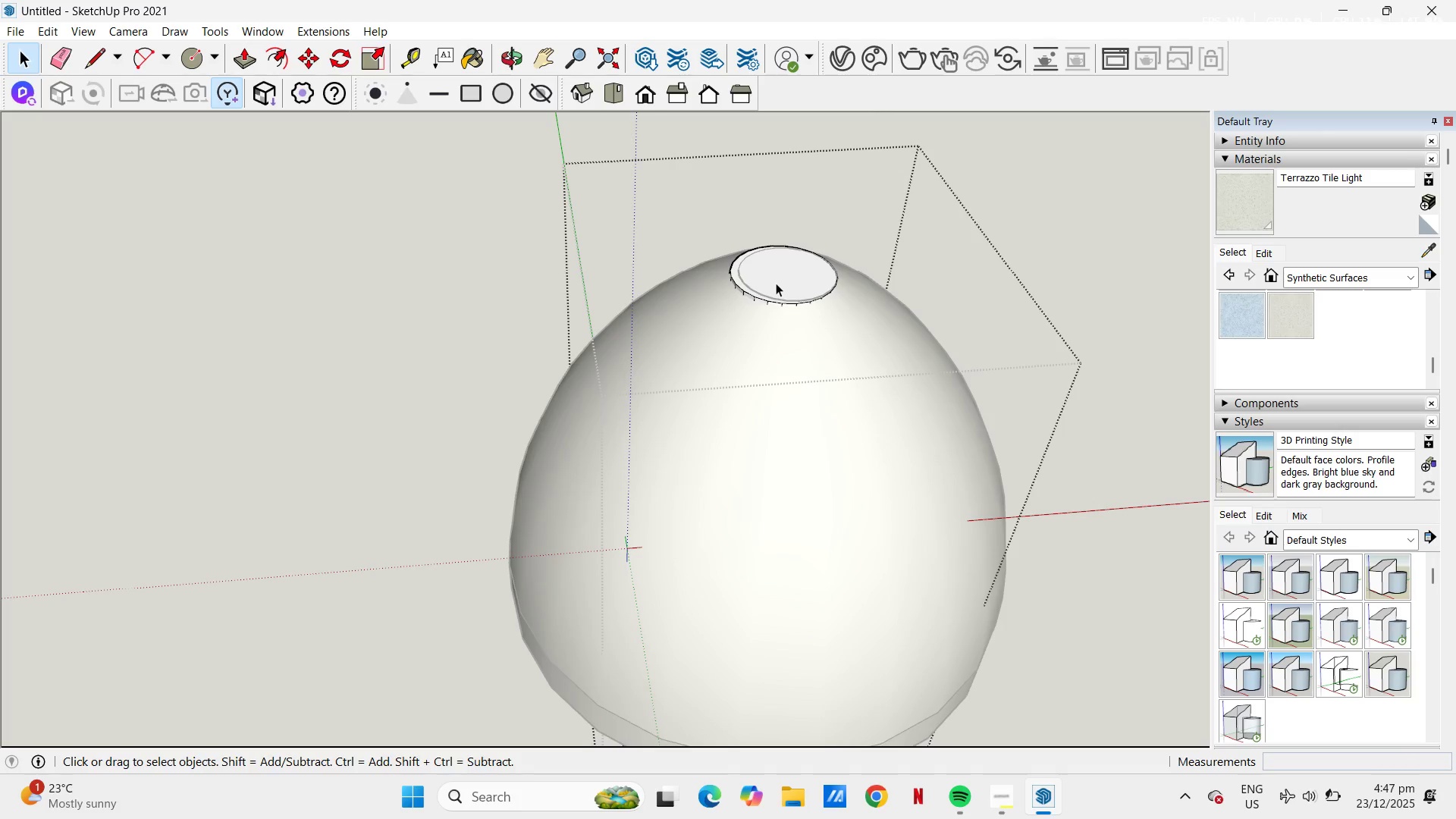 
key(P)
 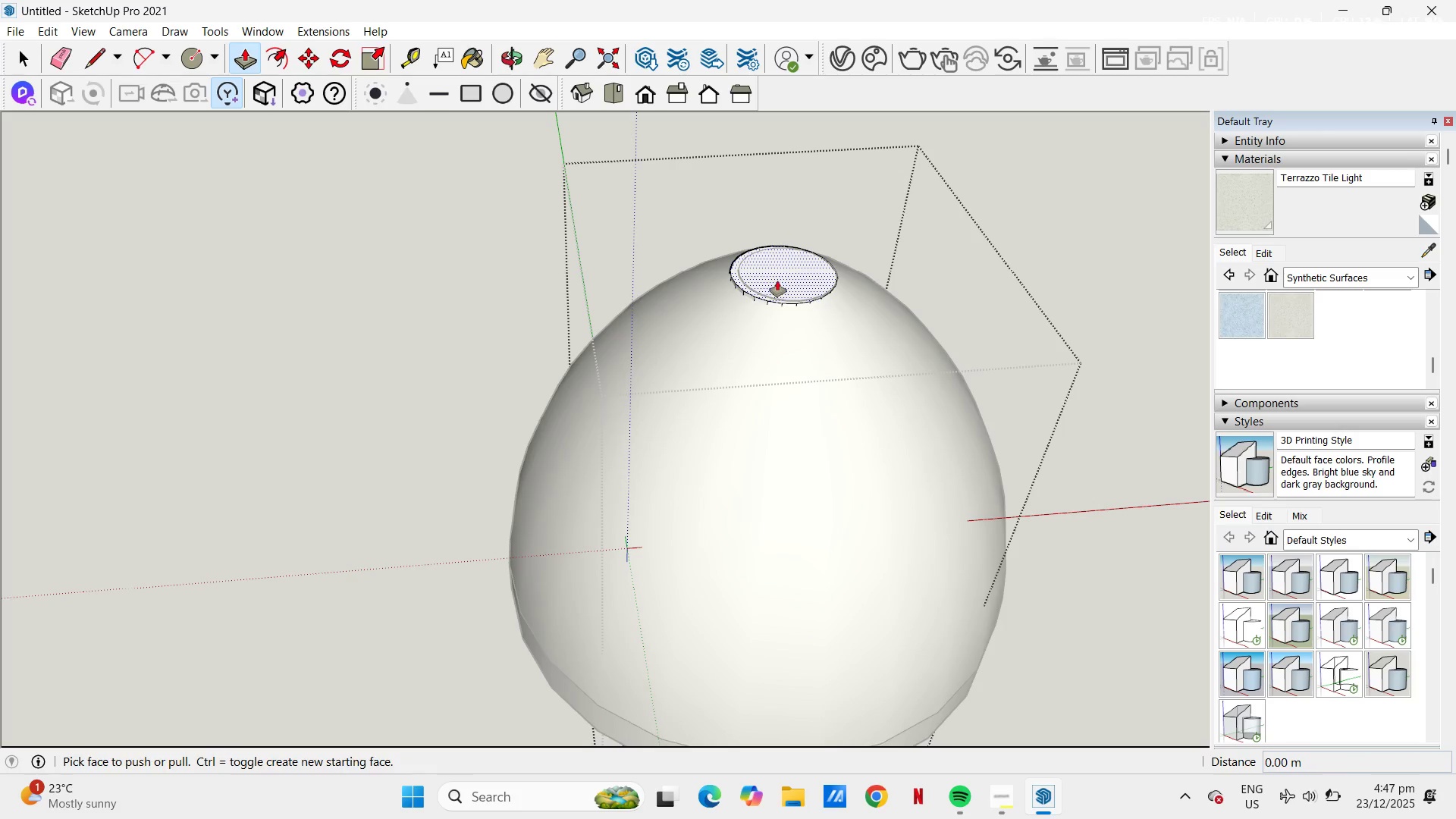 
left_click([777, 281])
 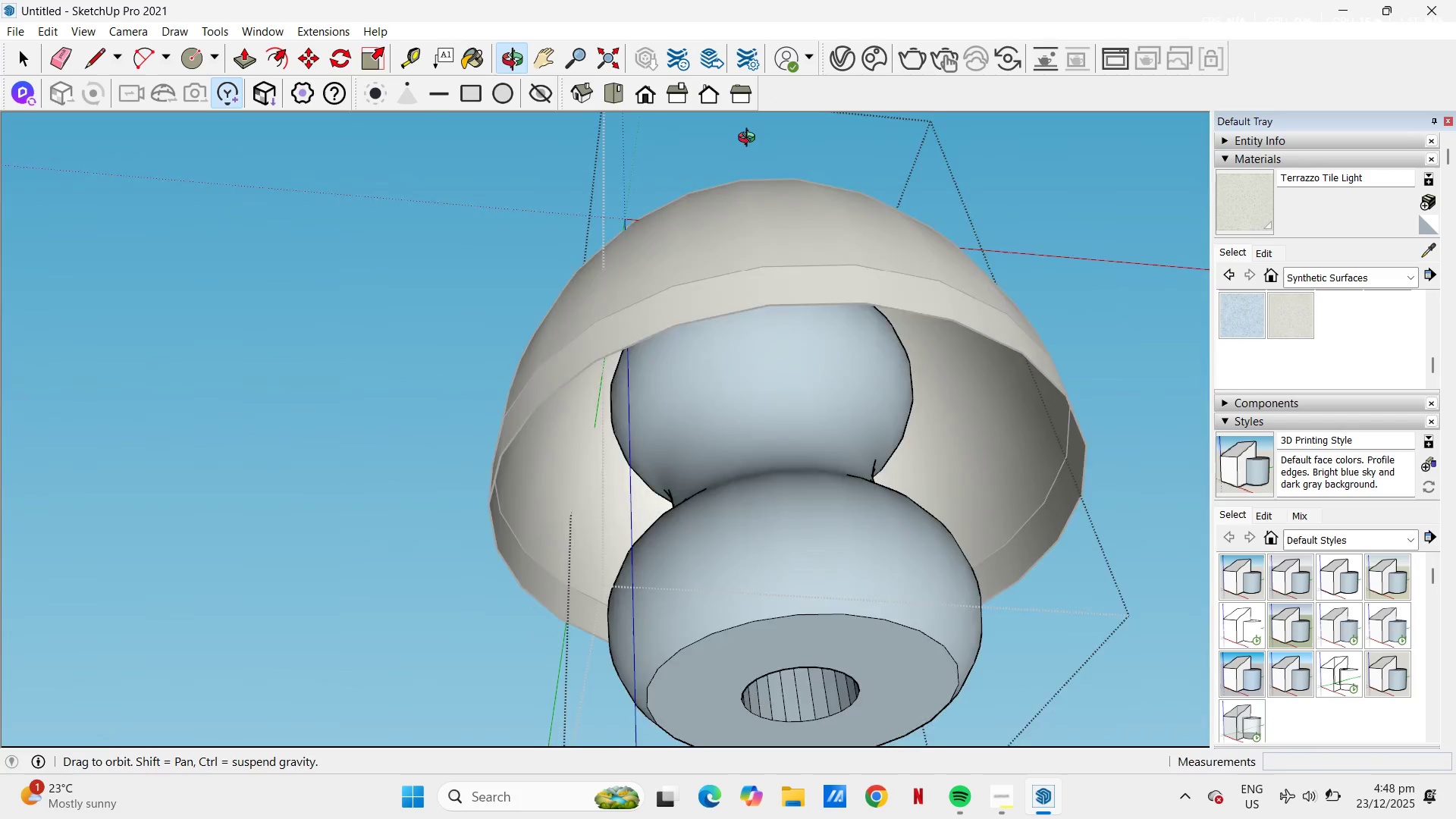 
left_click([756, 303])
 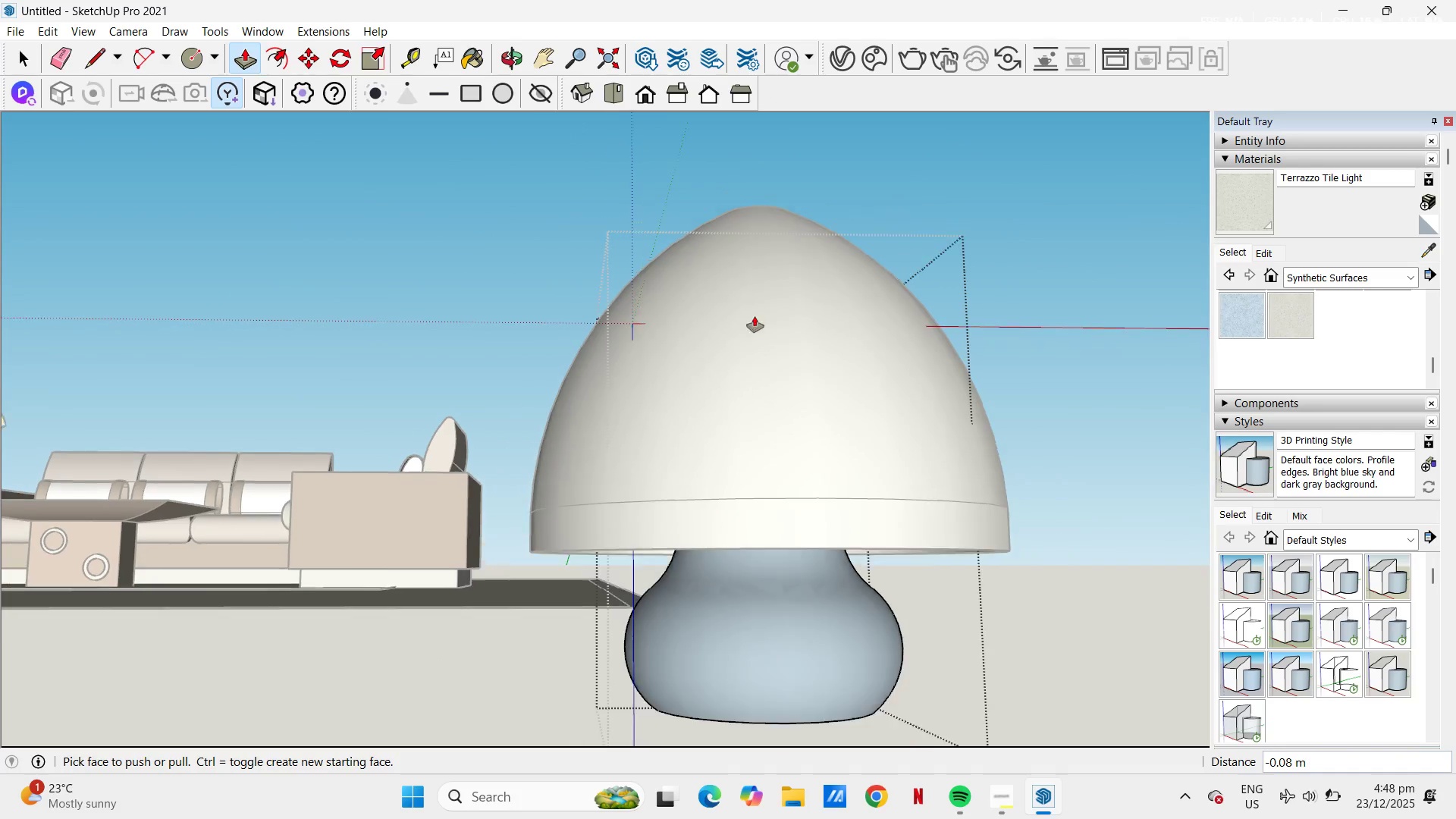 
key(Space)
 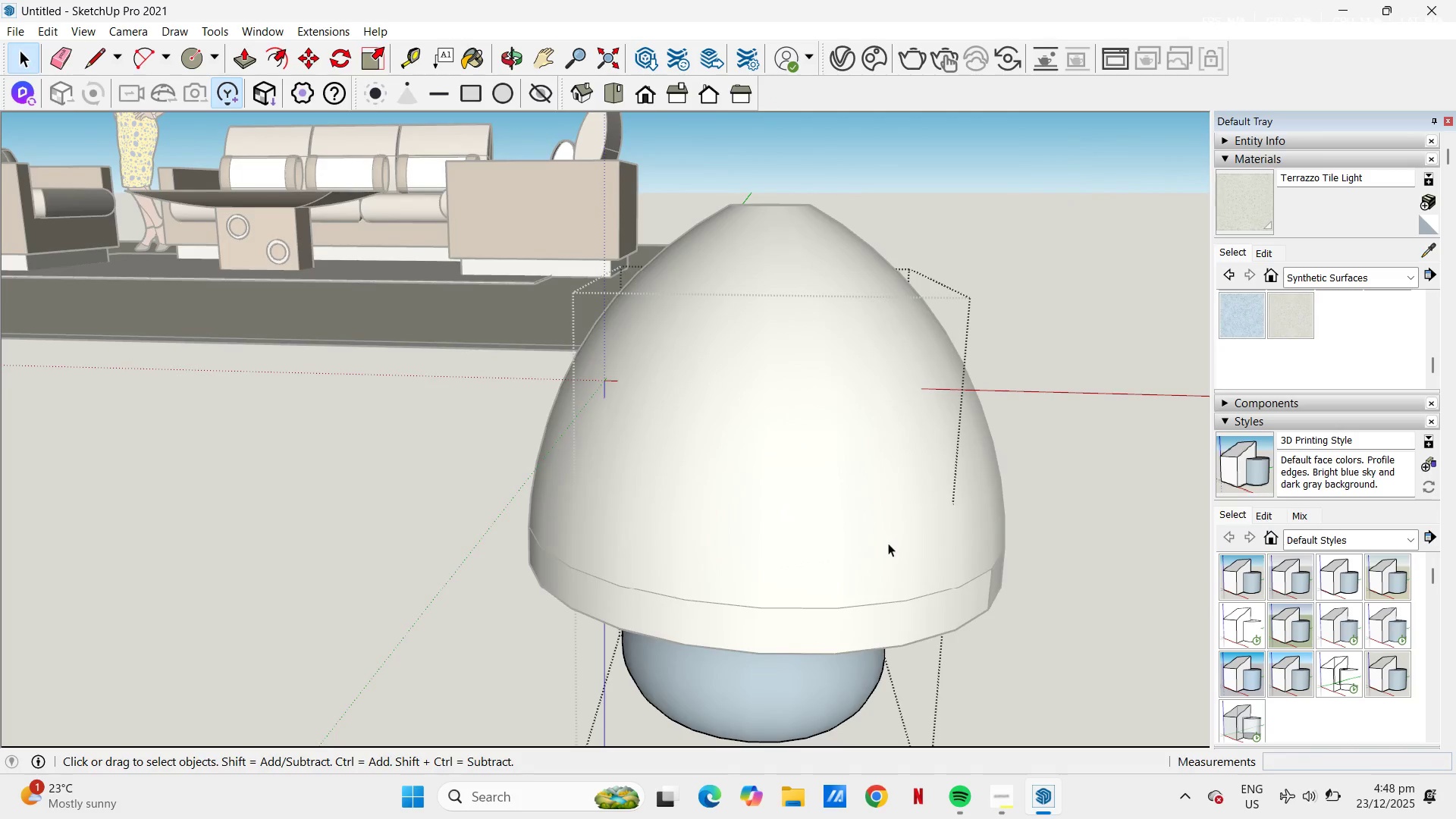 
scroll: coordinate [755, 314], scroll_direction: down, amount: 2.0
 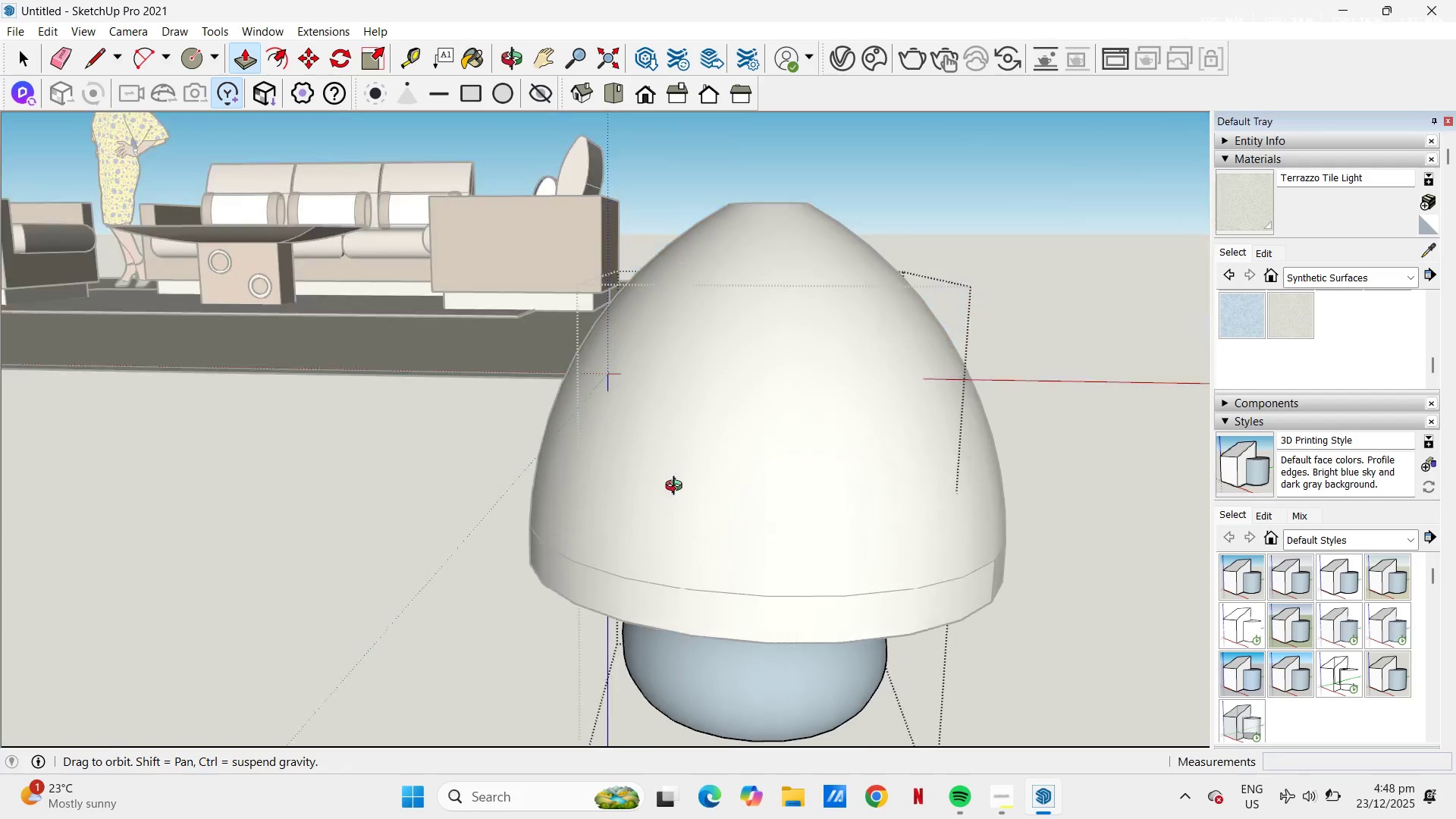 
left_click([888, 543])
 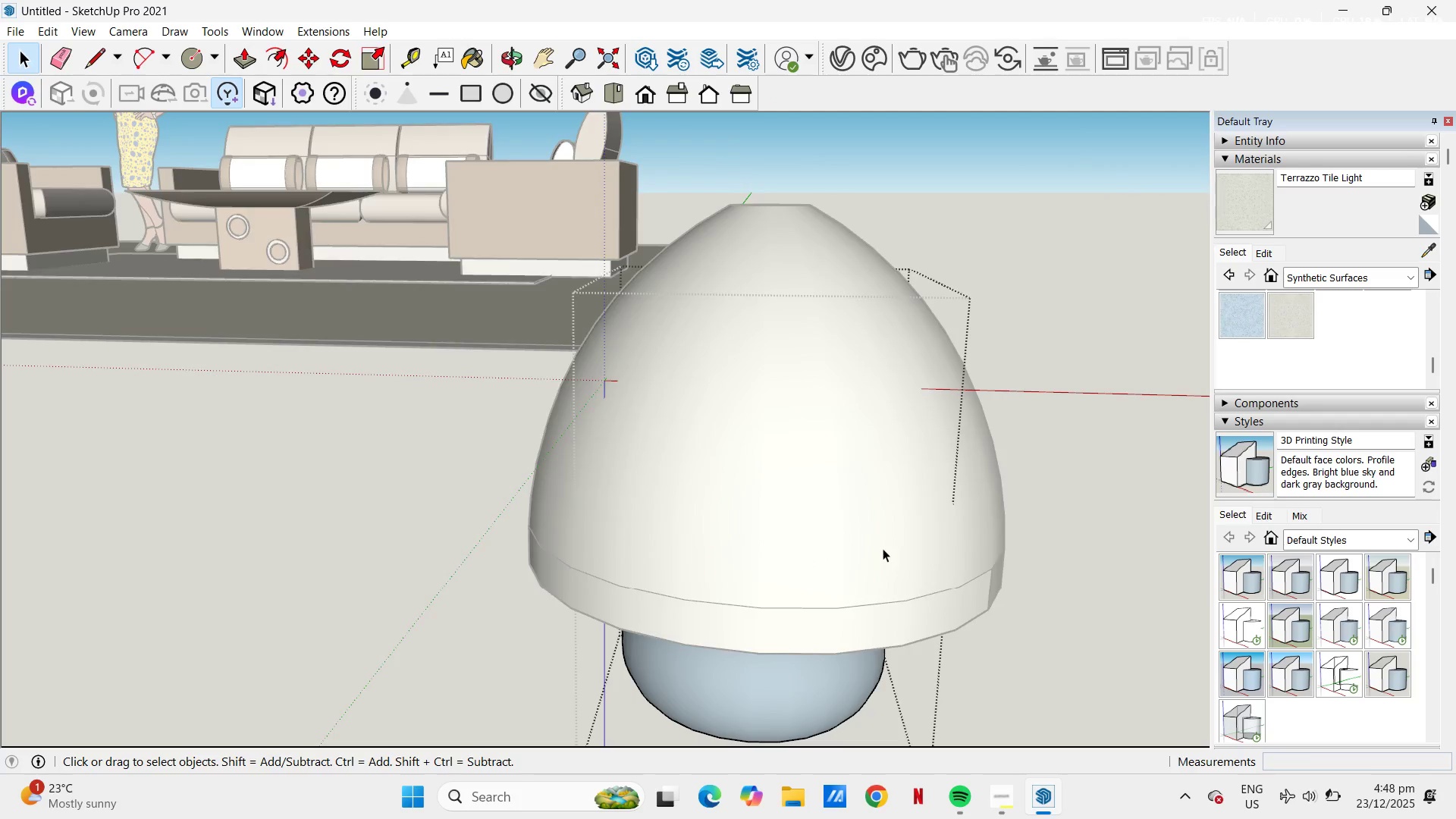 
key(Escape)
 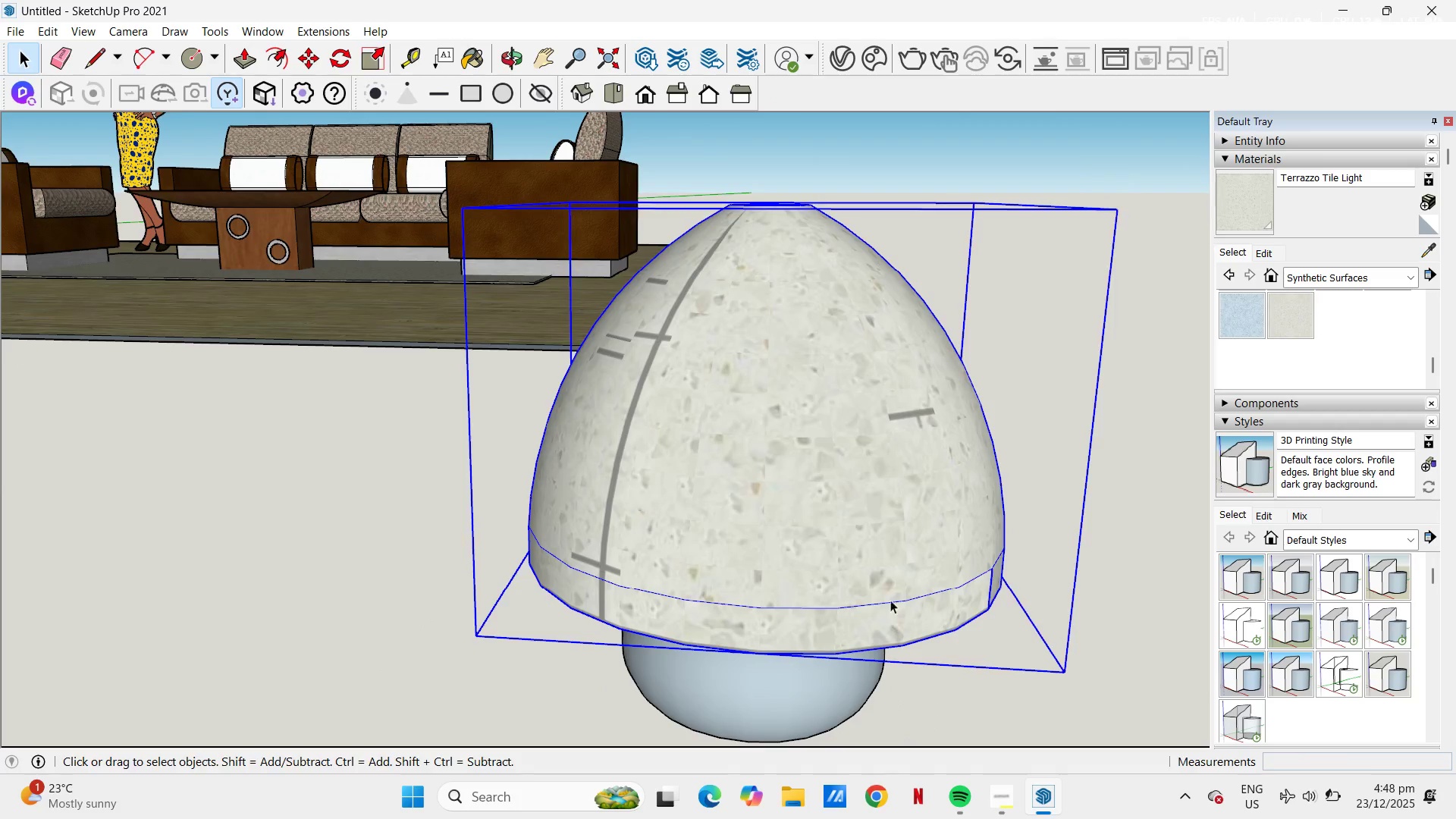 
scroll: coordinate [888, 554], scroll_direction: down, amount: 3.0
 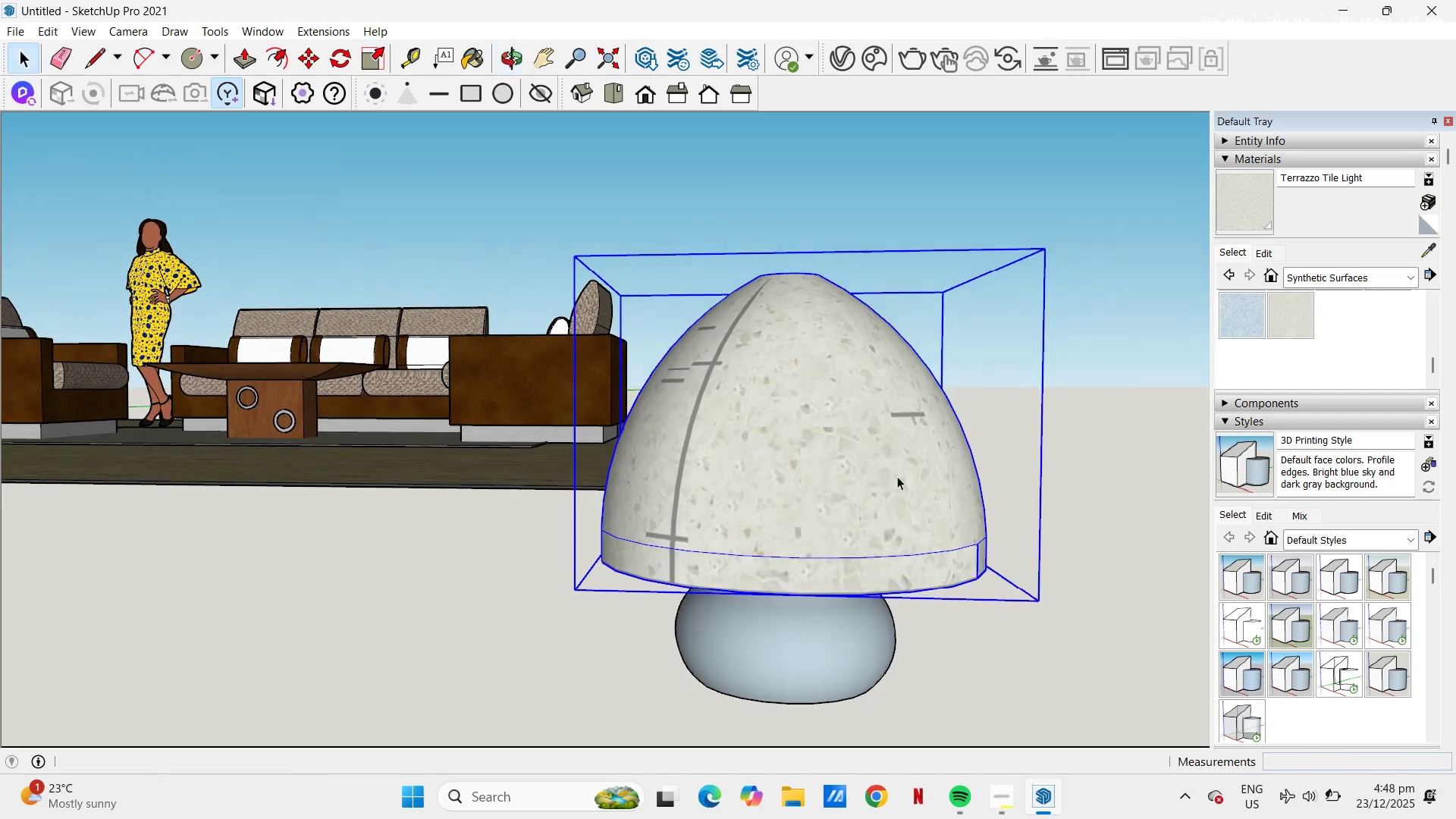 
key(M)
 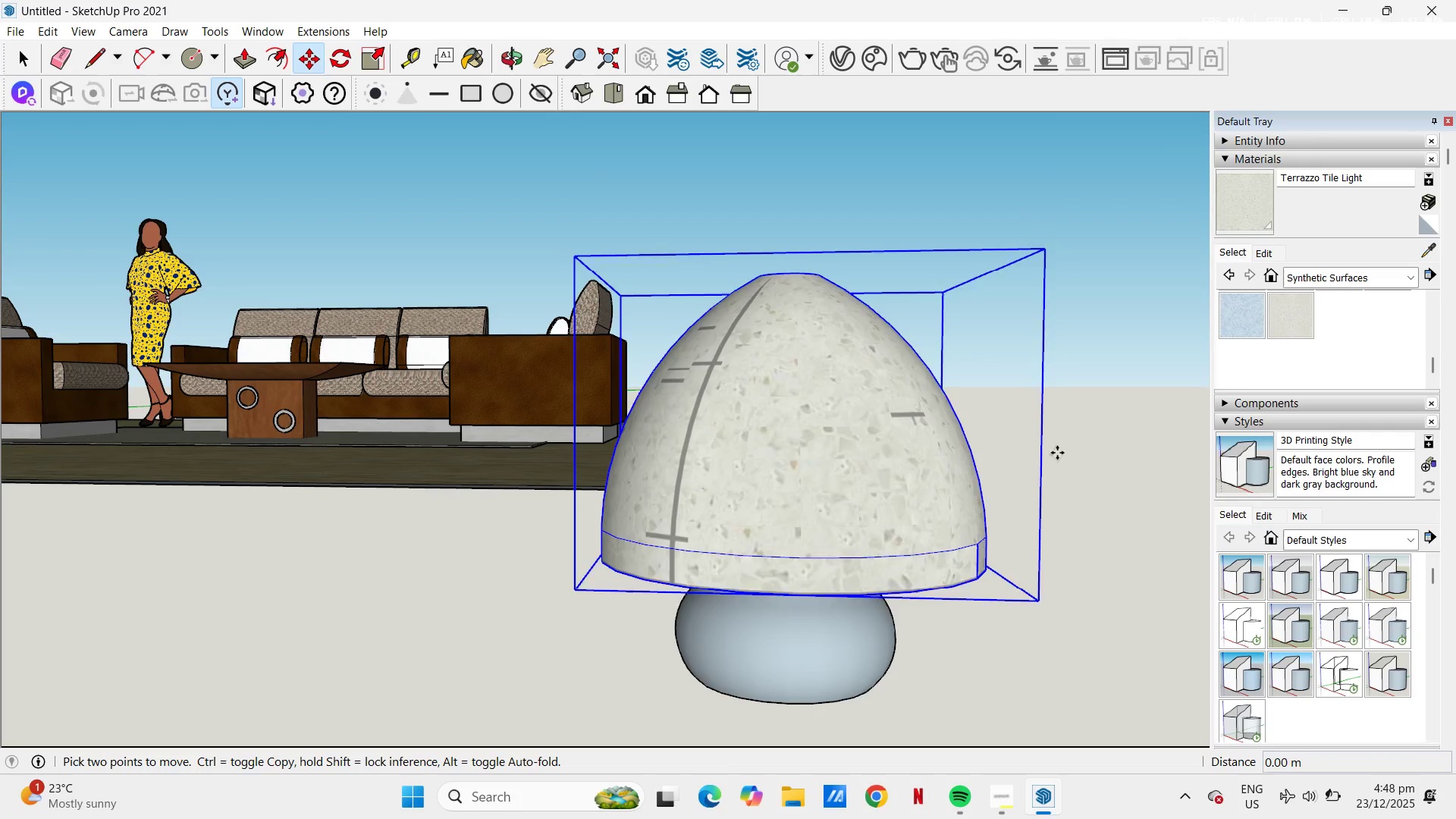 
left_click_drag(start_coordinate=[1055, 459], to_coordinate=[1059, 444])
 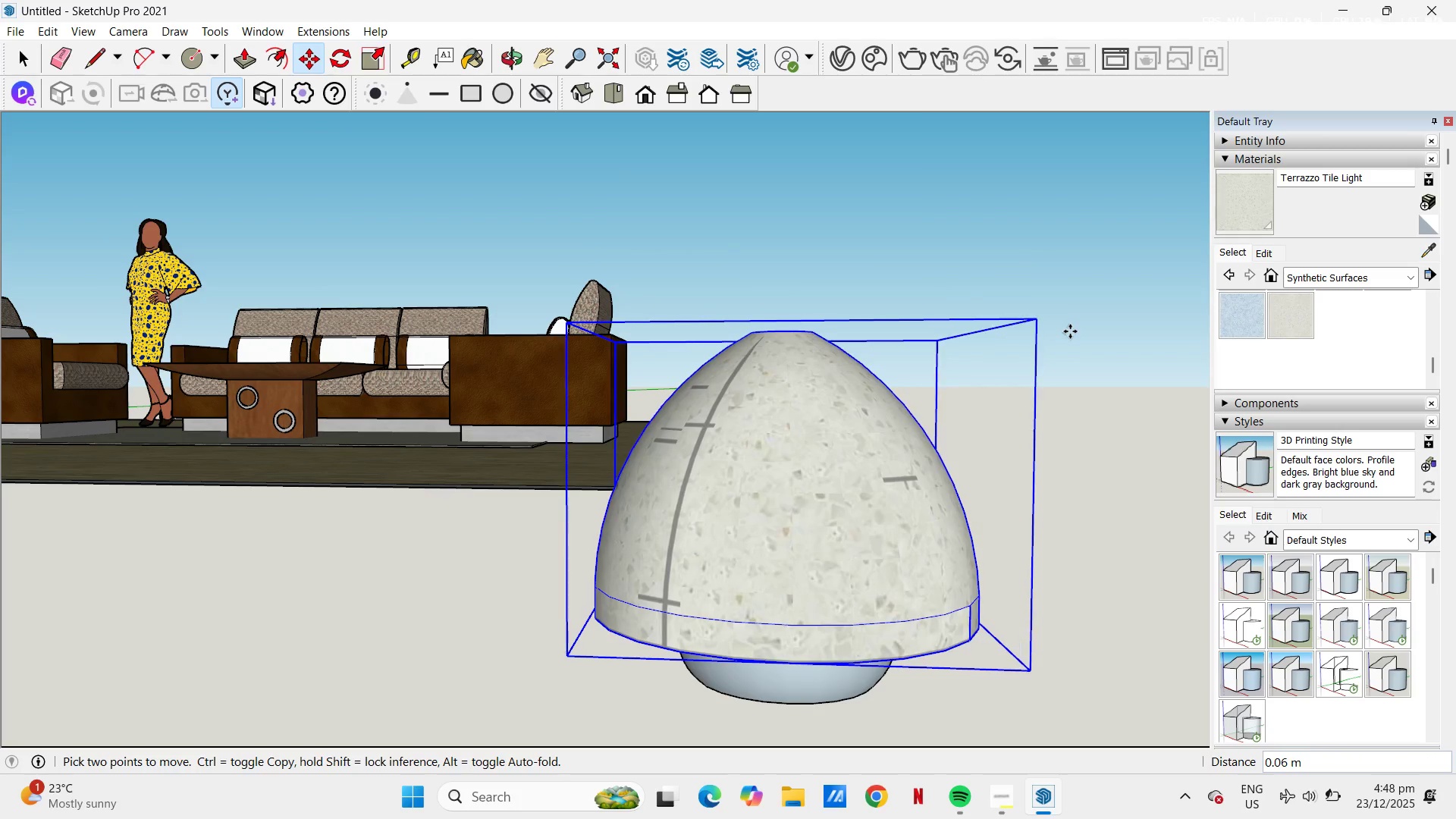 
key(Escape)
 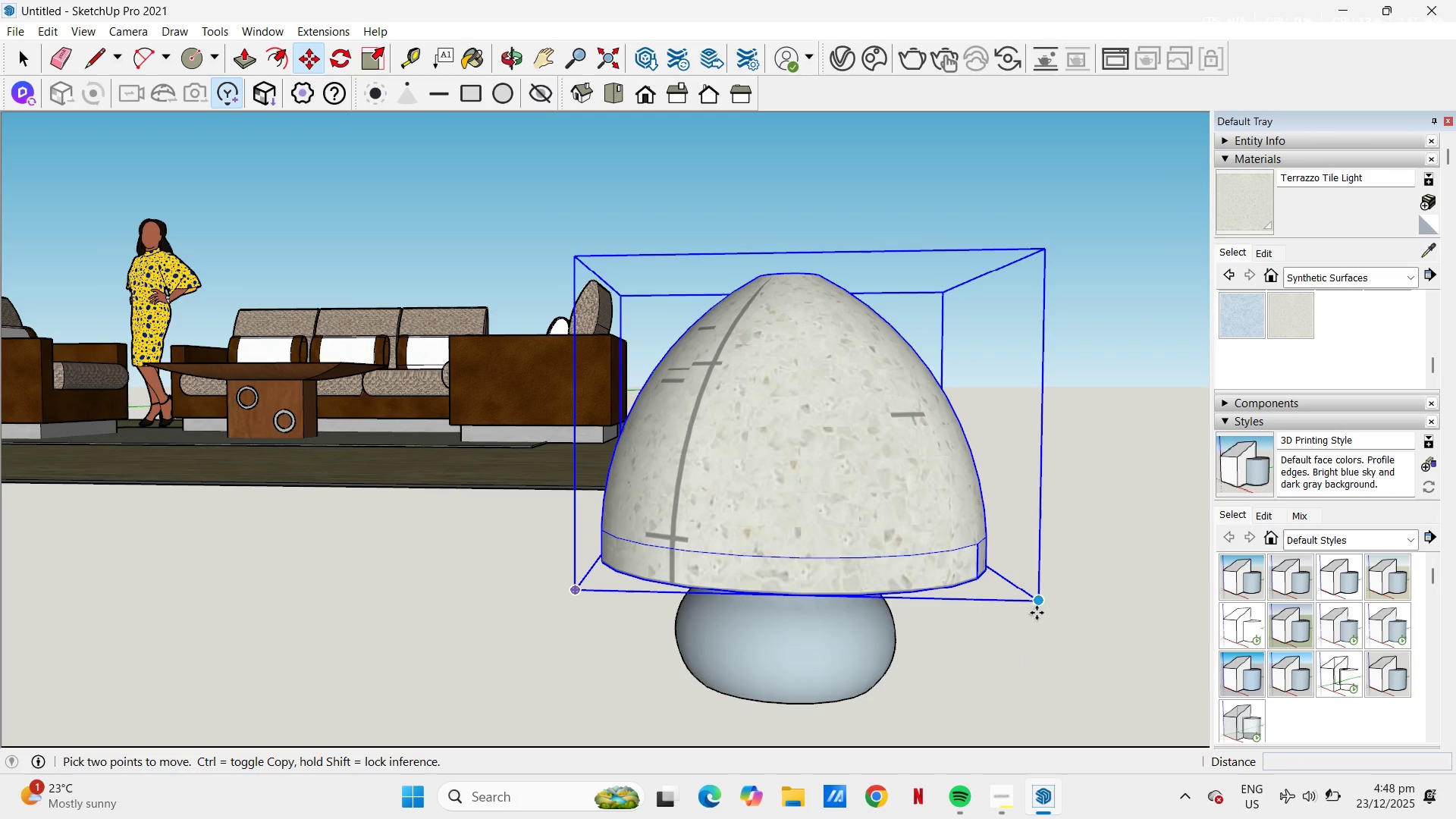 
left_click([1037, 606])
 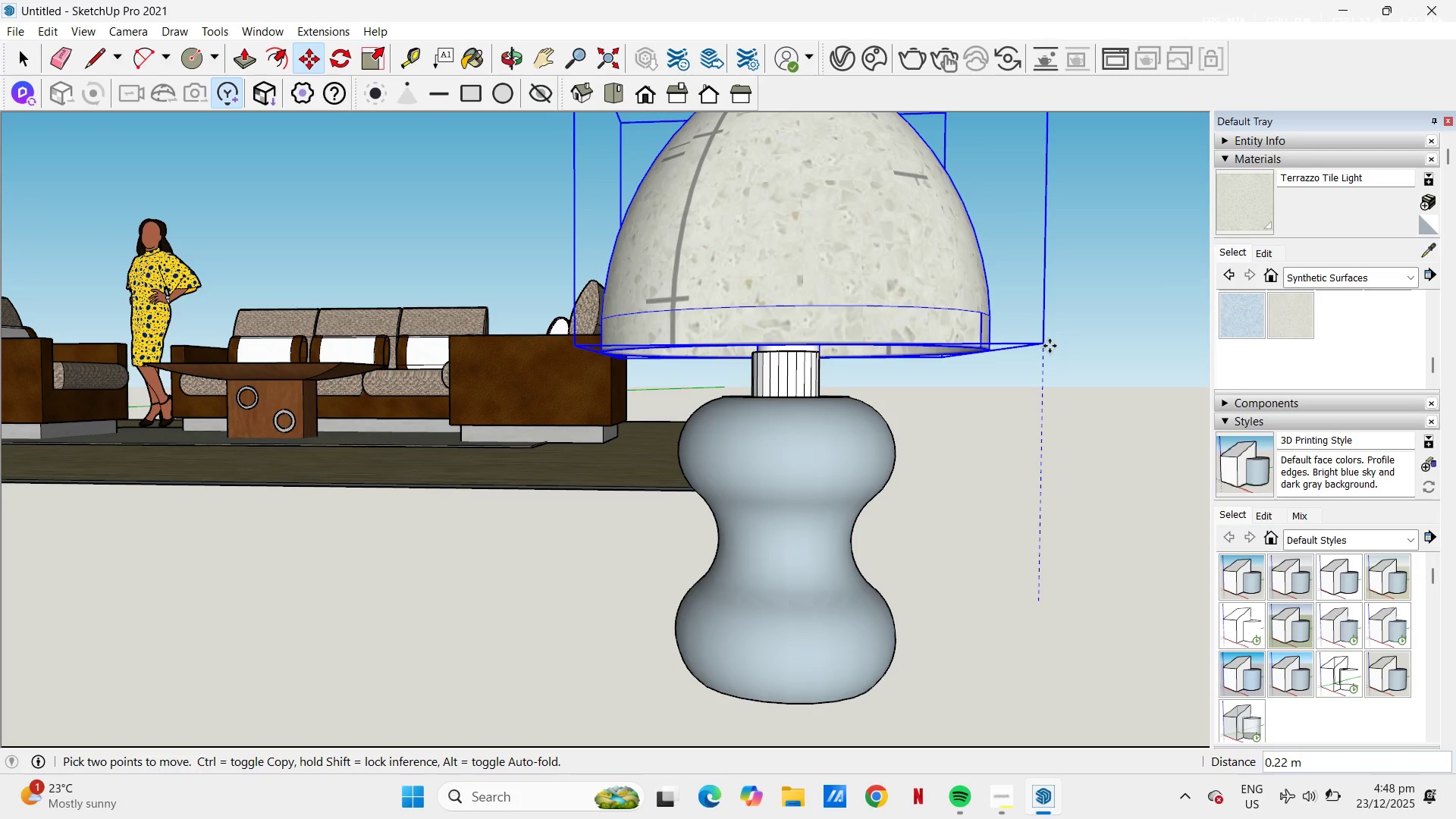 
left_click([1050, 353])
 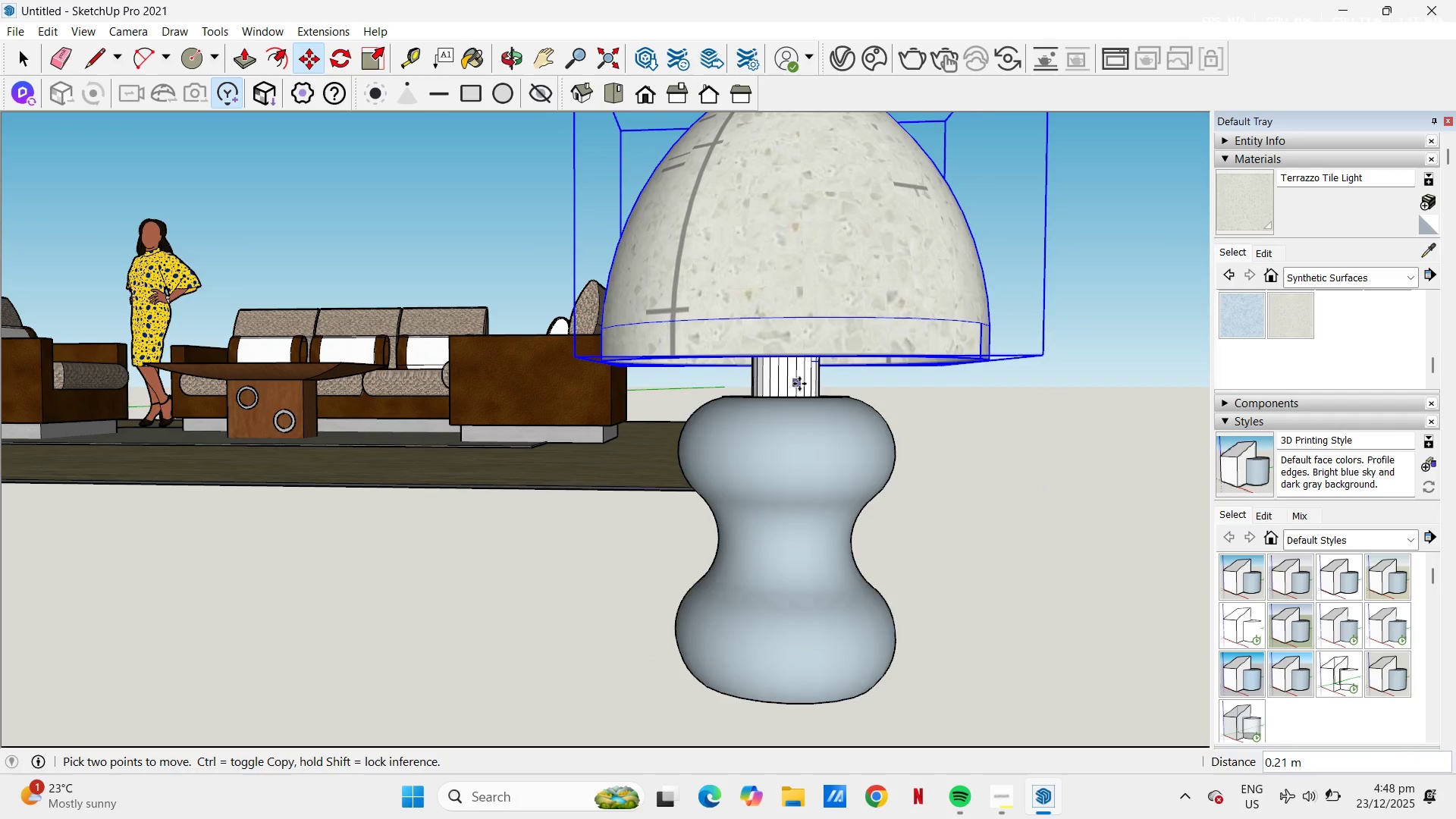 
scroll: coordinate [789, 401], scroll_direction: down, amount: 6.0
 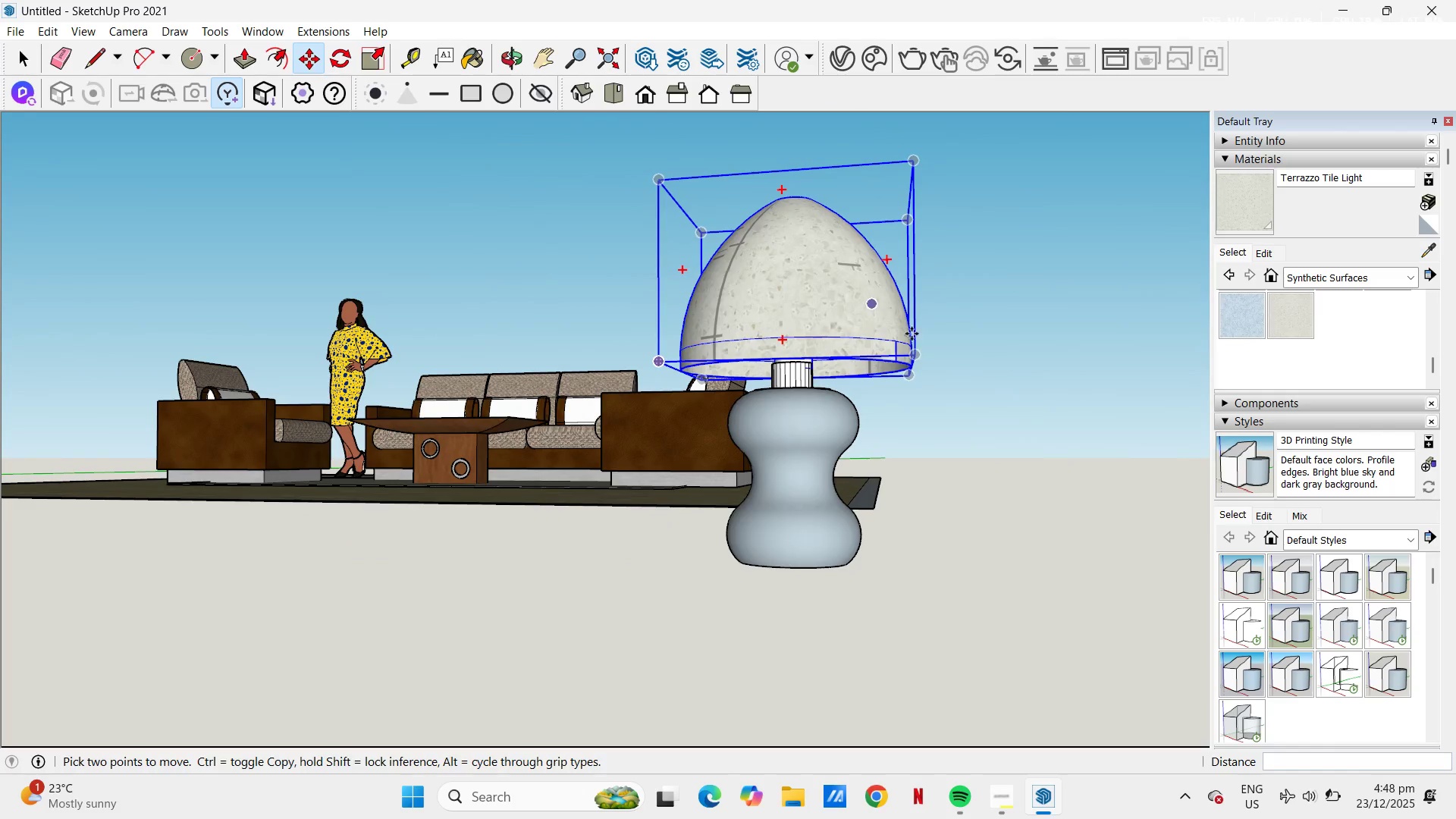 
left_click([1047, 388])
 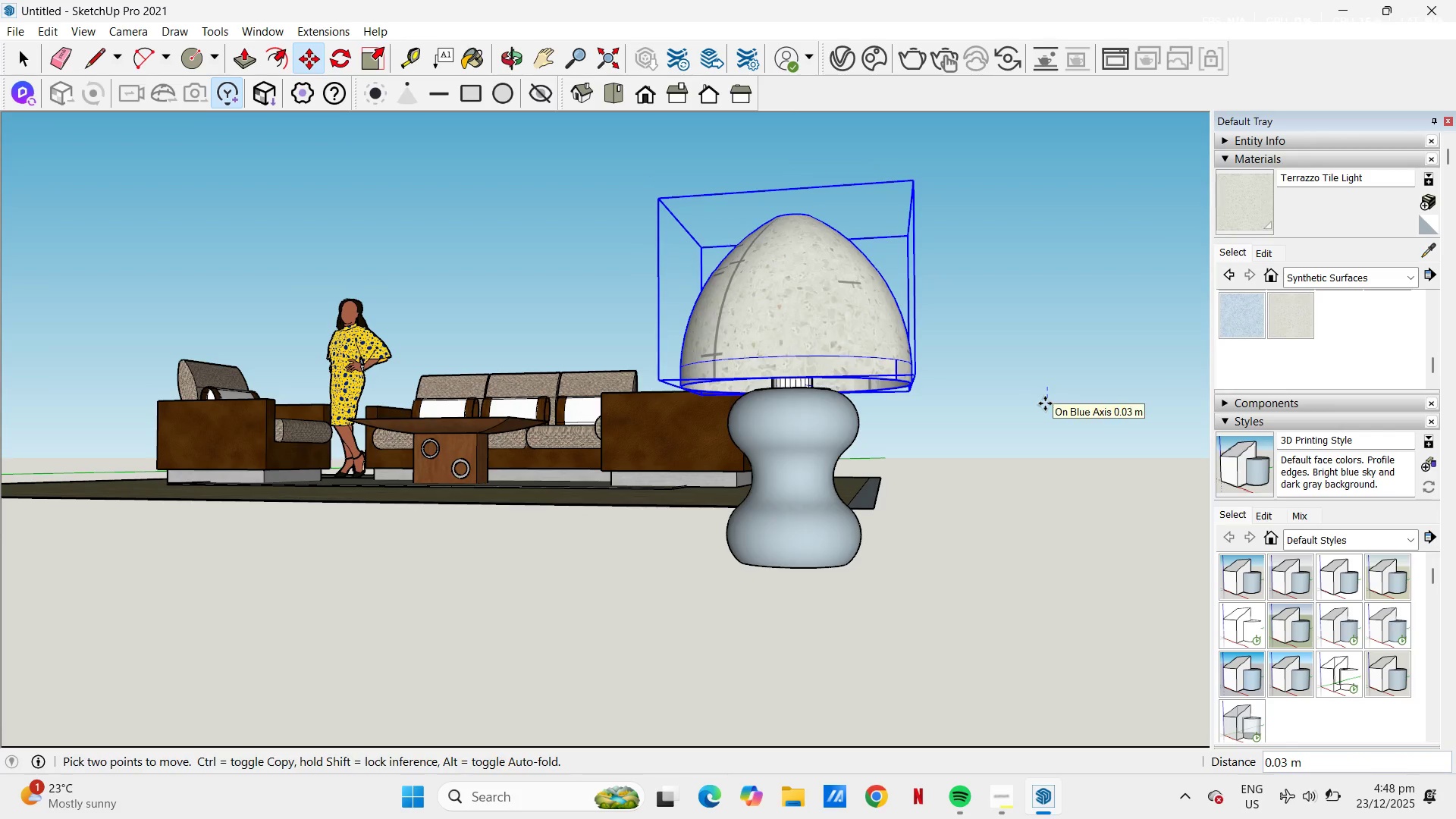 
left_click([1045, 403])
 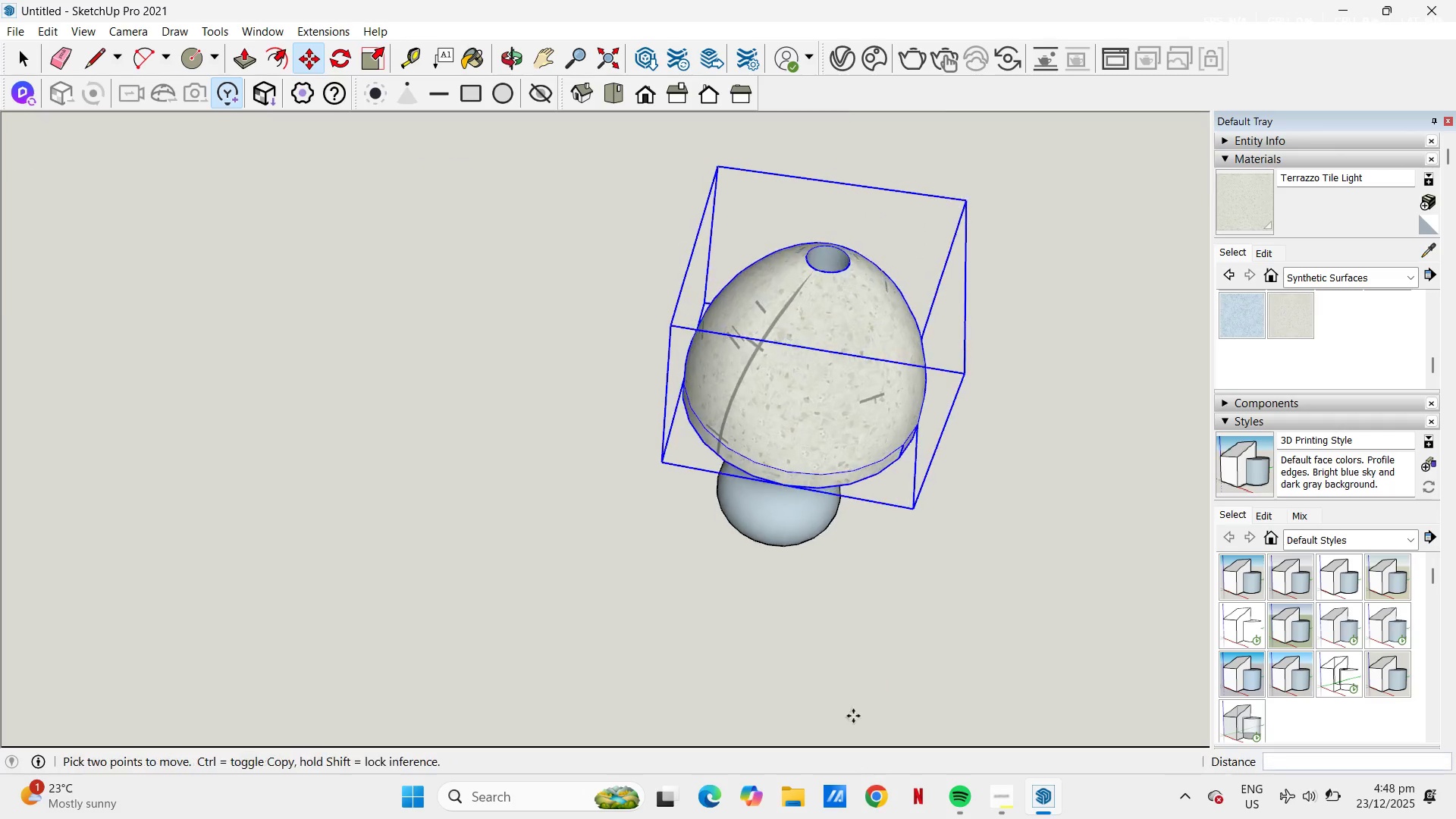 
scroll: coordinate [754, 212], scroll_direction: down, amount: 1.0
 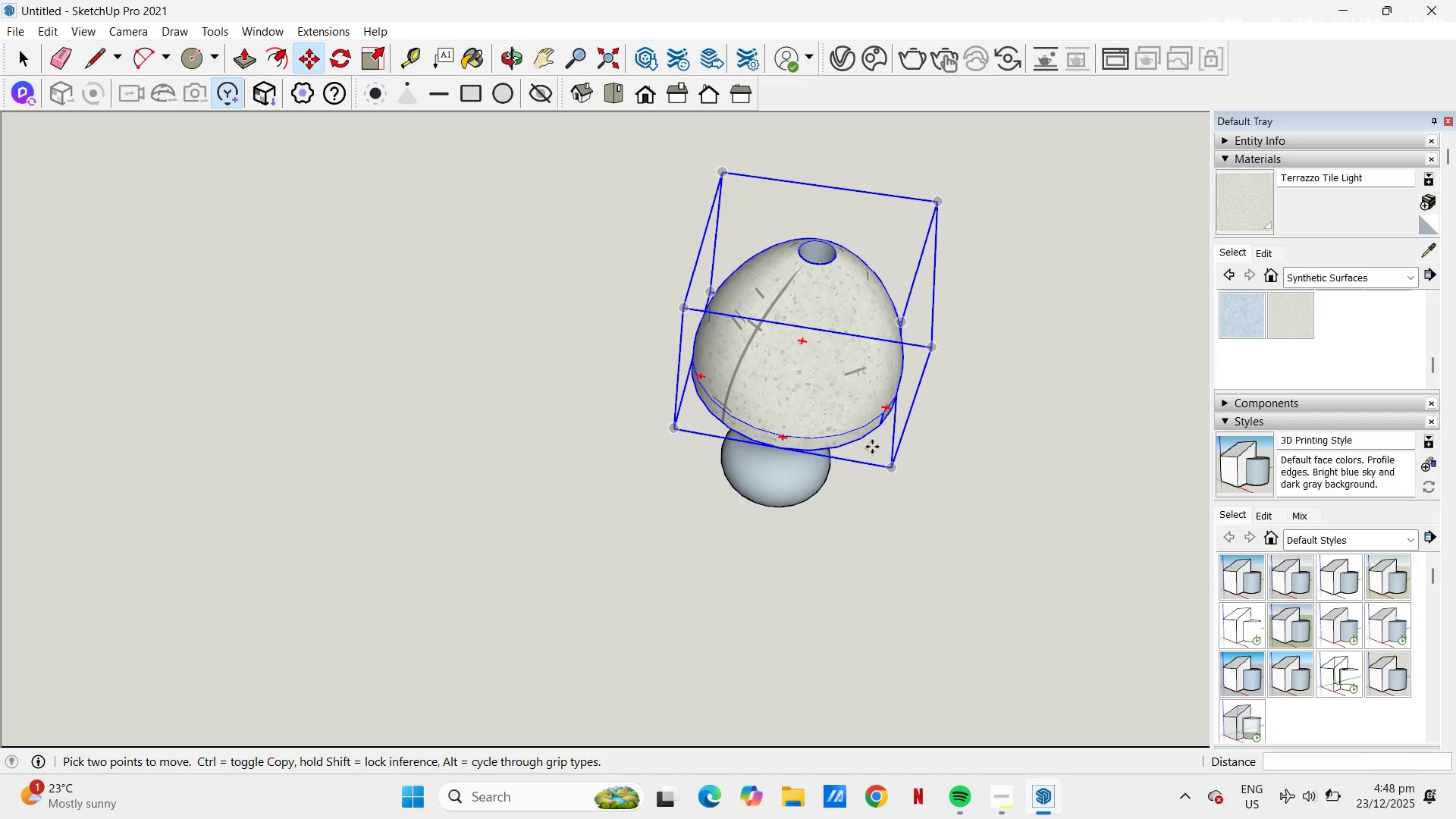 
key(Escape)
 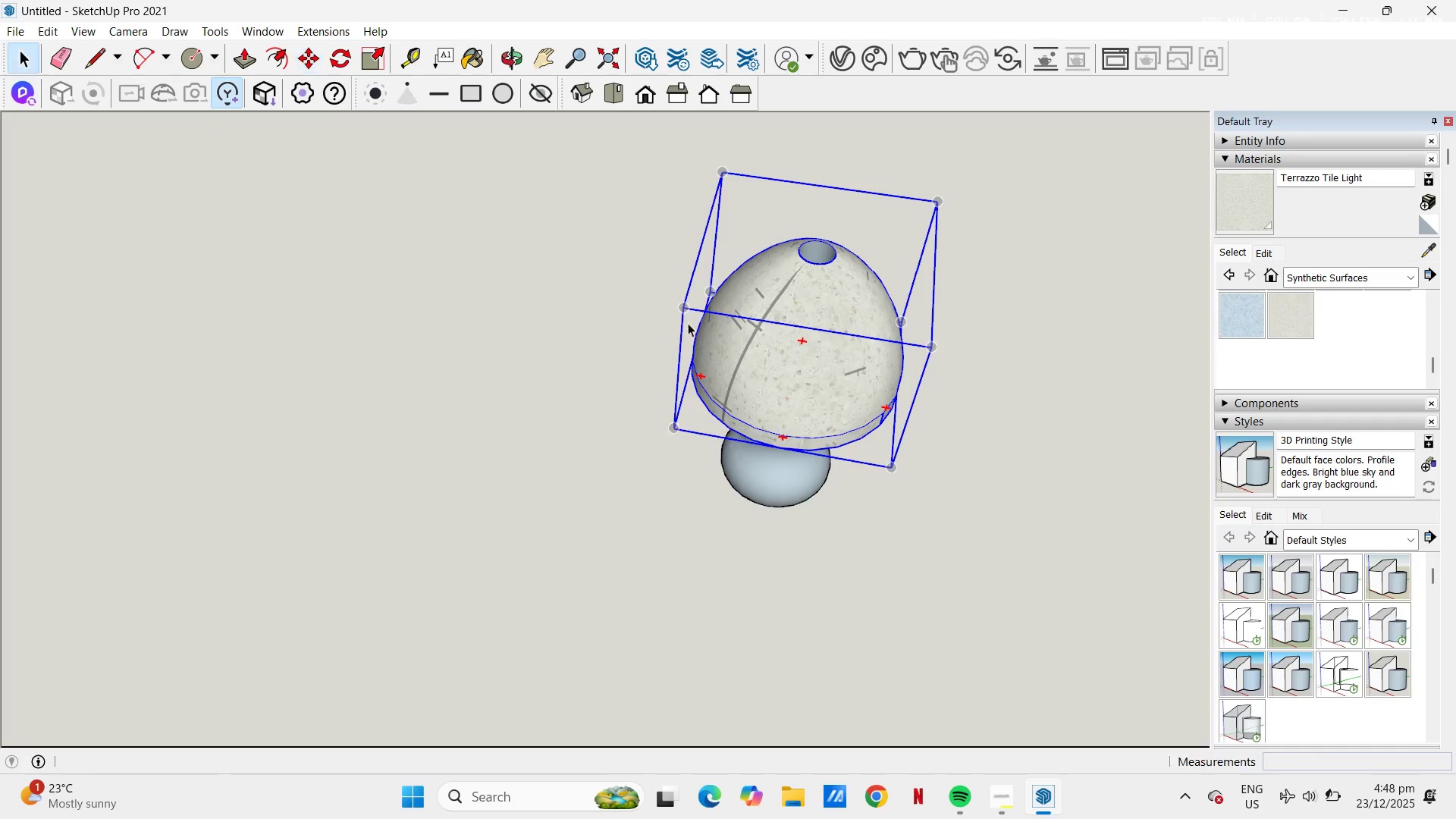 
key(Space)
 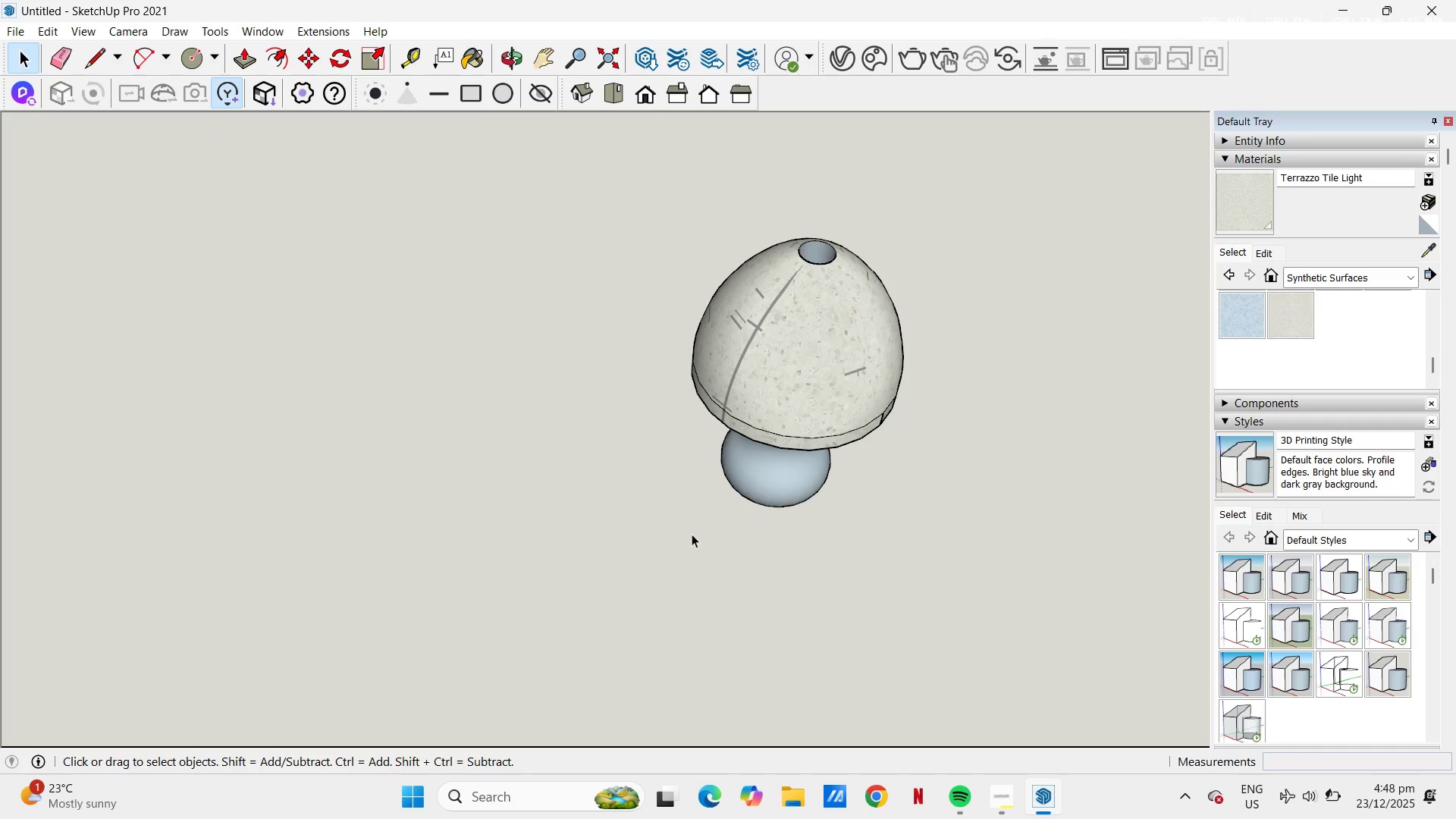 
key(Escape)
 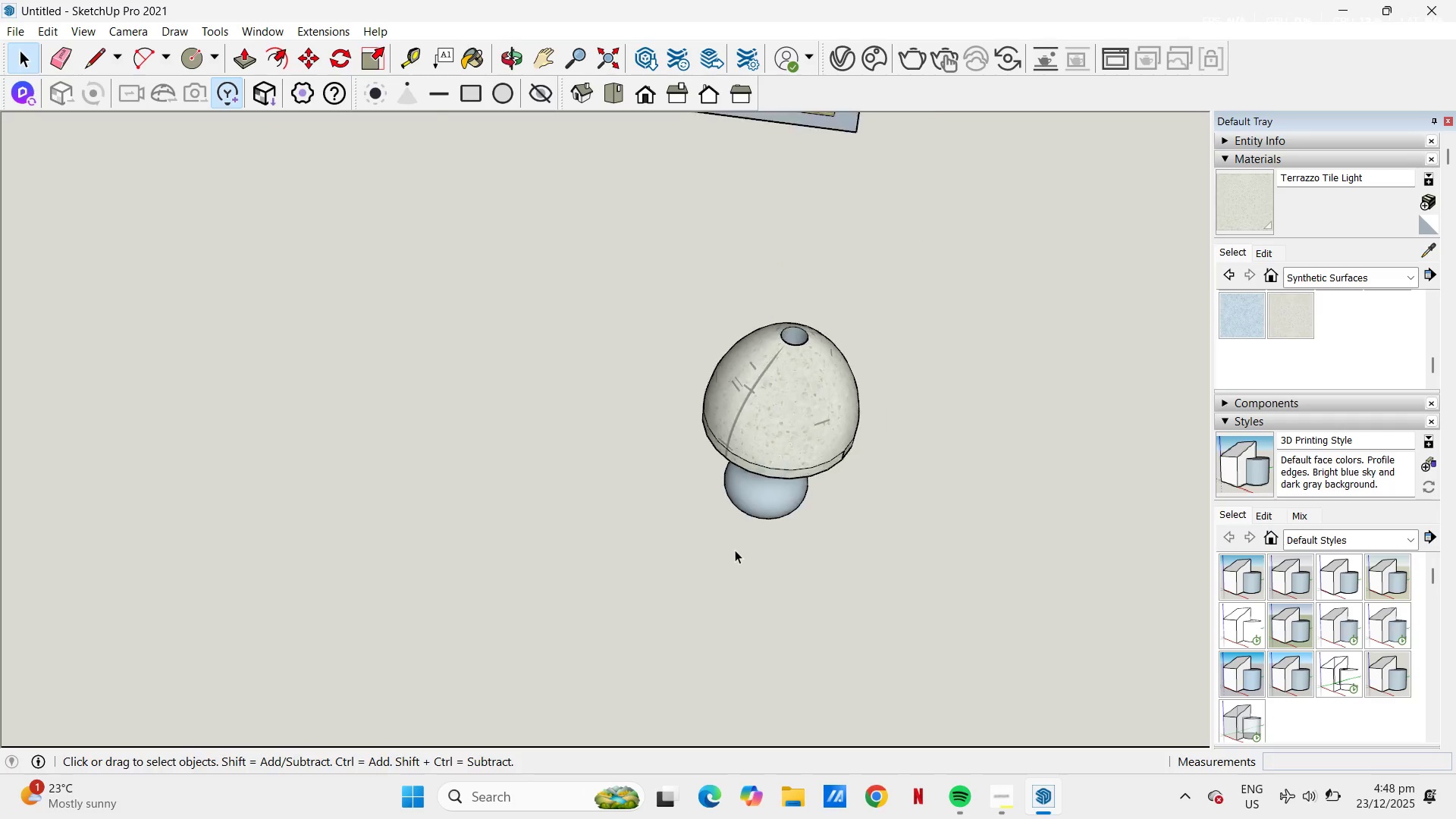 
scroll: coordinate [735, 557], scroll_direction: down, amount: 3.0
 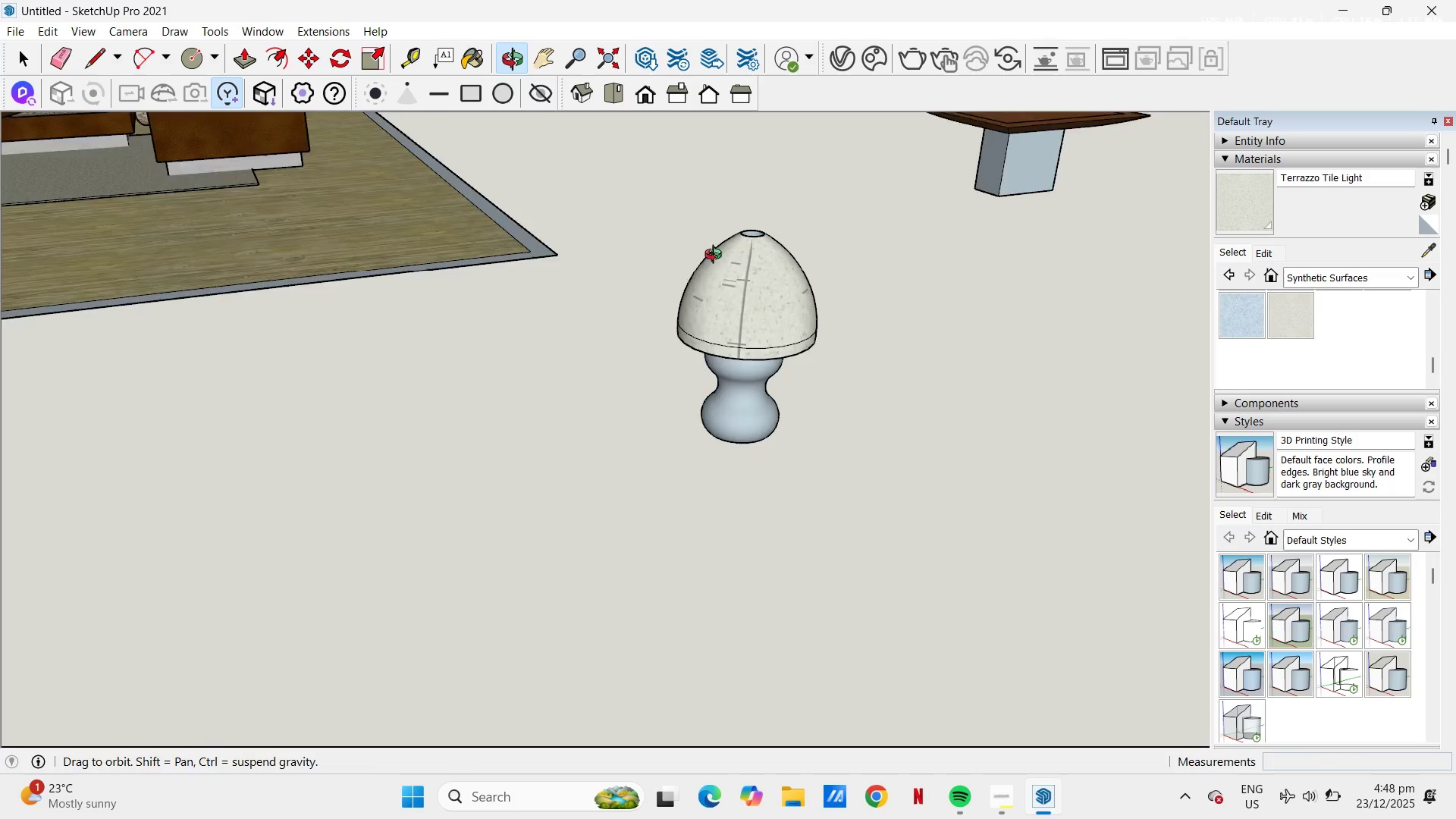 
scroll: coordinate [739, 361], scroll_direction: up, amount: 4.0
 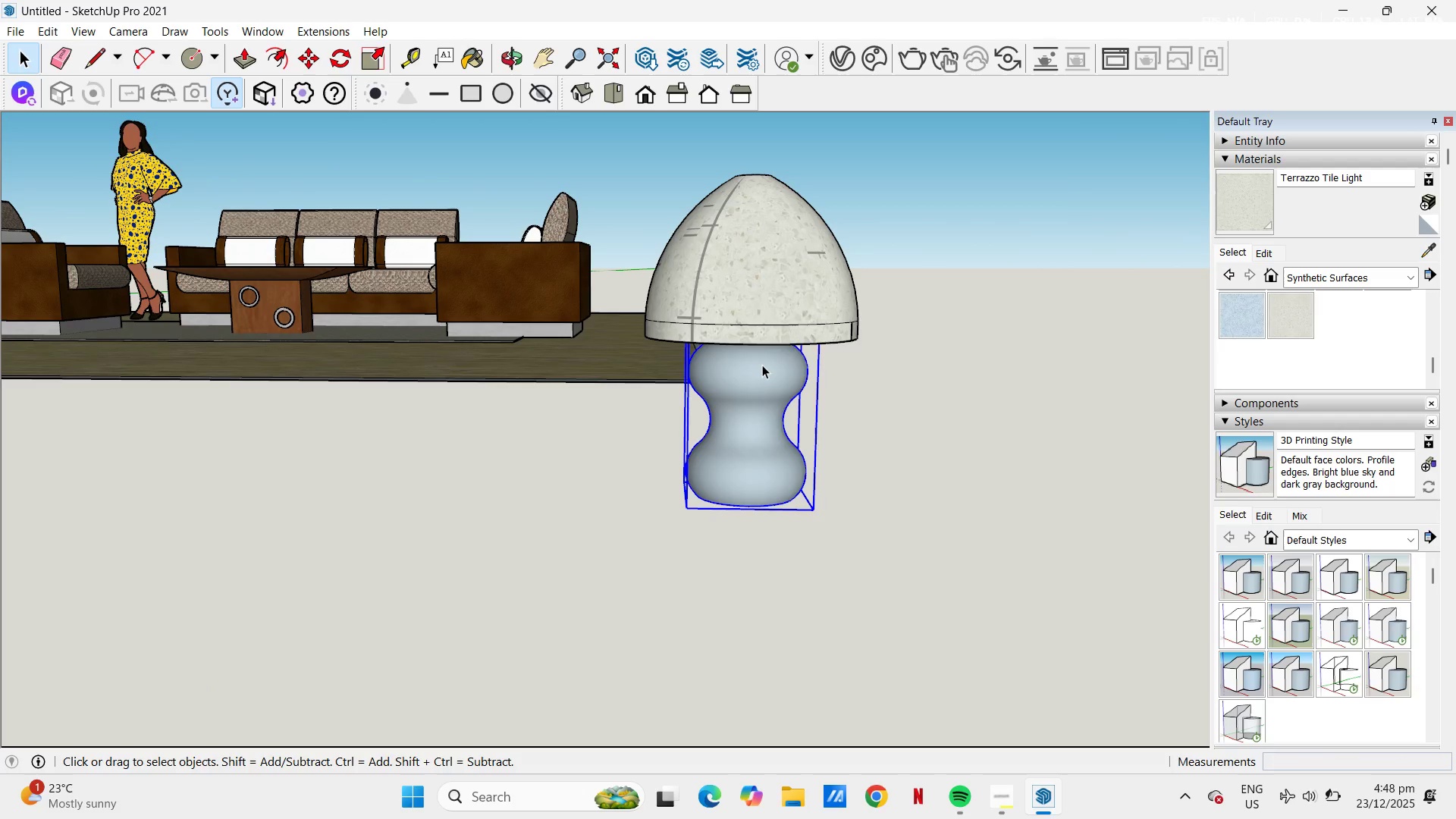 
double_click([762, 365])
 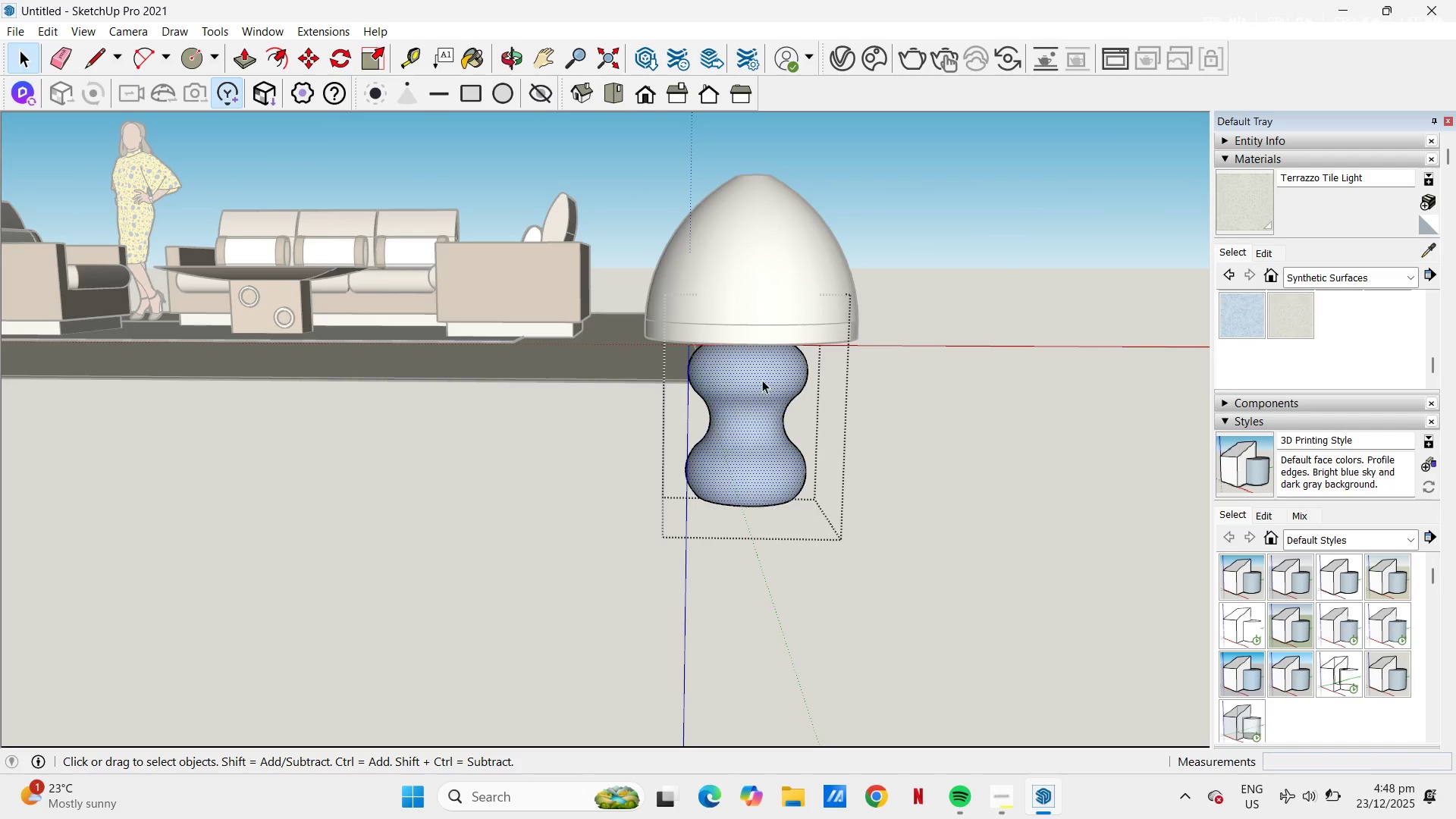 
double_click([762, 380])
 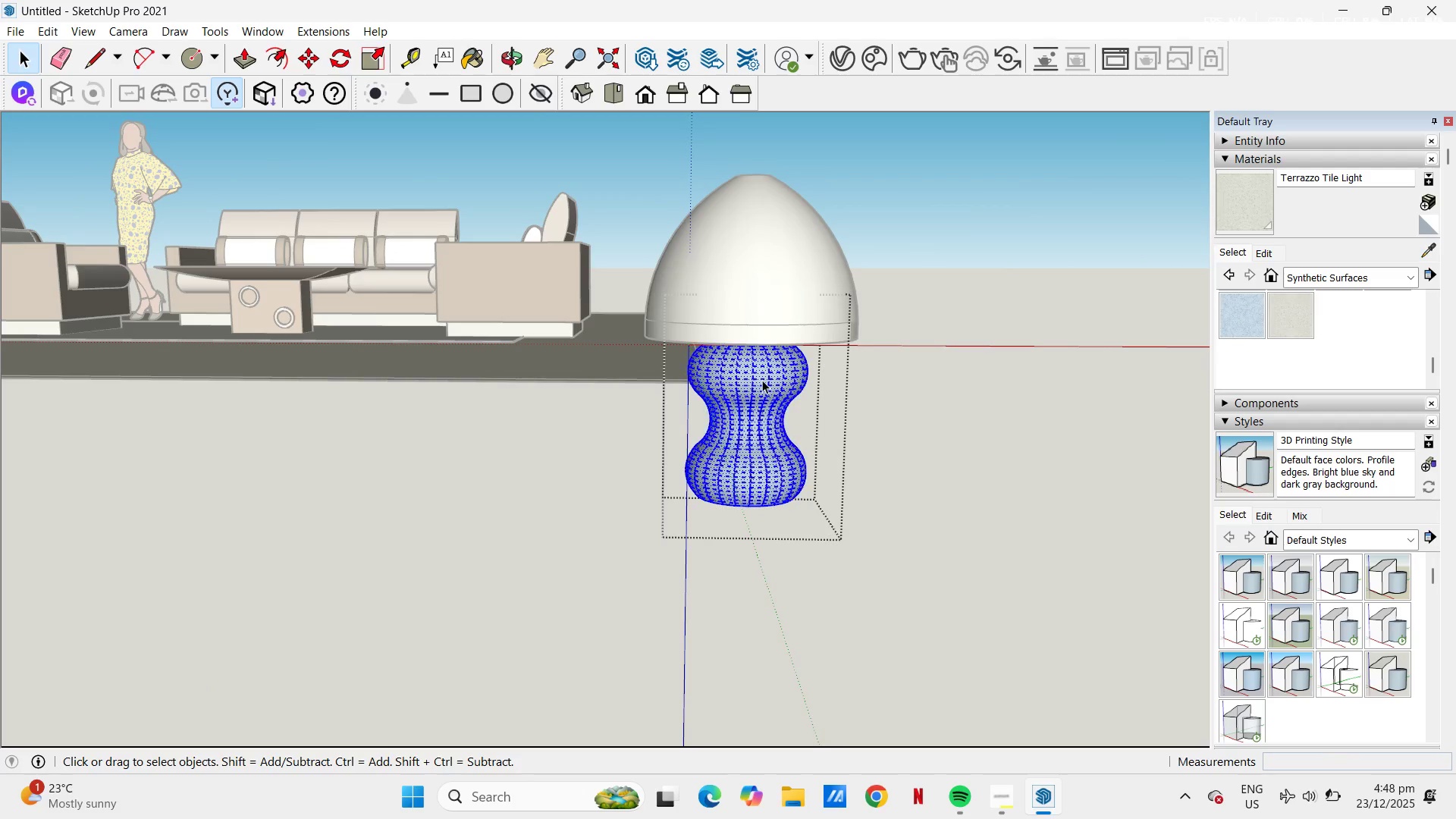 
triple_click([762, 380])
 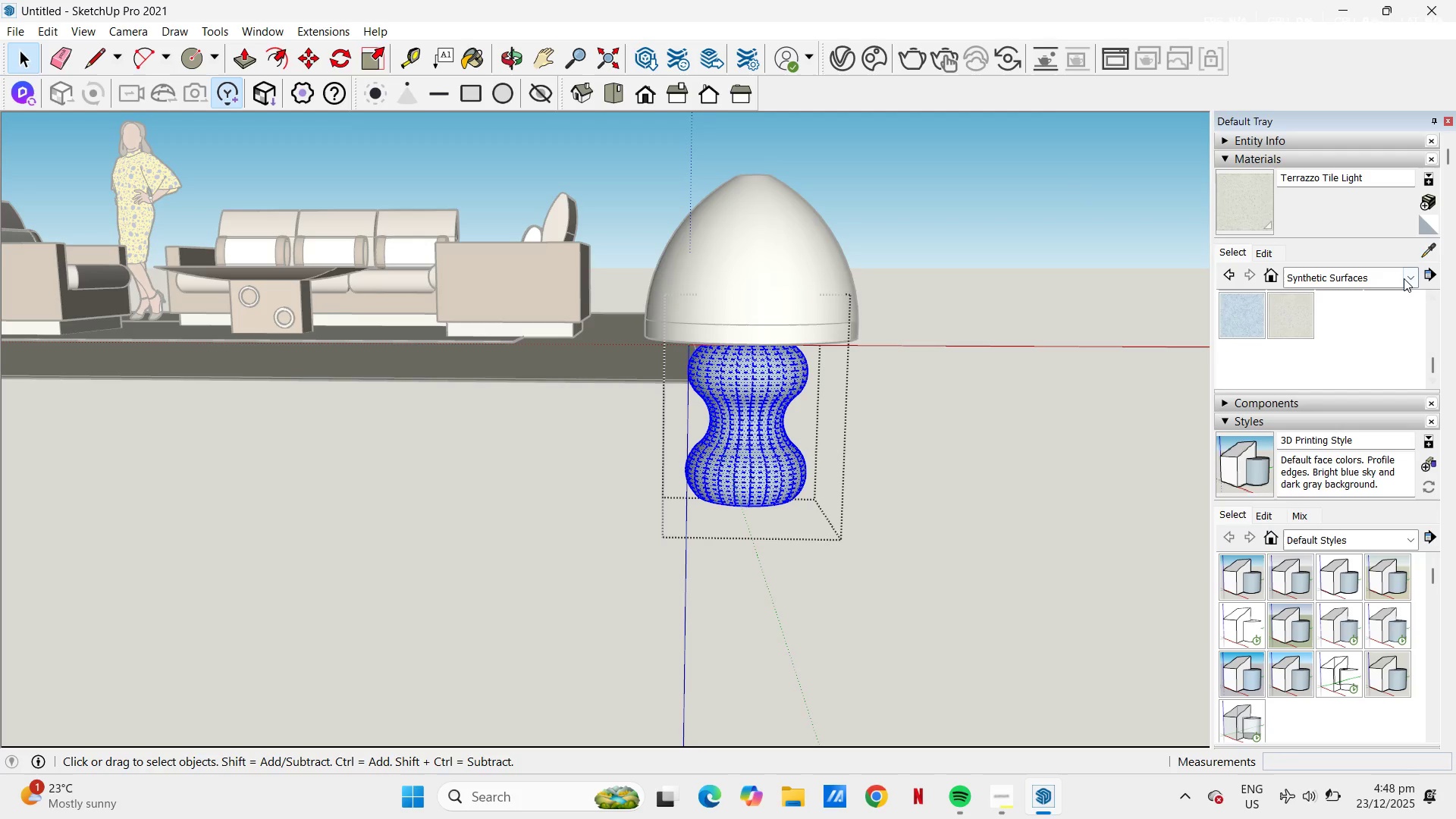 
left_click([1408, 278])
 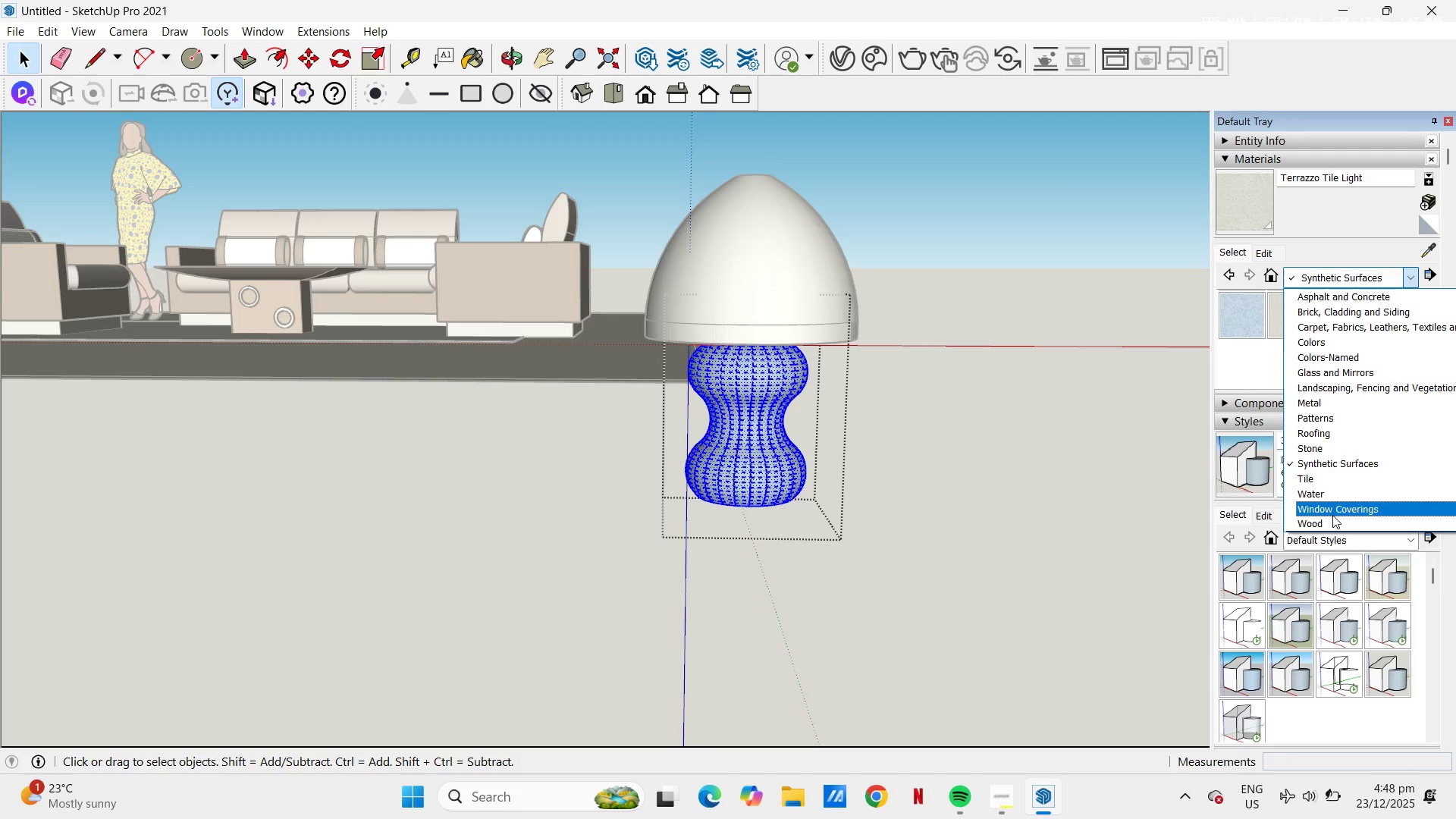 
left_click_drag(start_coordinate=[1332, 515], to_coordinate=[1332, 526])
 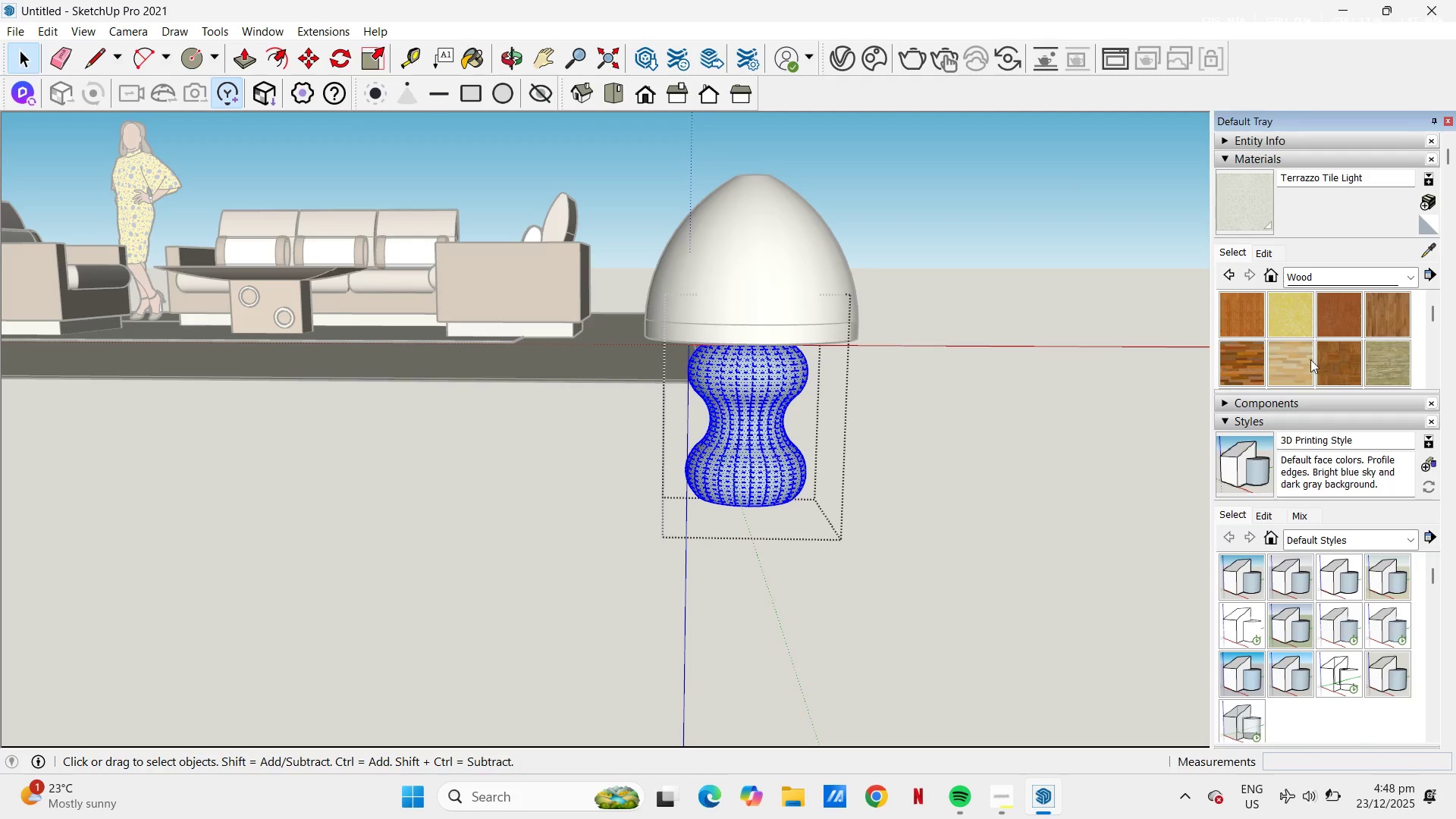 
scroll: coordinate [897, 453], scroll_direction: down, amount: 2.0
 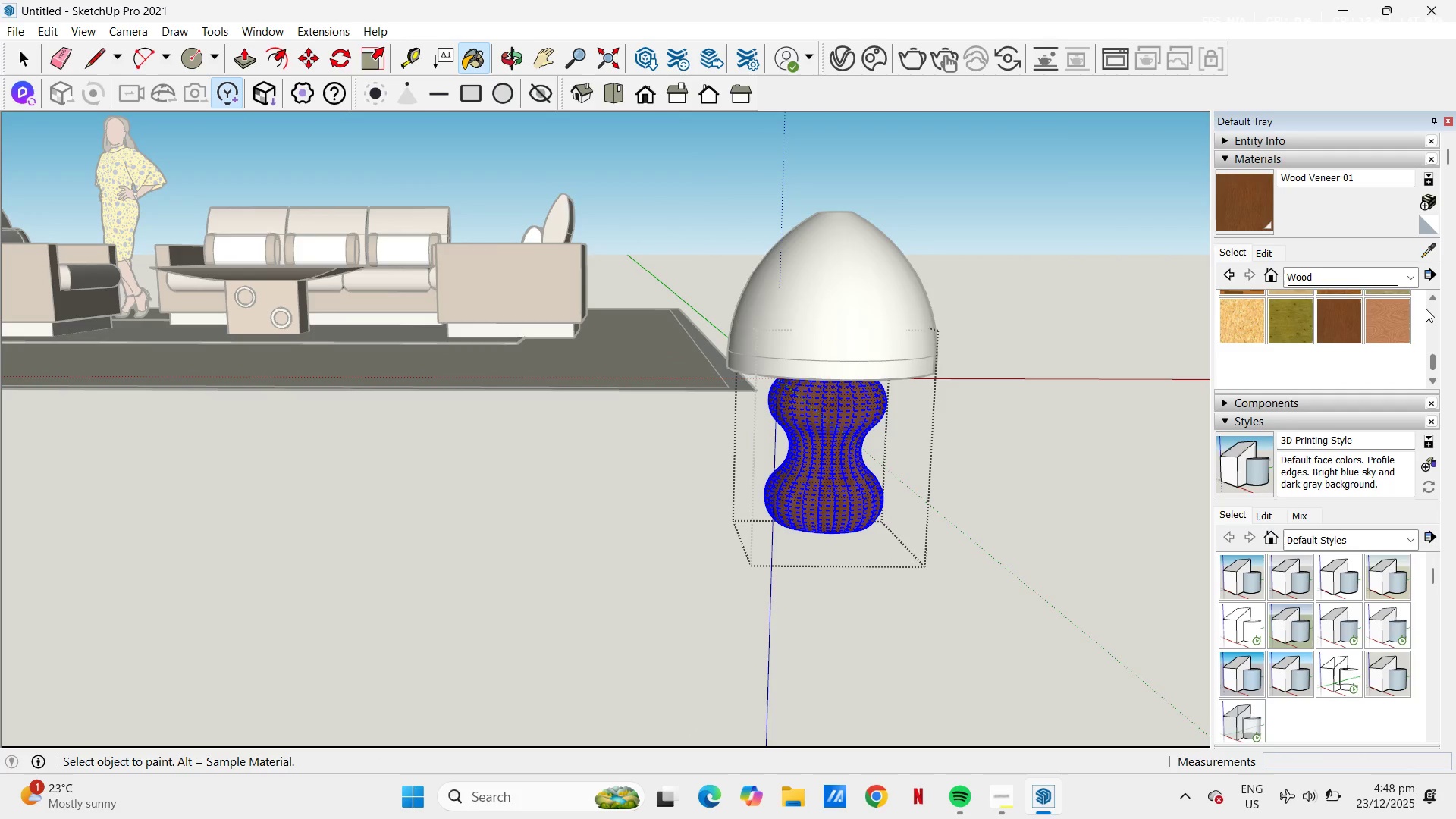 
scroll: coordinate [1370, 337], scroll_direction: up, amount: 1.0
 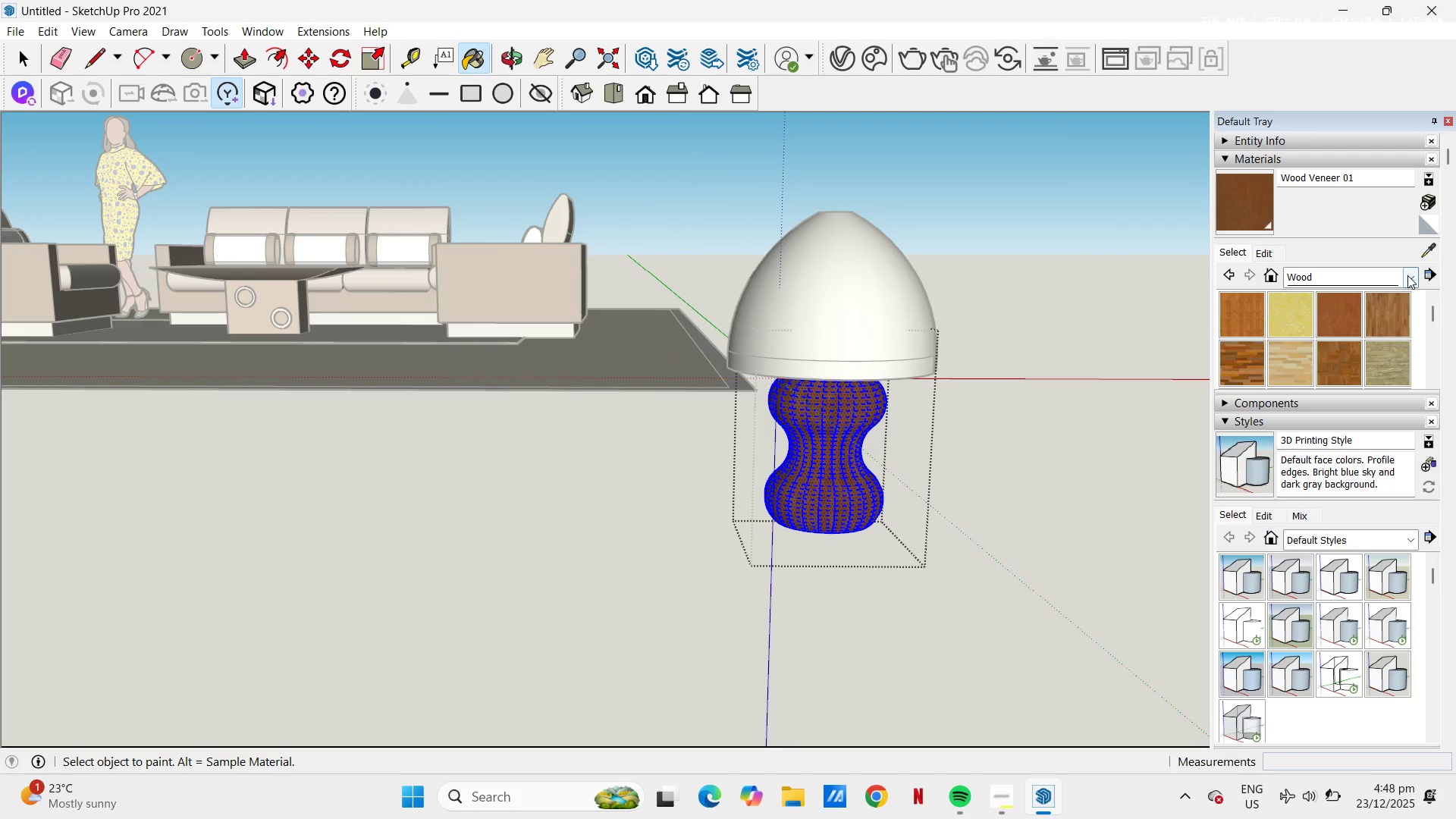 
left_click([1410, 277])
 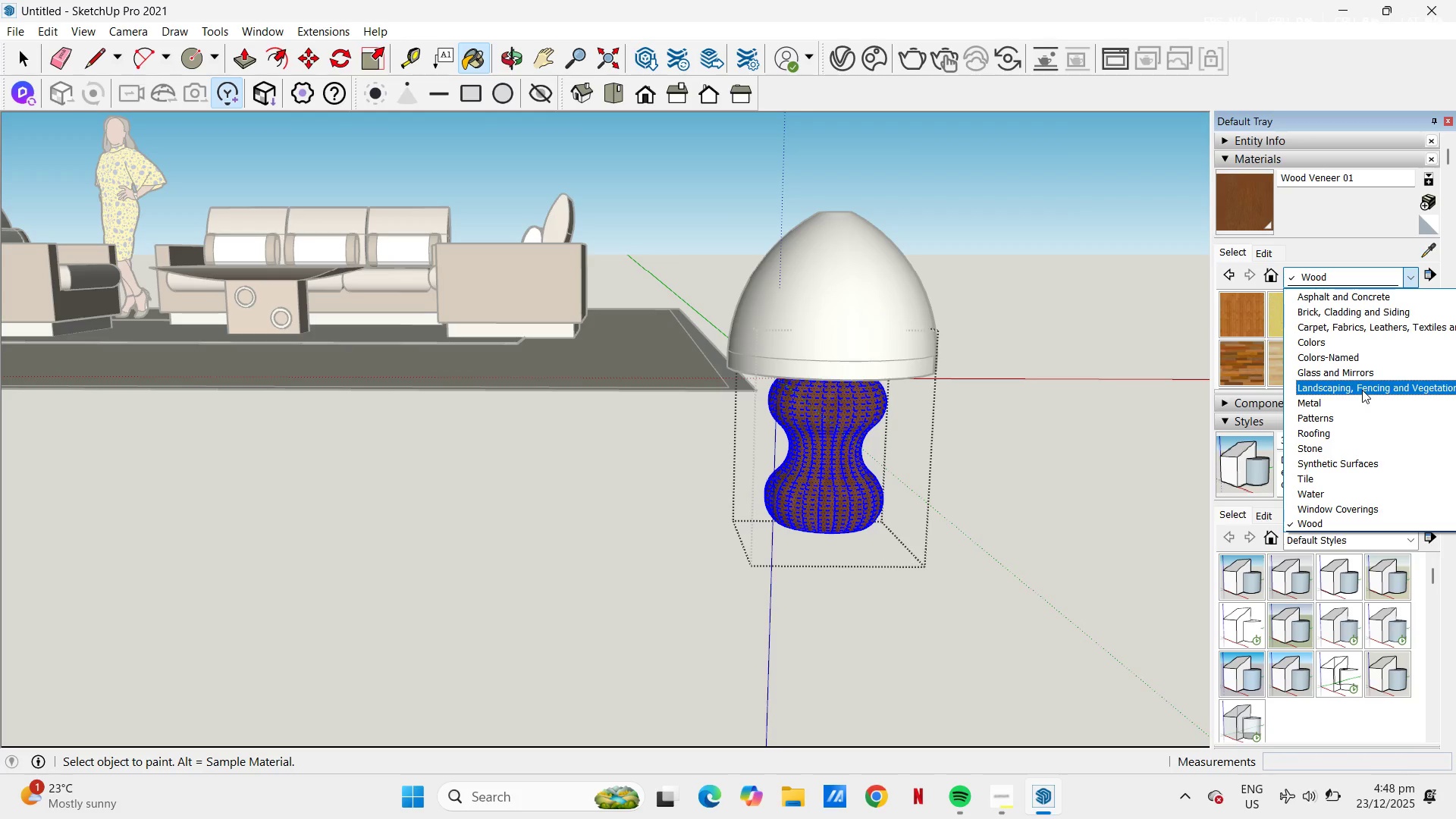 
key(Escape)
 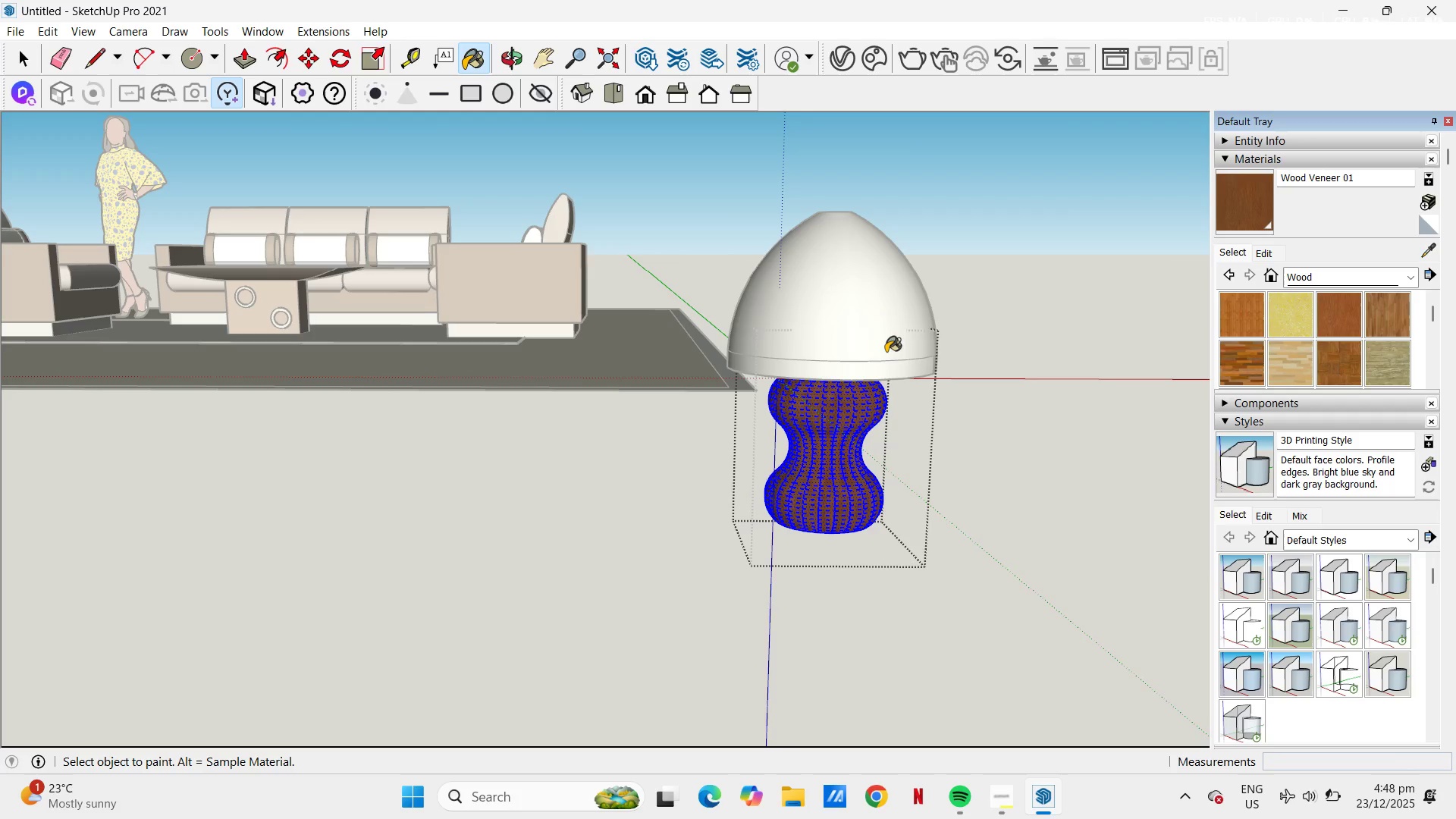 
key(Escape)
 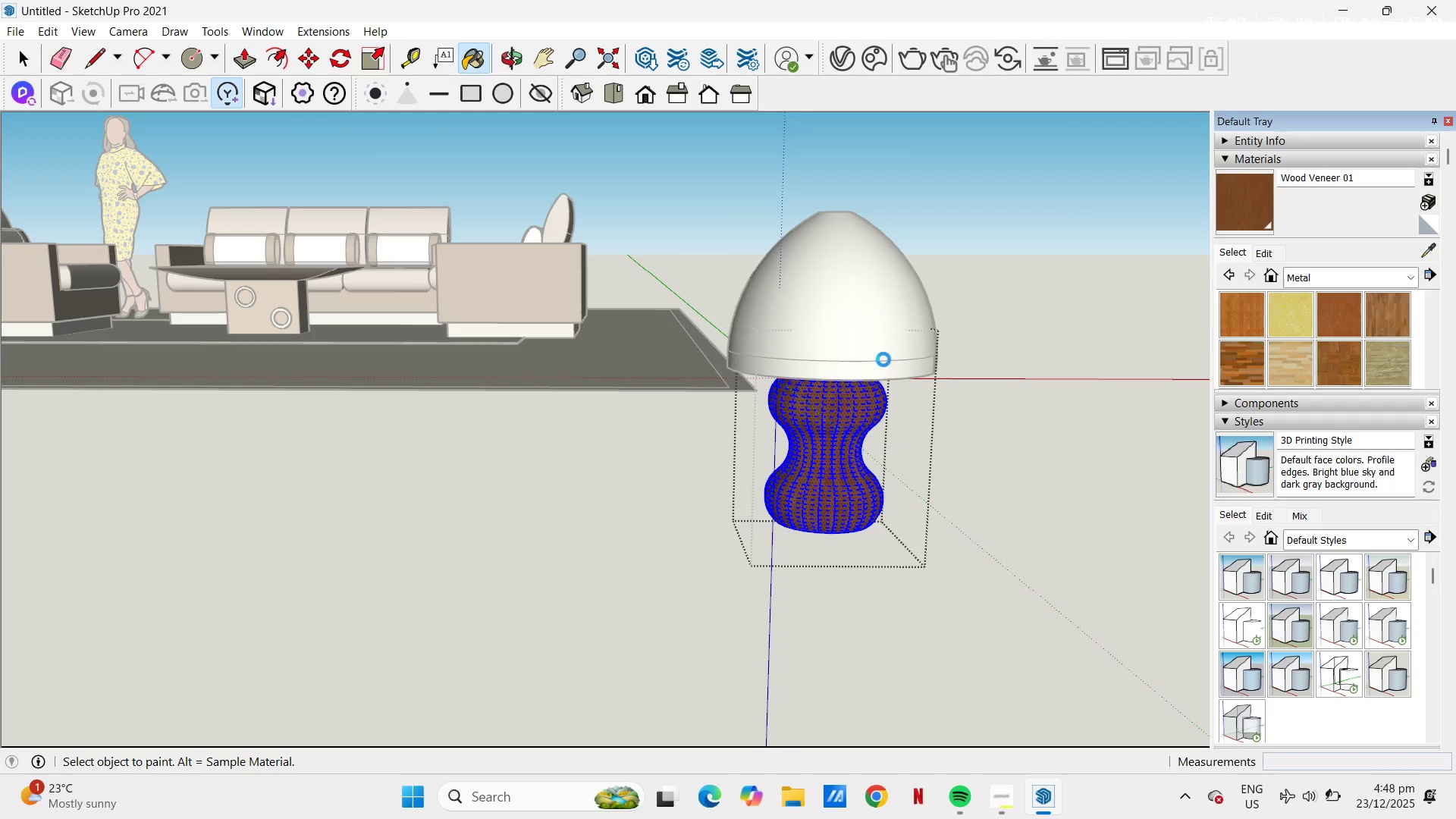 
key(Space)
 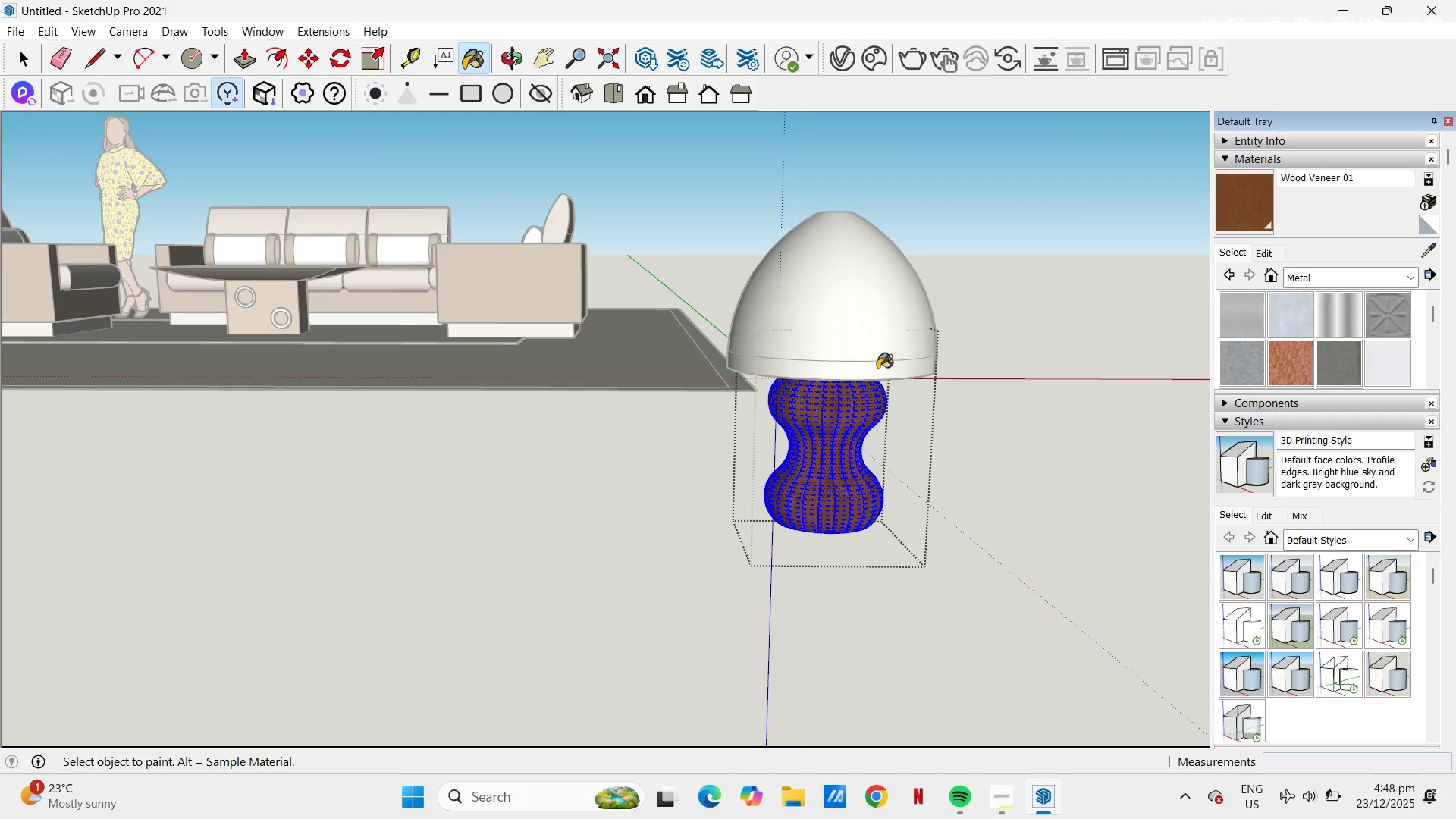 
key(Escape)
 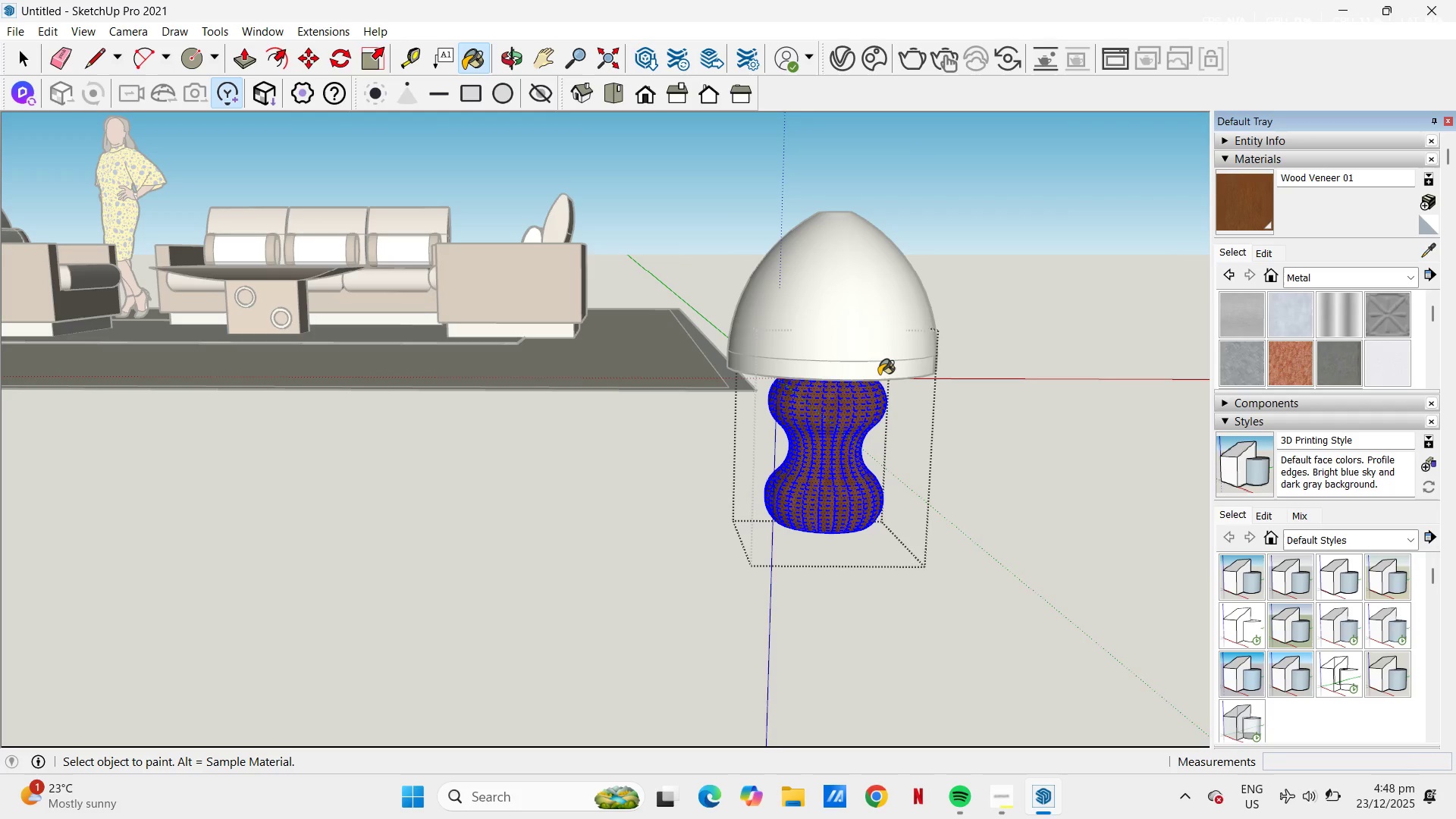 
key(Escape)
 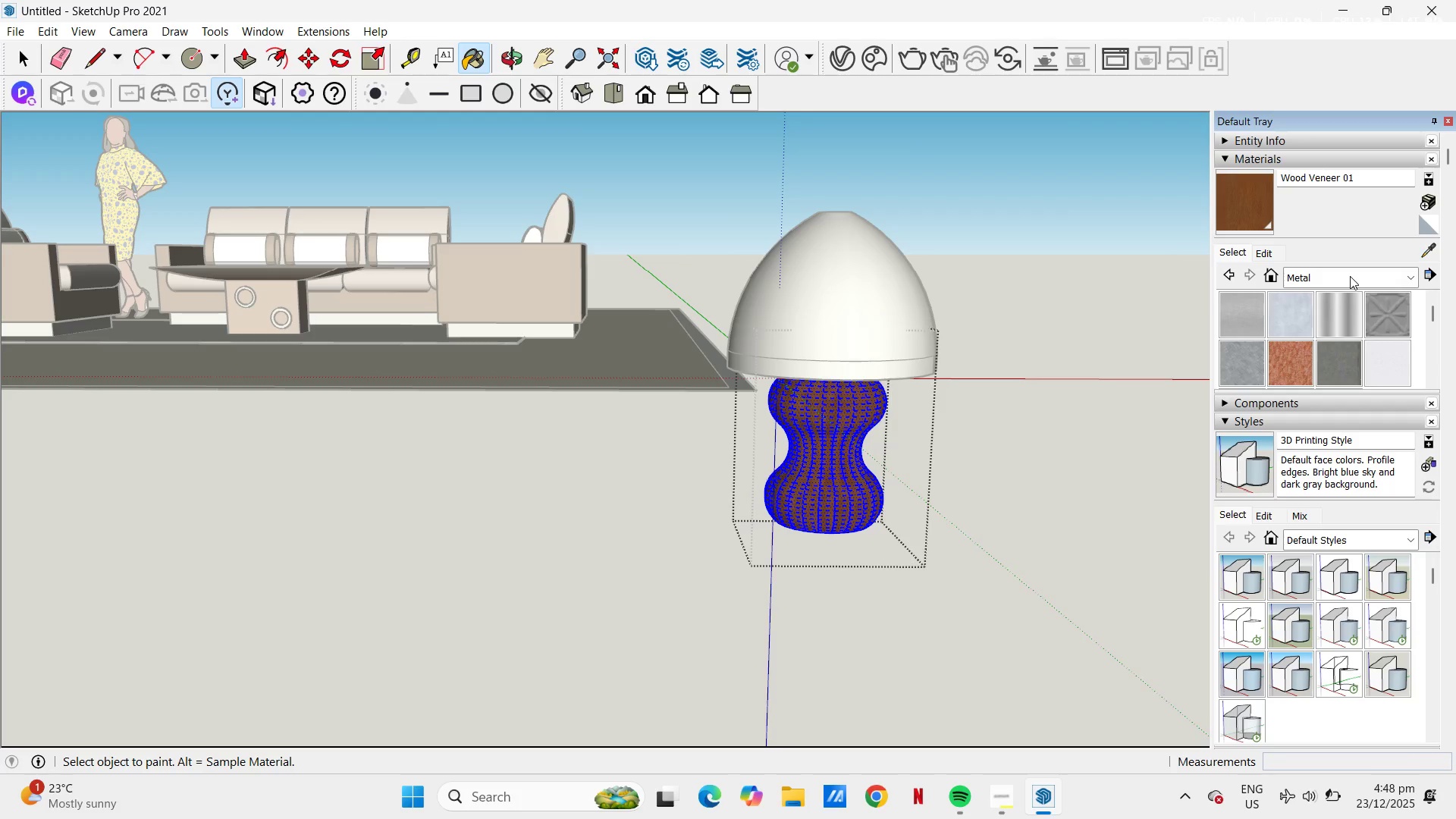 
left_click([1003, 403])
 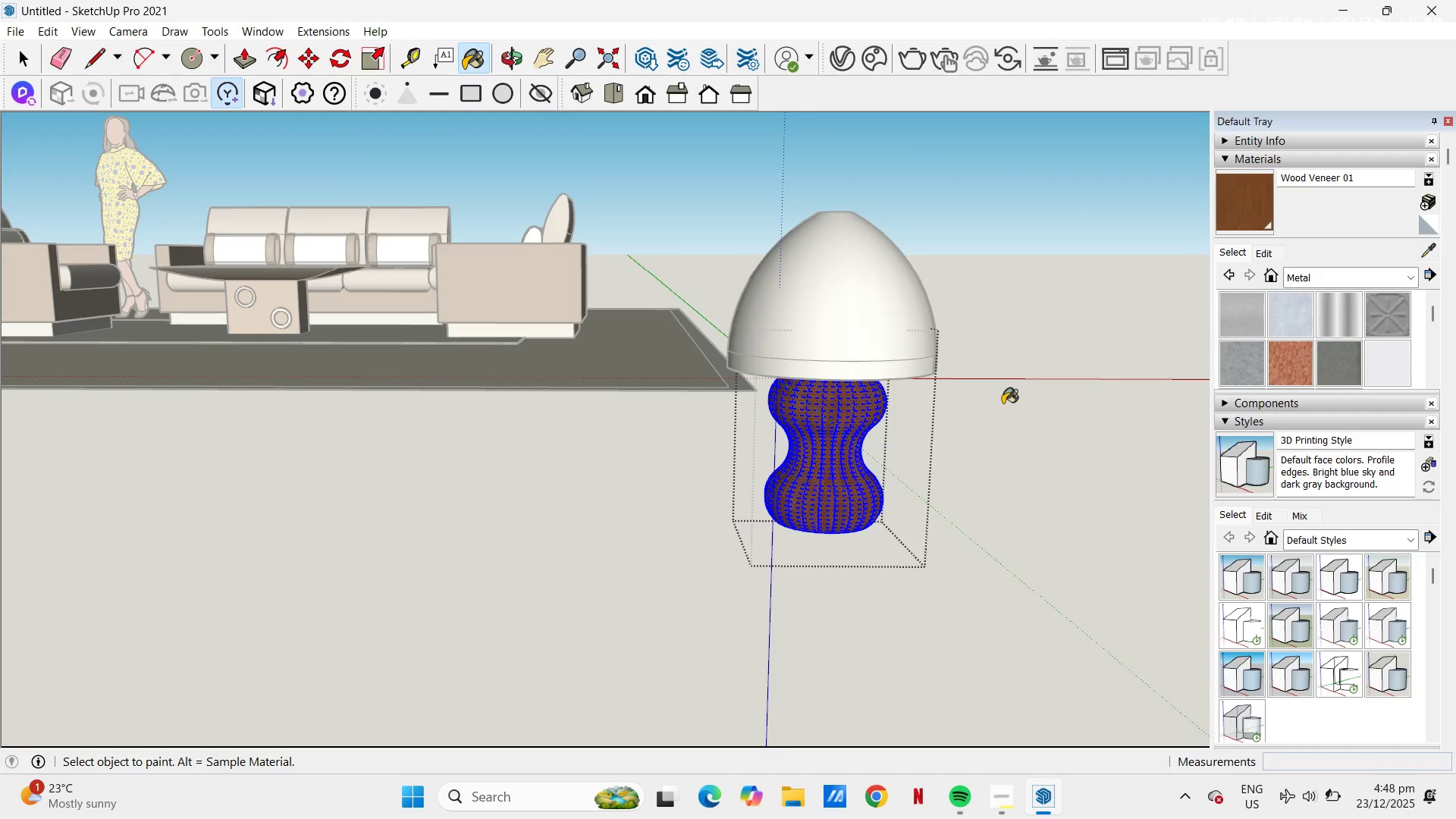 
key(Escape)
 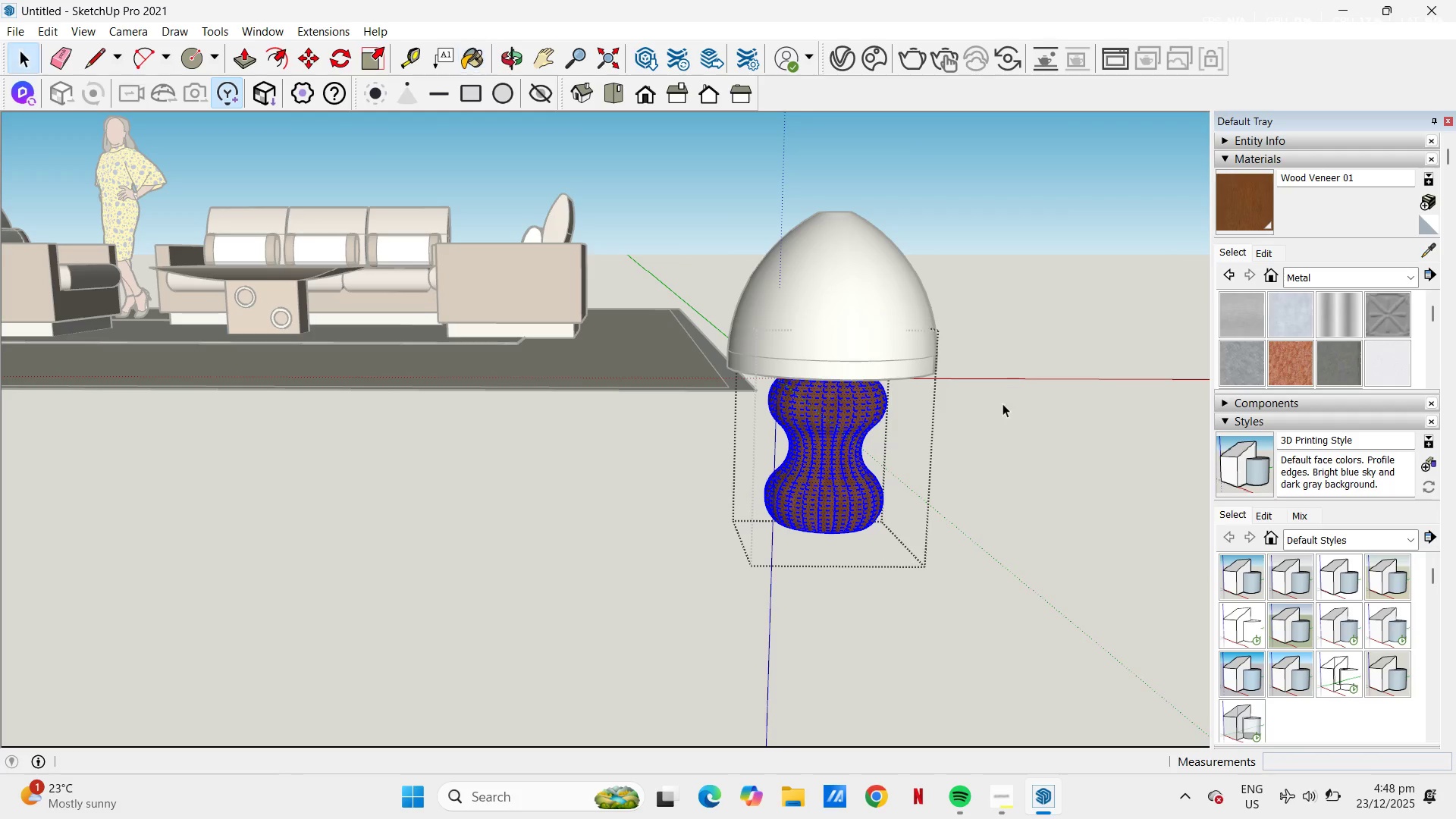 
key(Space)
 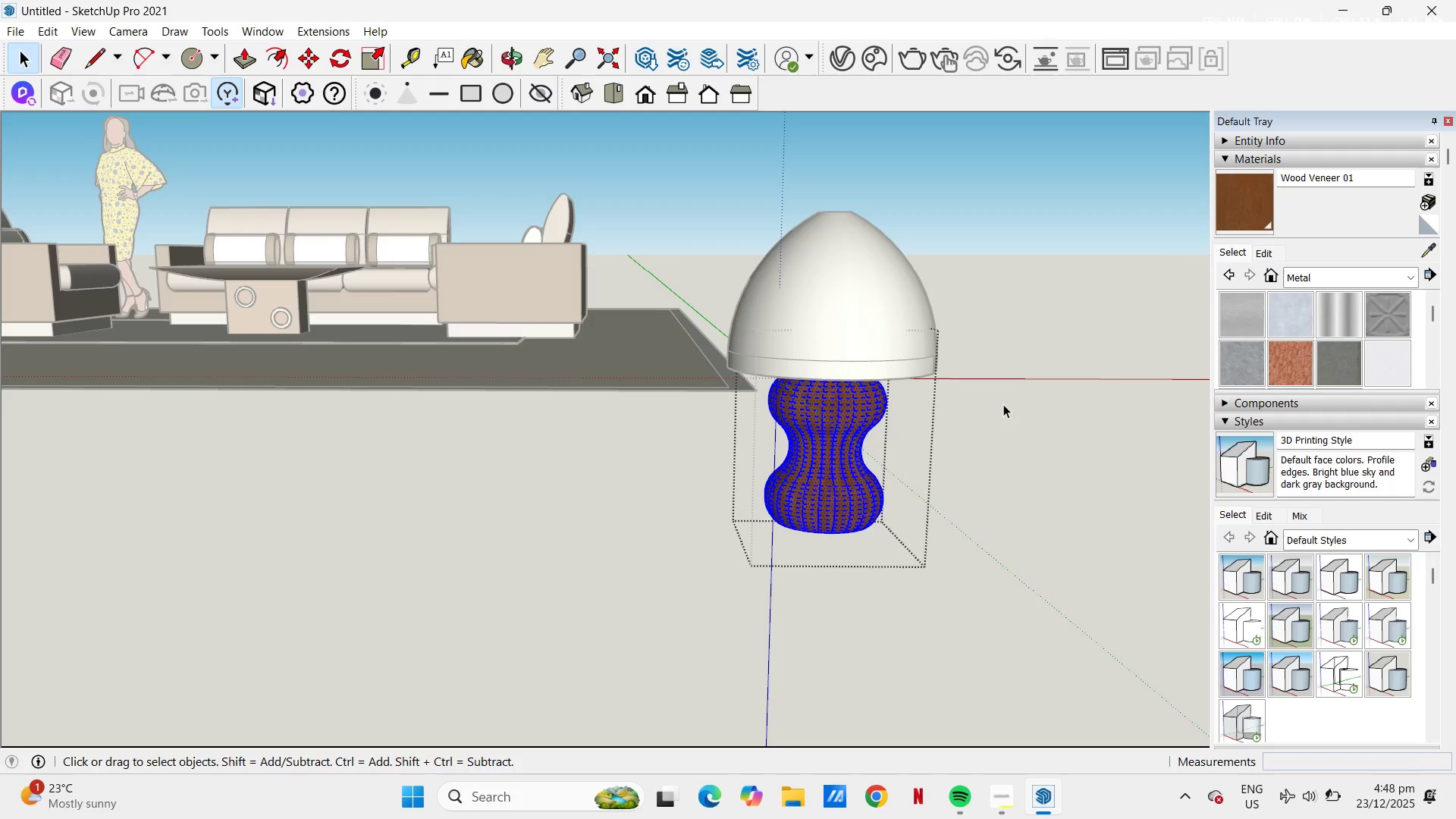 
left_click([1003, 404])
 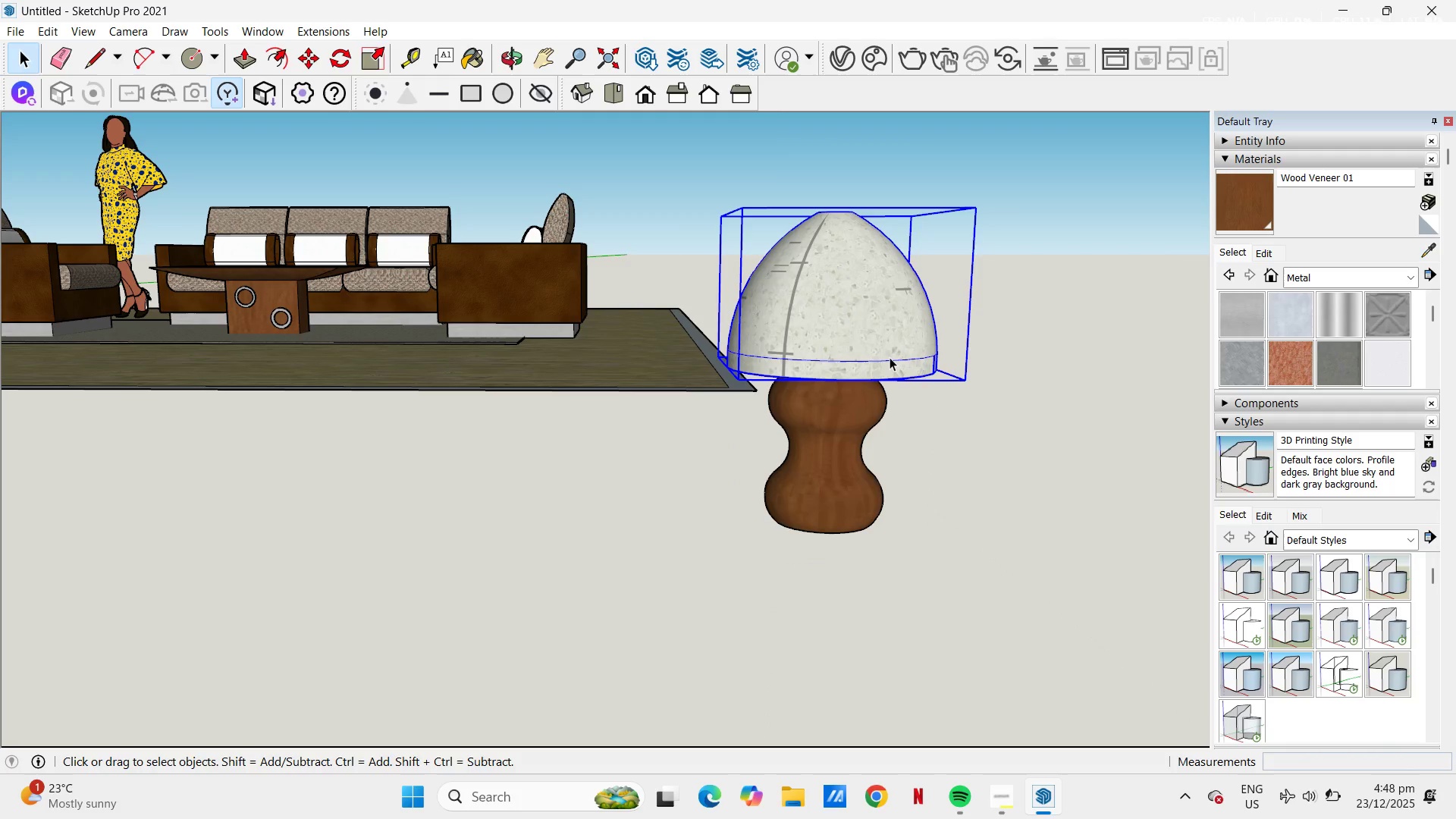 
double_click([891, 364])
 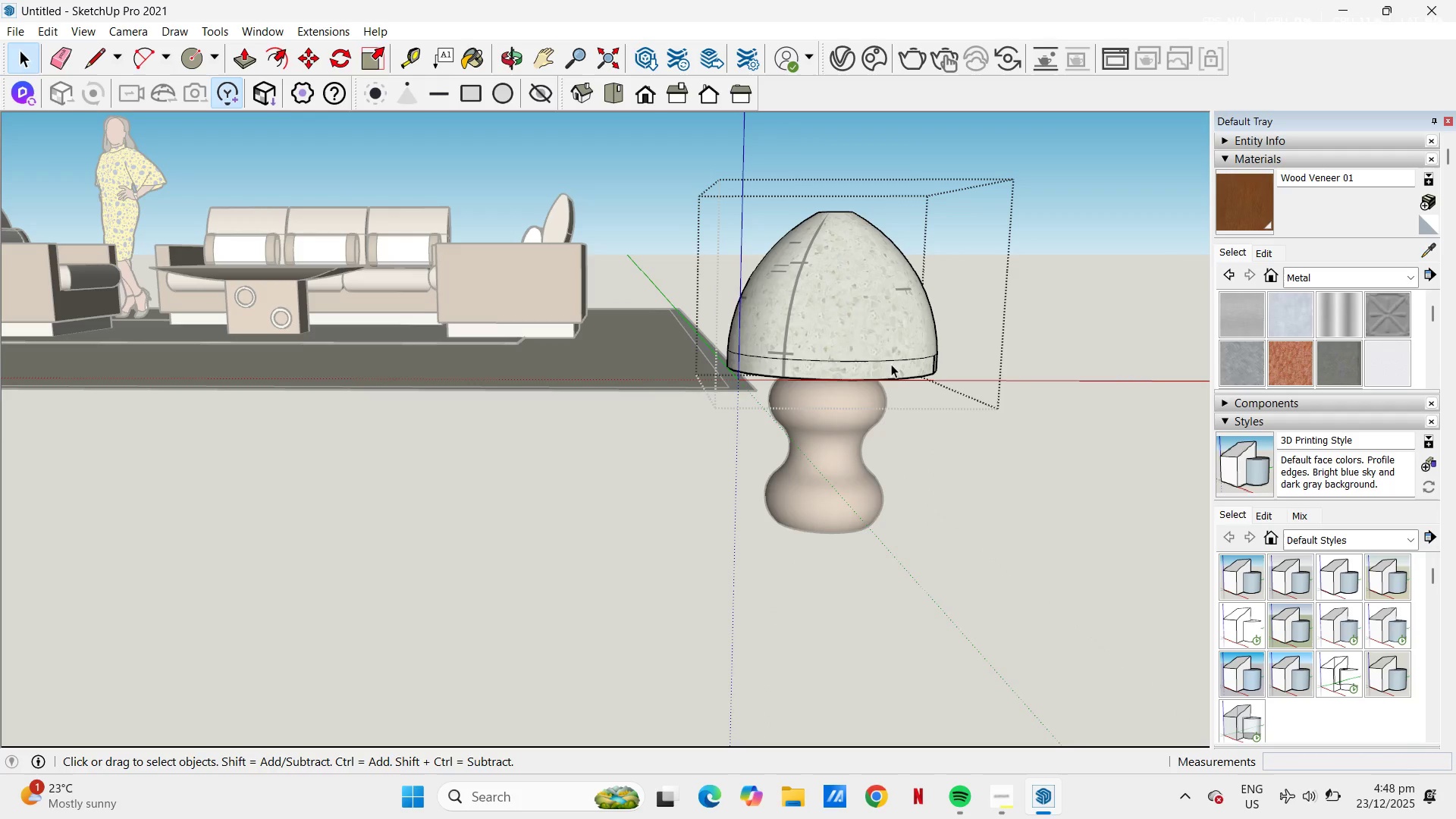 
triple_click([891, 364])
 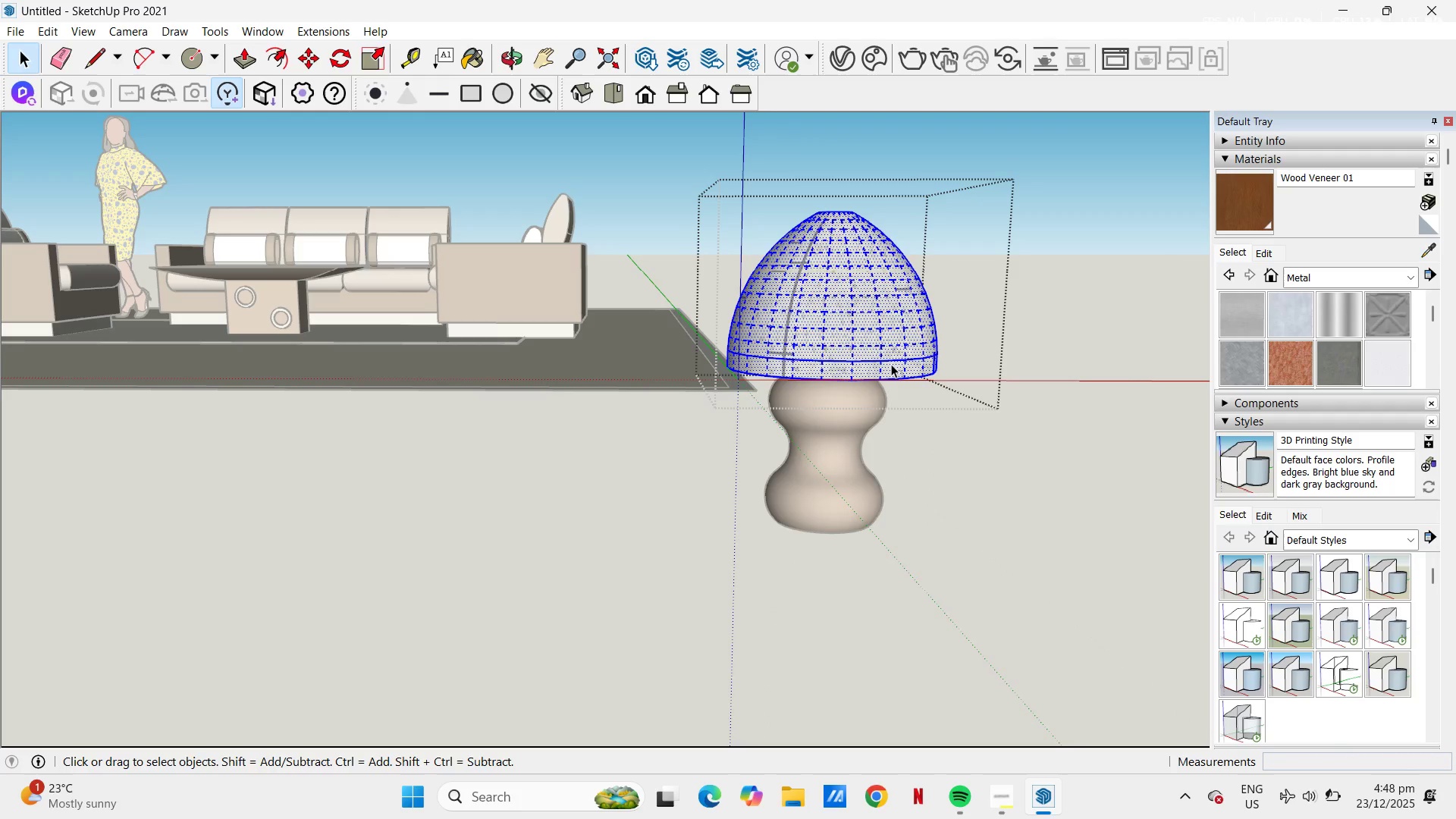 
triple_click([891, 364])
 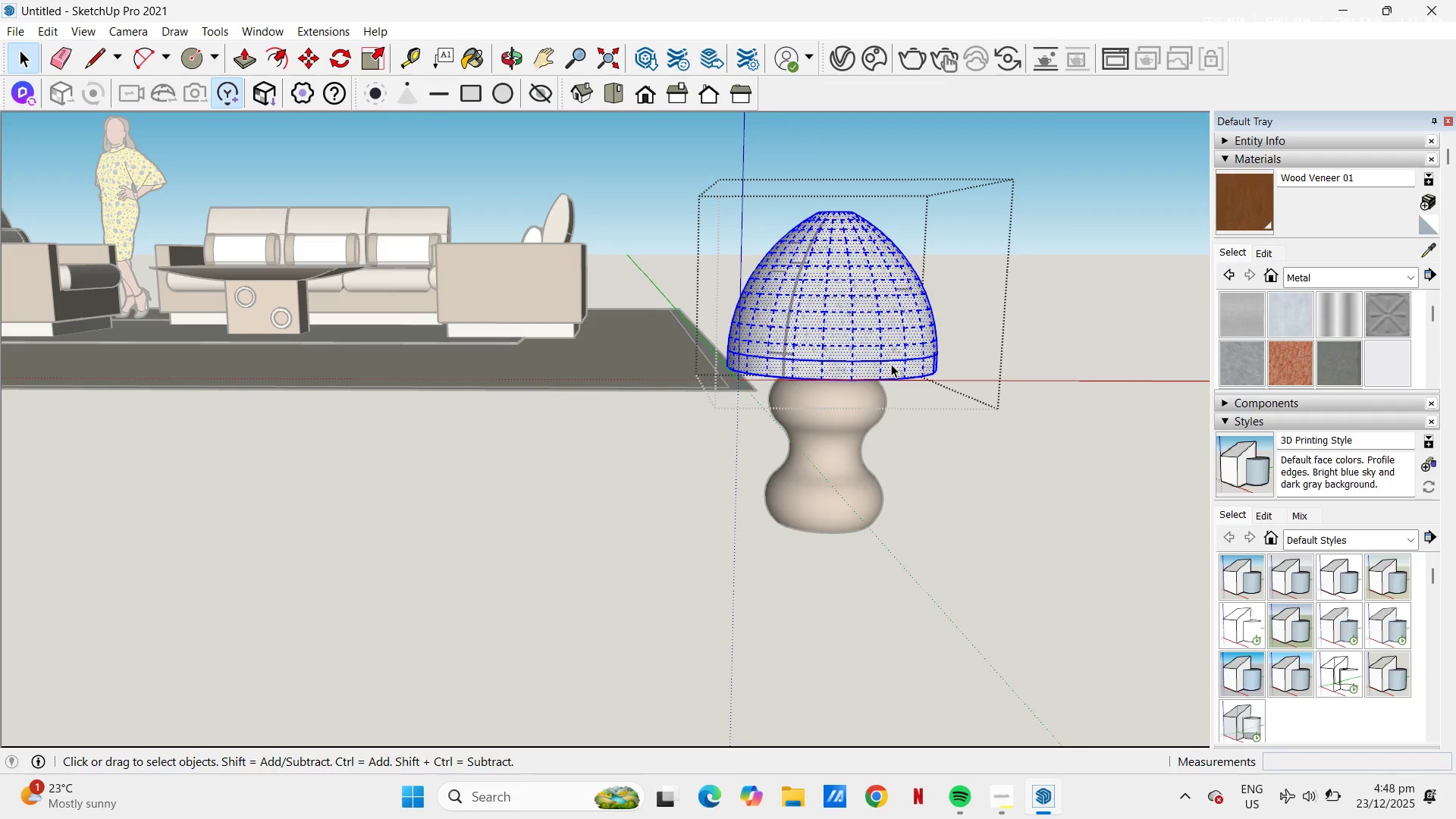 
triple_click([891, 364])
 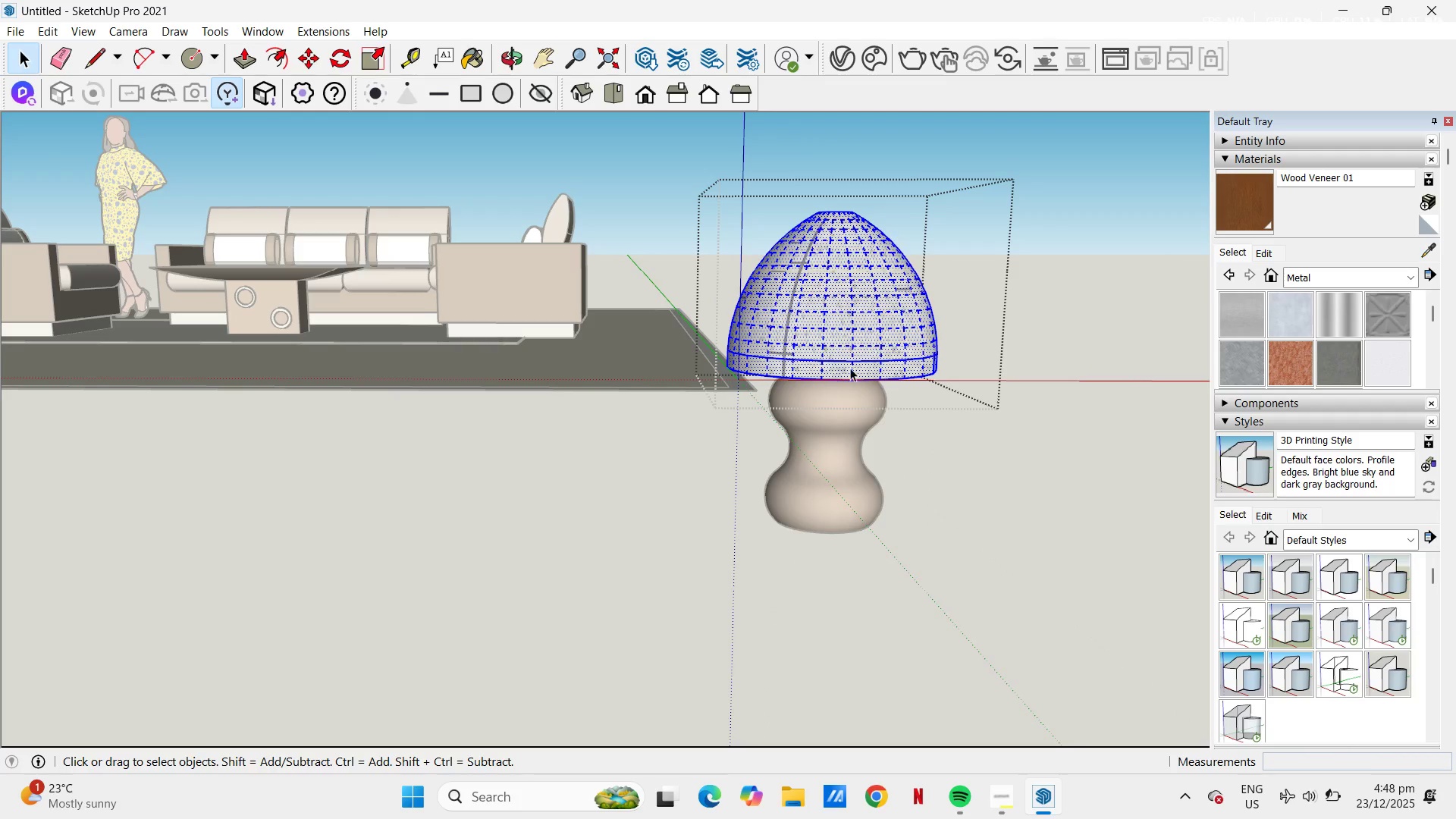 
triple_click([846, 368])
 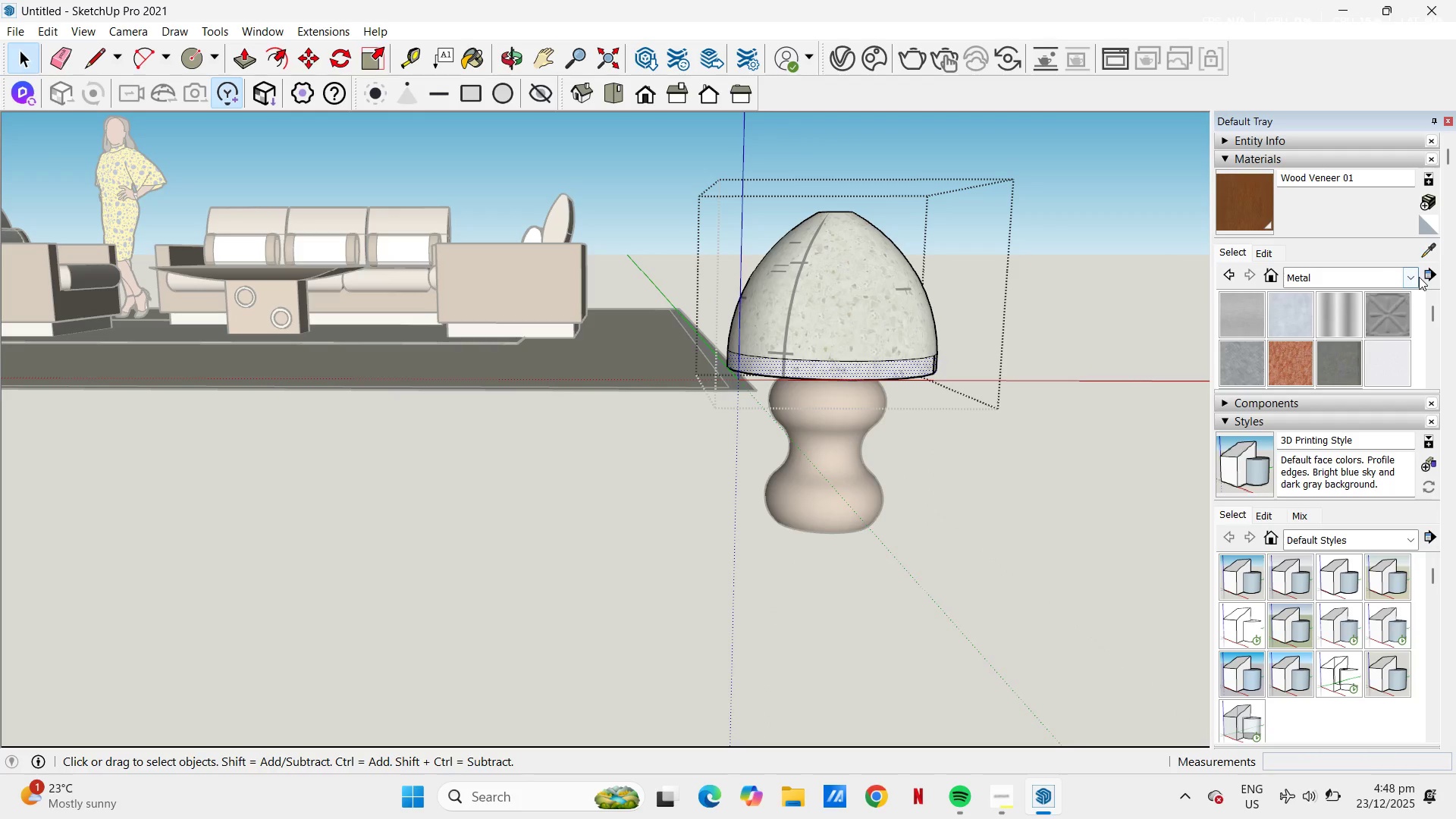 
left_click([1413, 273])
 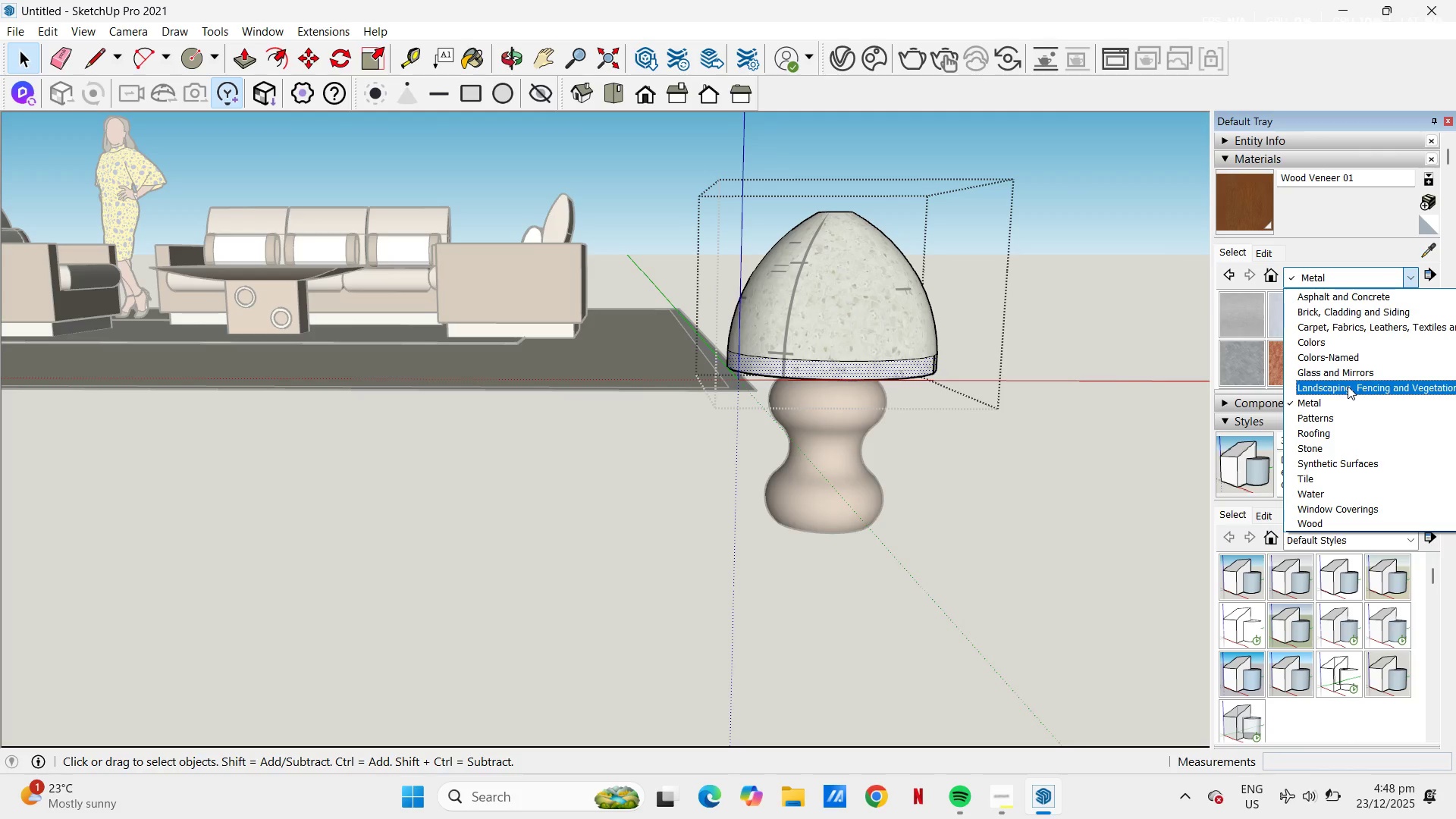 
left_click([1385, 345])
 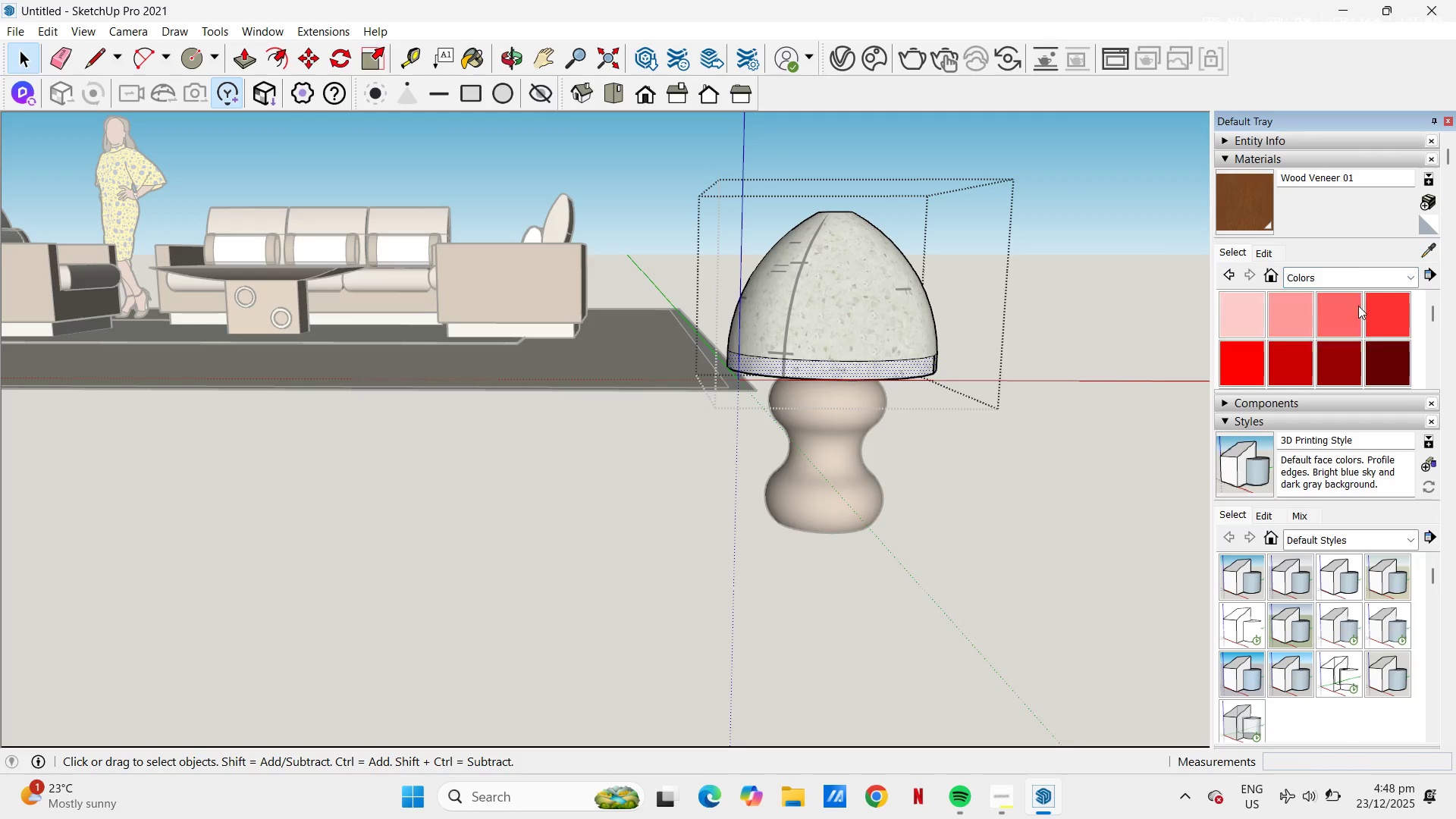 
scroll: coordinate [1298, 334], scroll_direction: down, amount: 4.0
 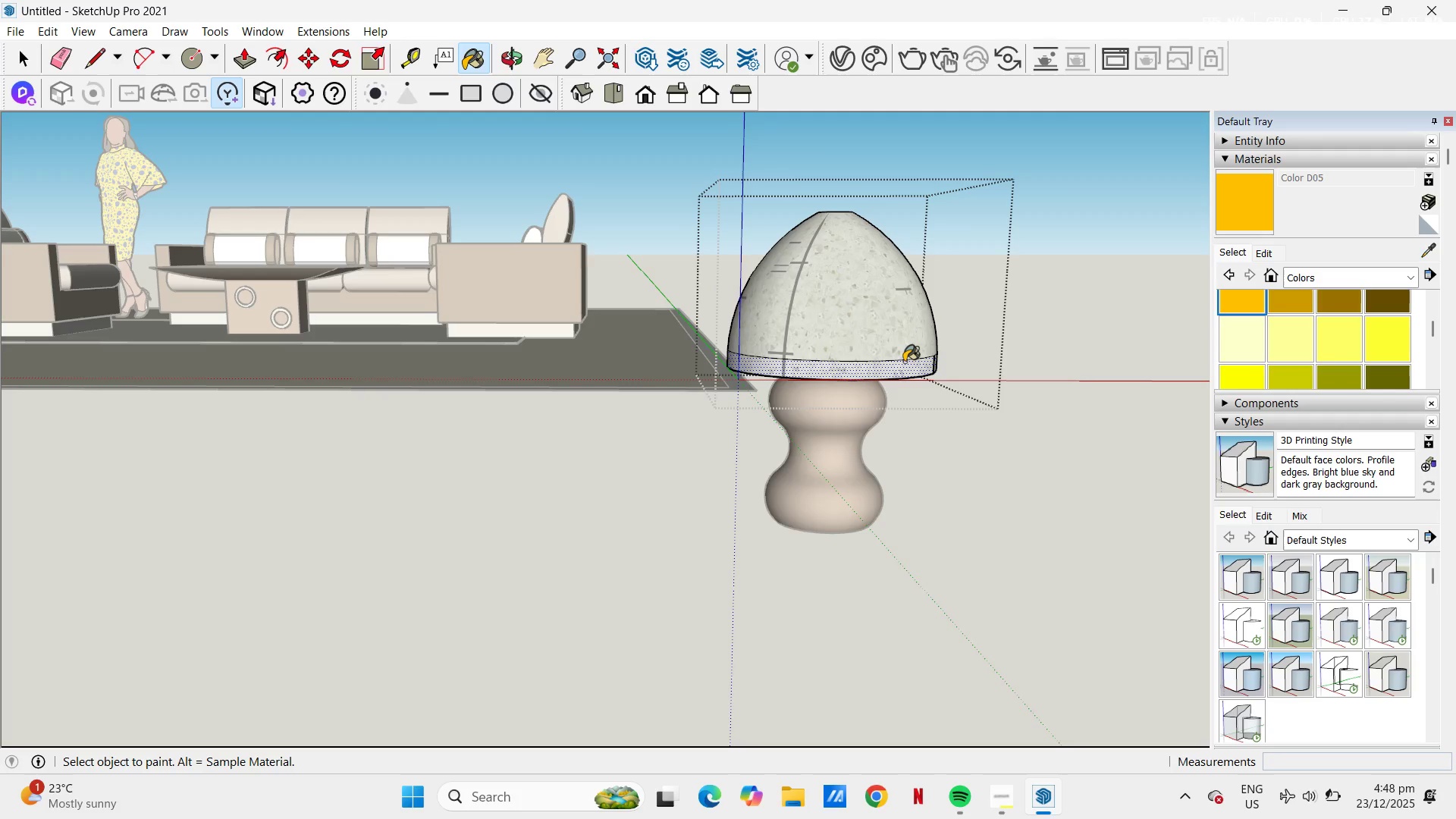 
left_click([901, 366])
 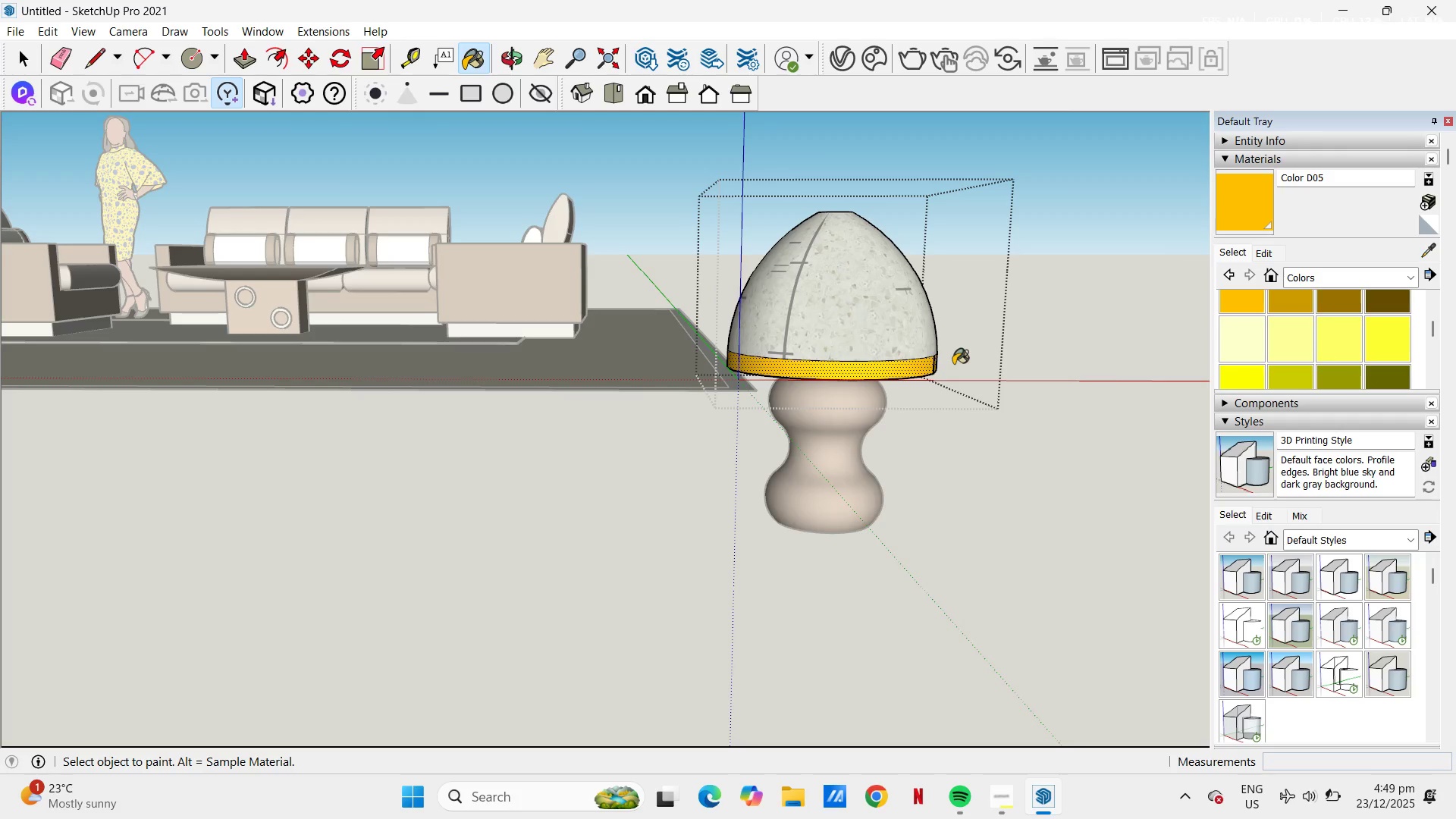 
key(Escape)
 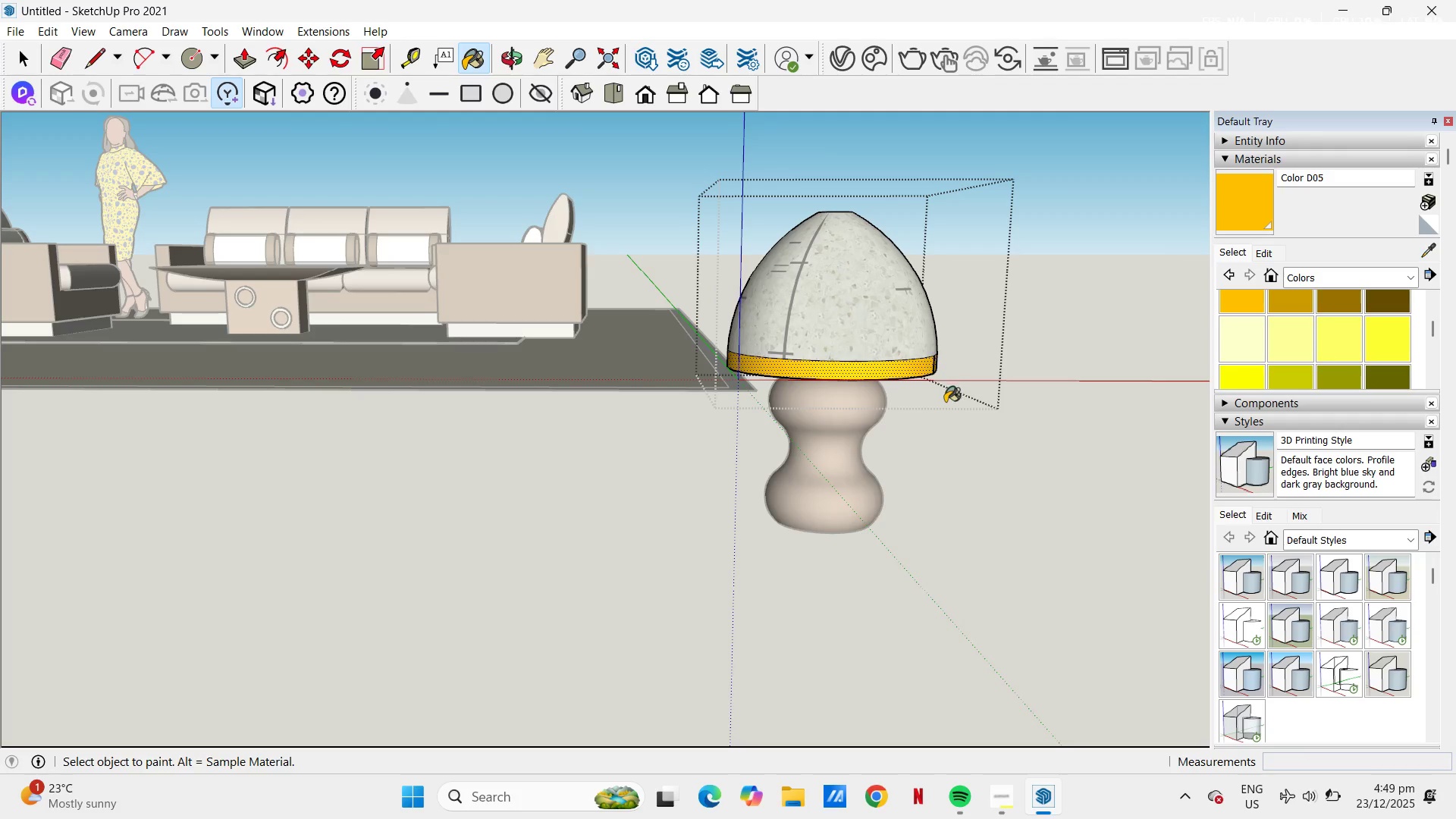 
key(Space)
 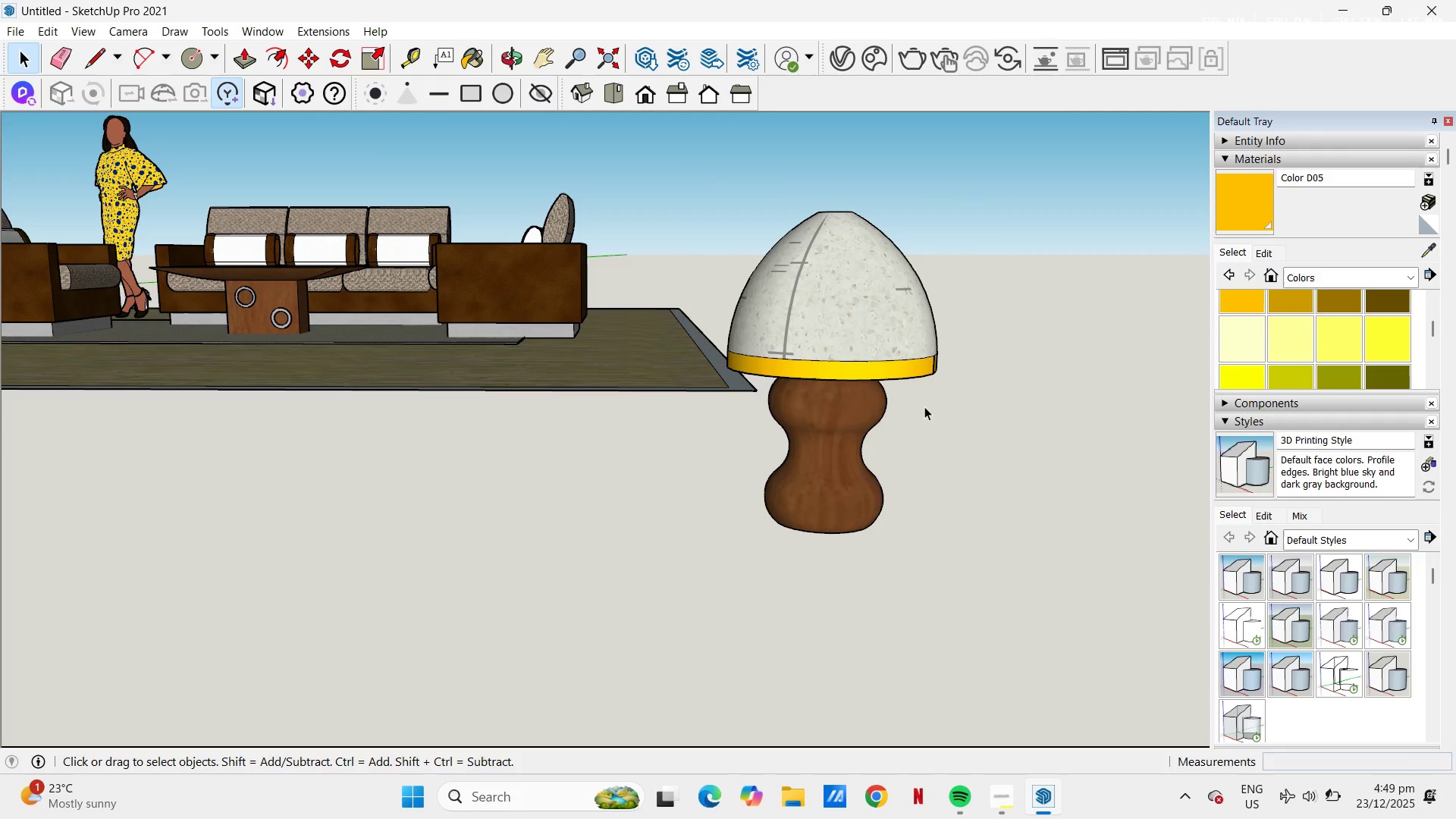 
key(Escape)
 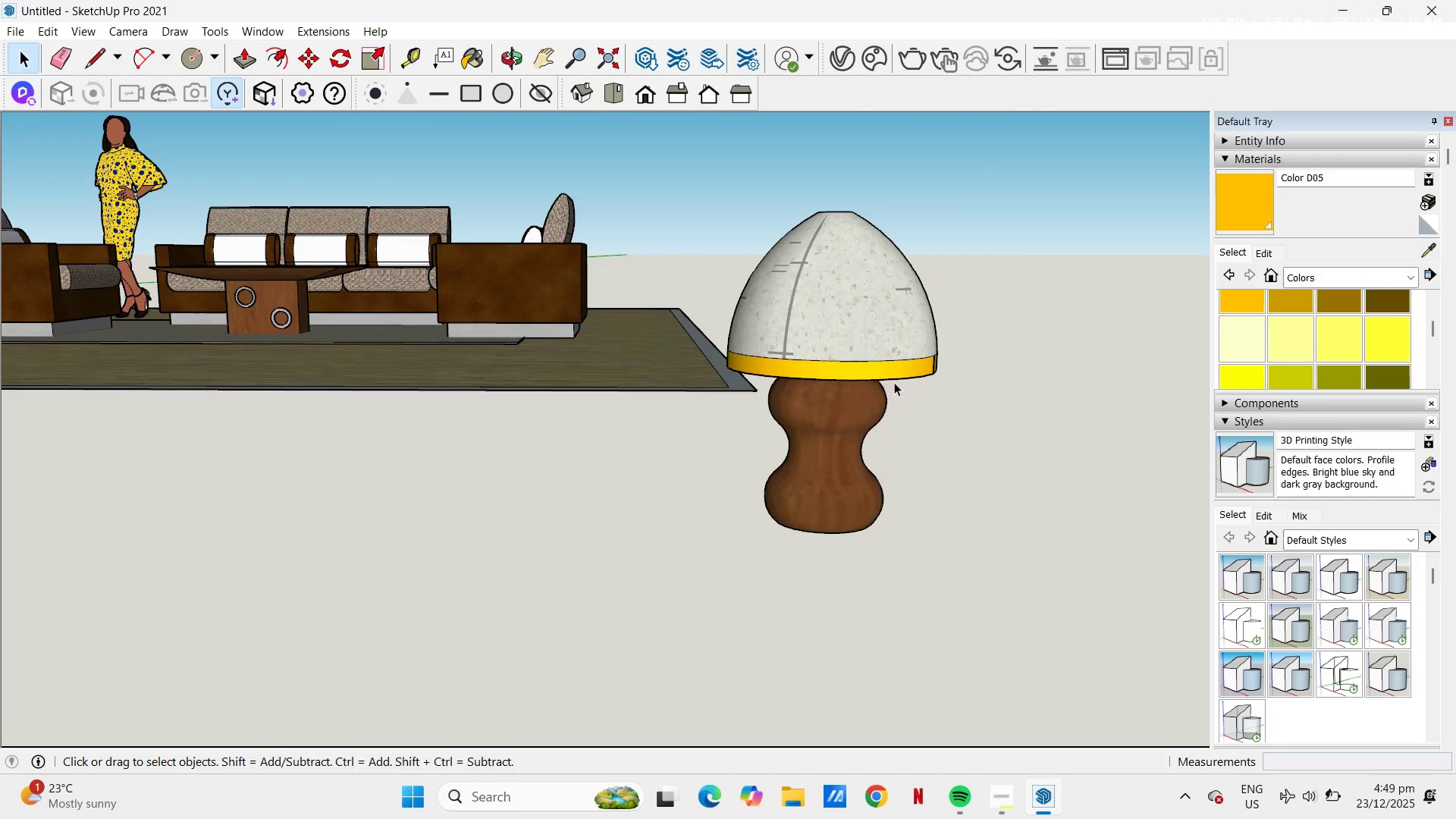 
scroll: coordinate [890, 379], scroll_direction: down, amount: 1.0
 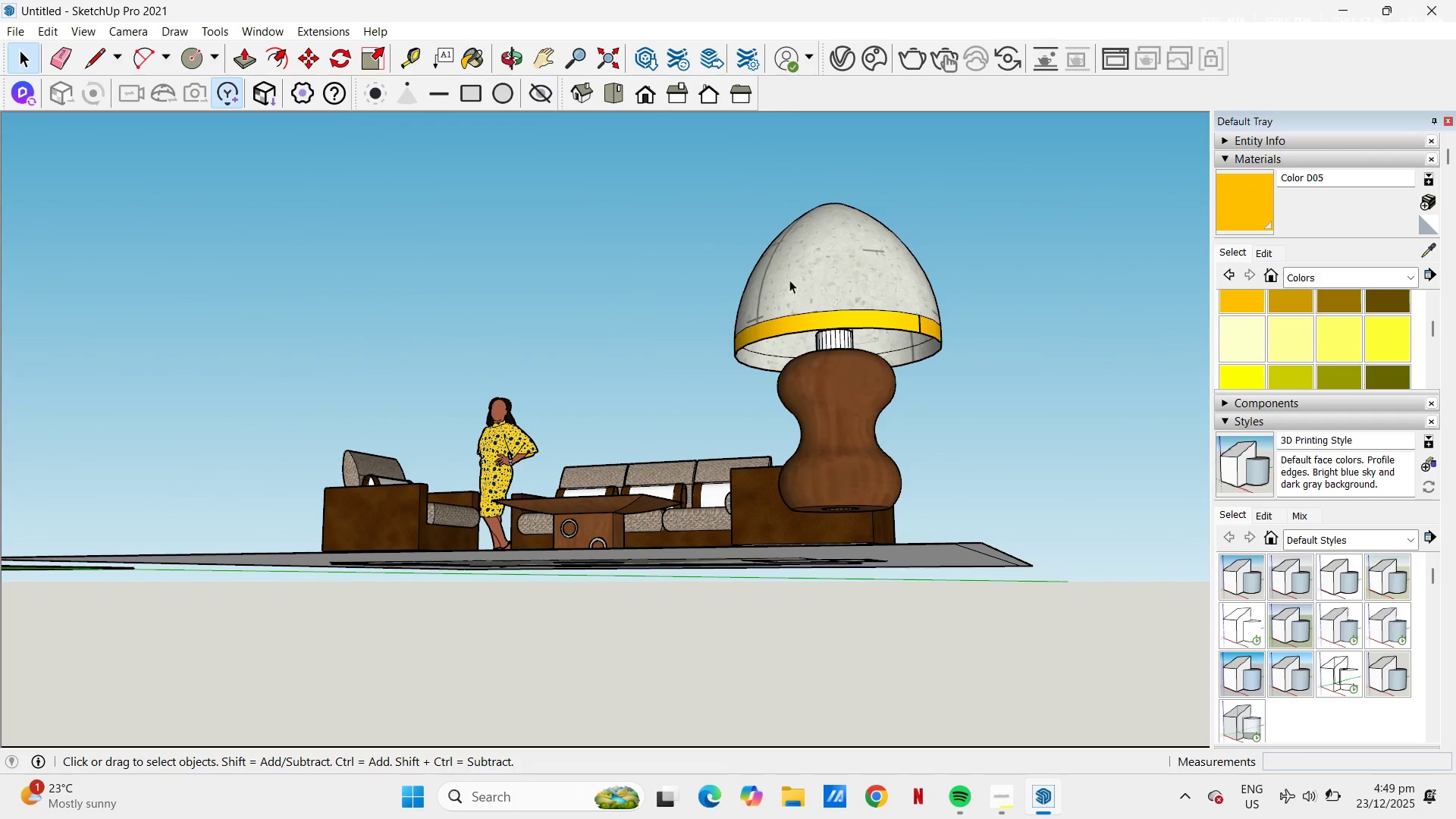 
key(Space)
 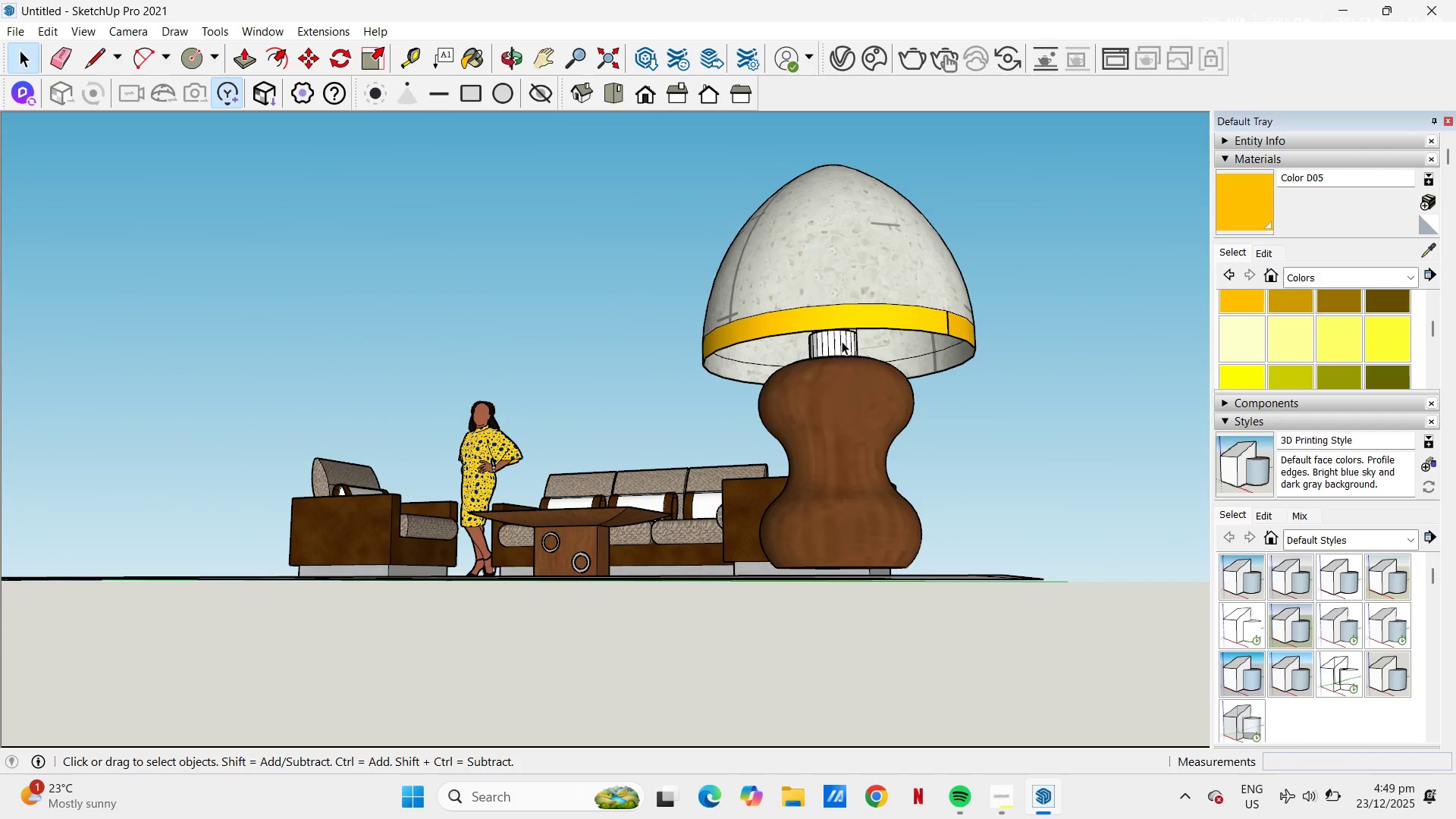 
left_click([842, 341])
 